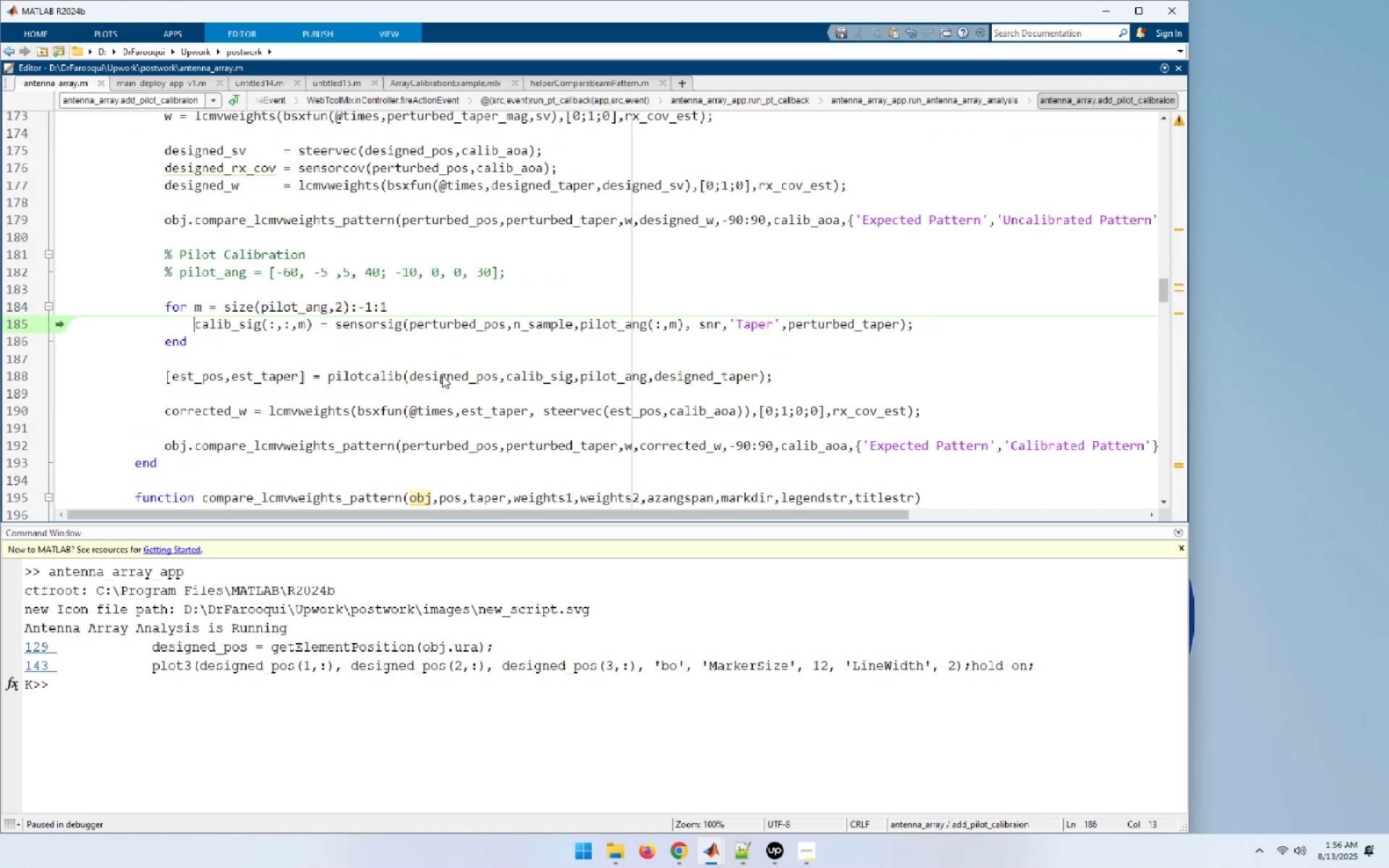 
key(F10)
 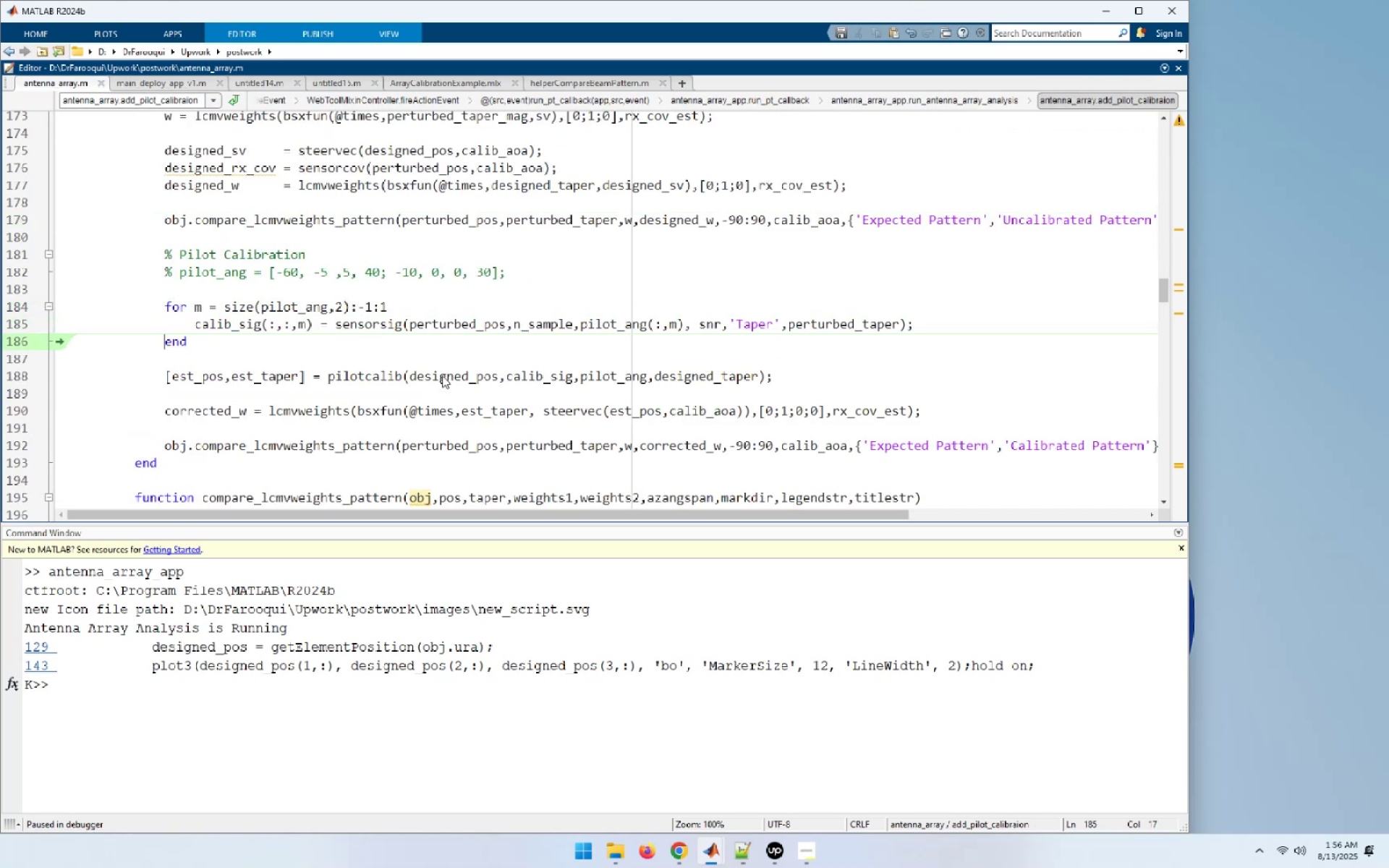 
key(F10)
 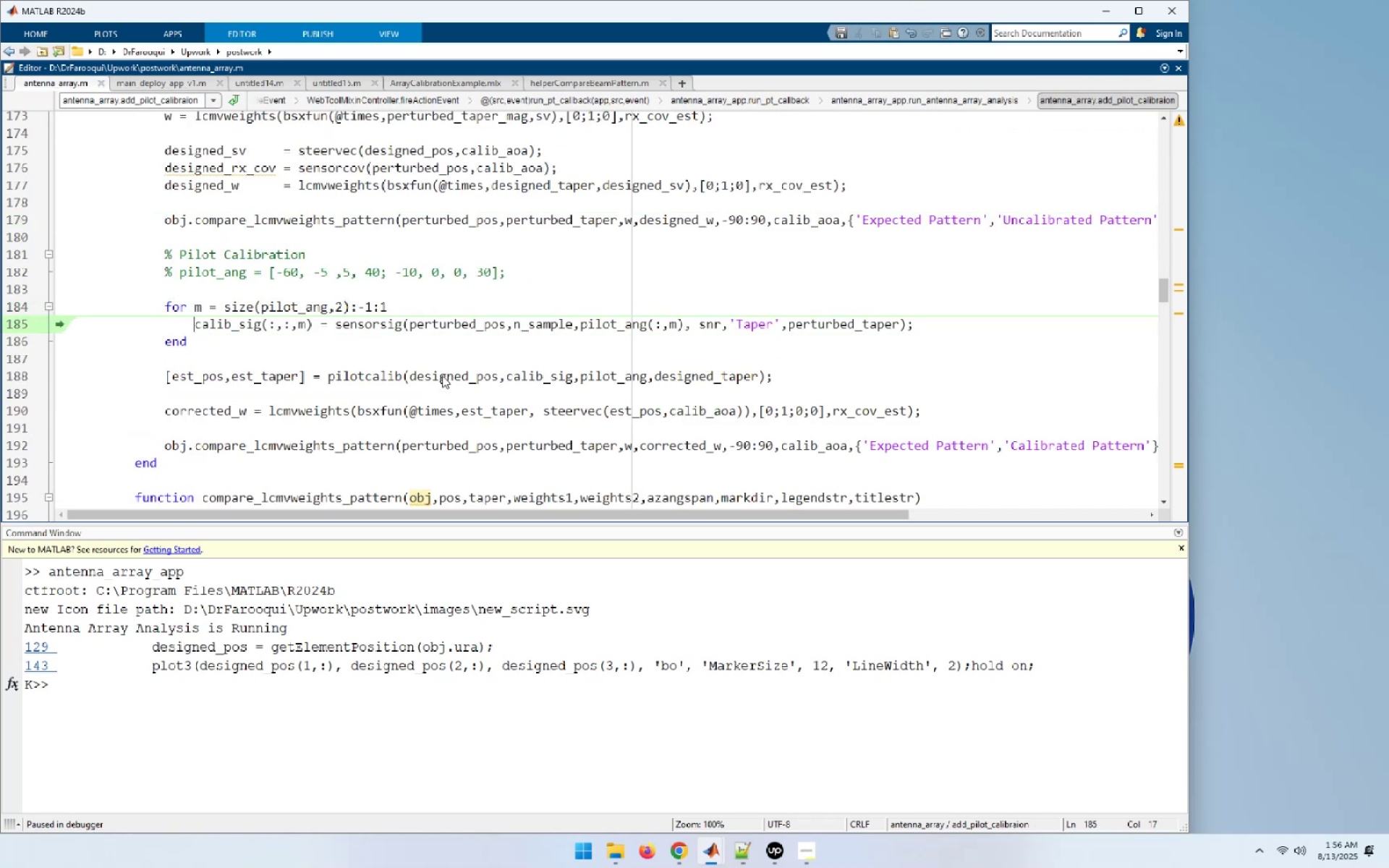 
key(F10)
 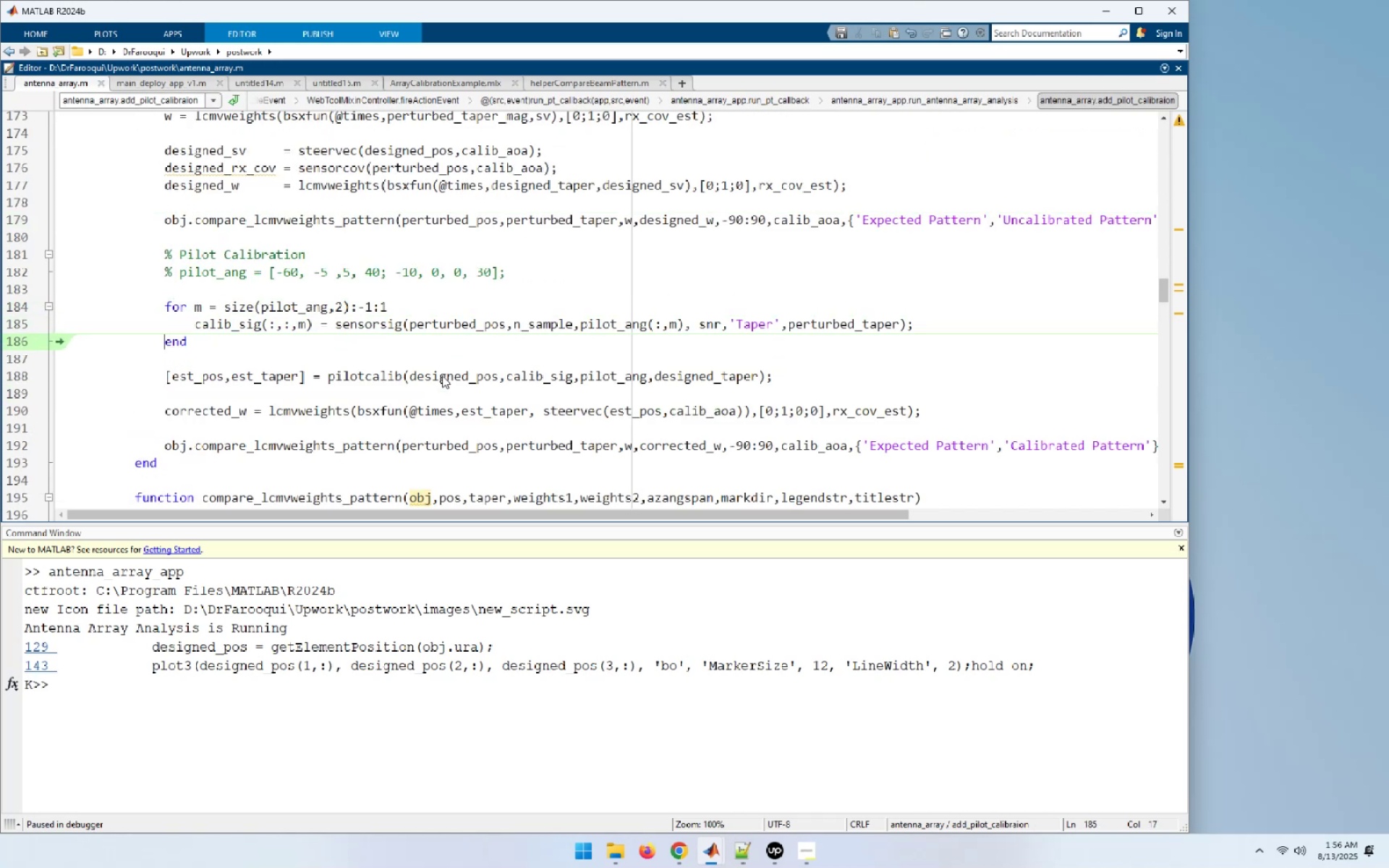 
key(F10)
 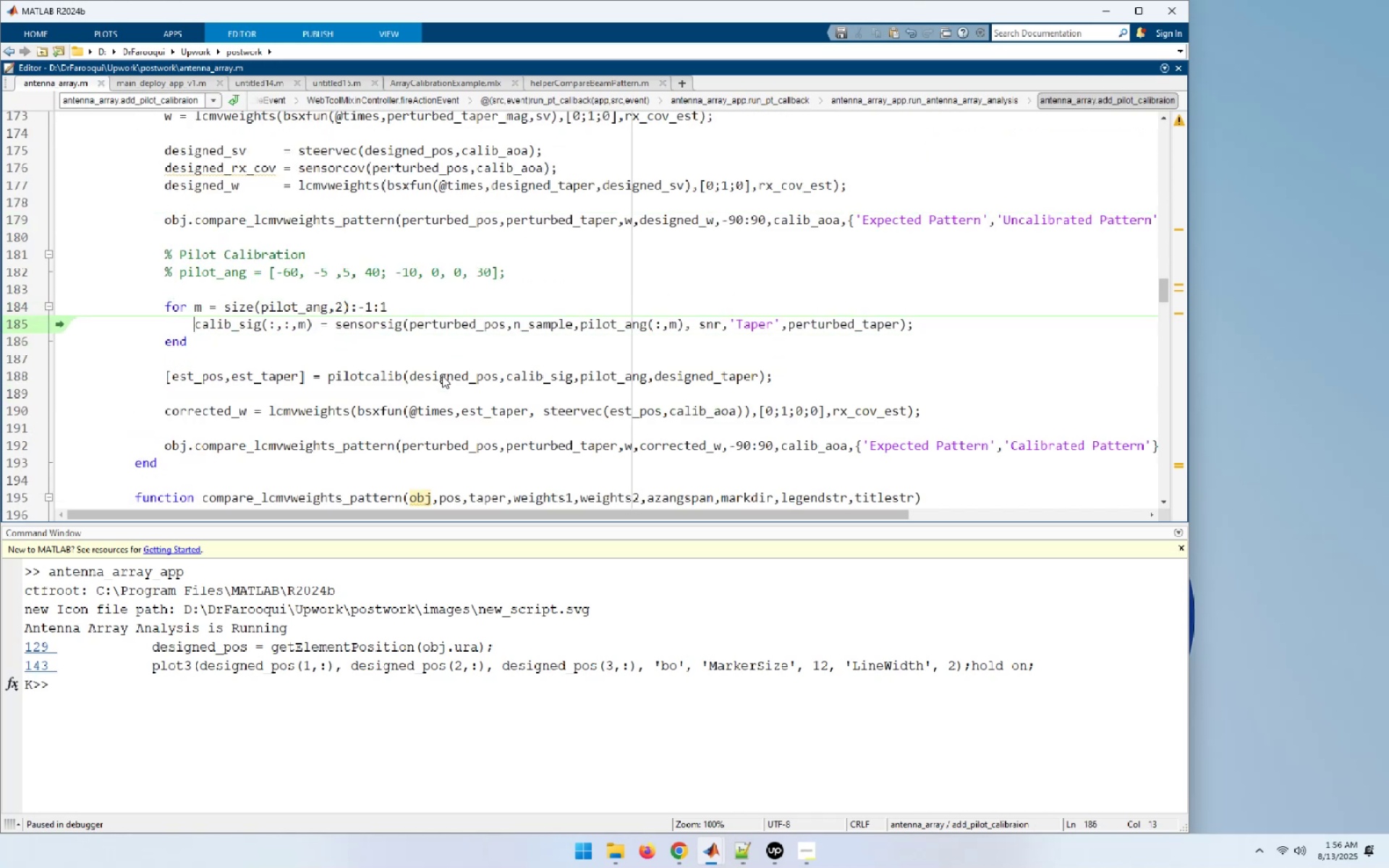 
key(F10)
 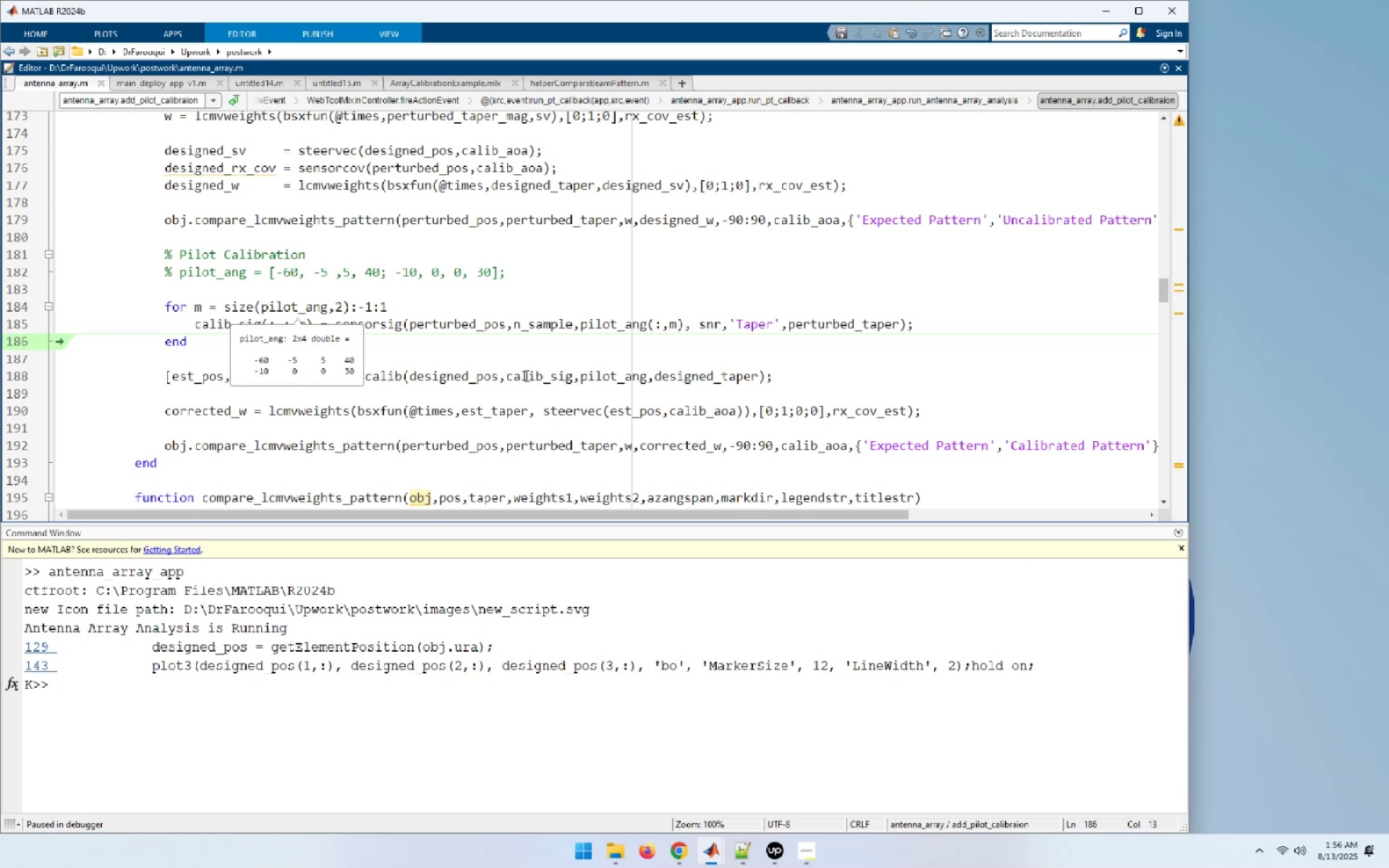 
key(F10)
 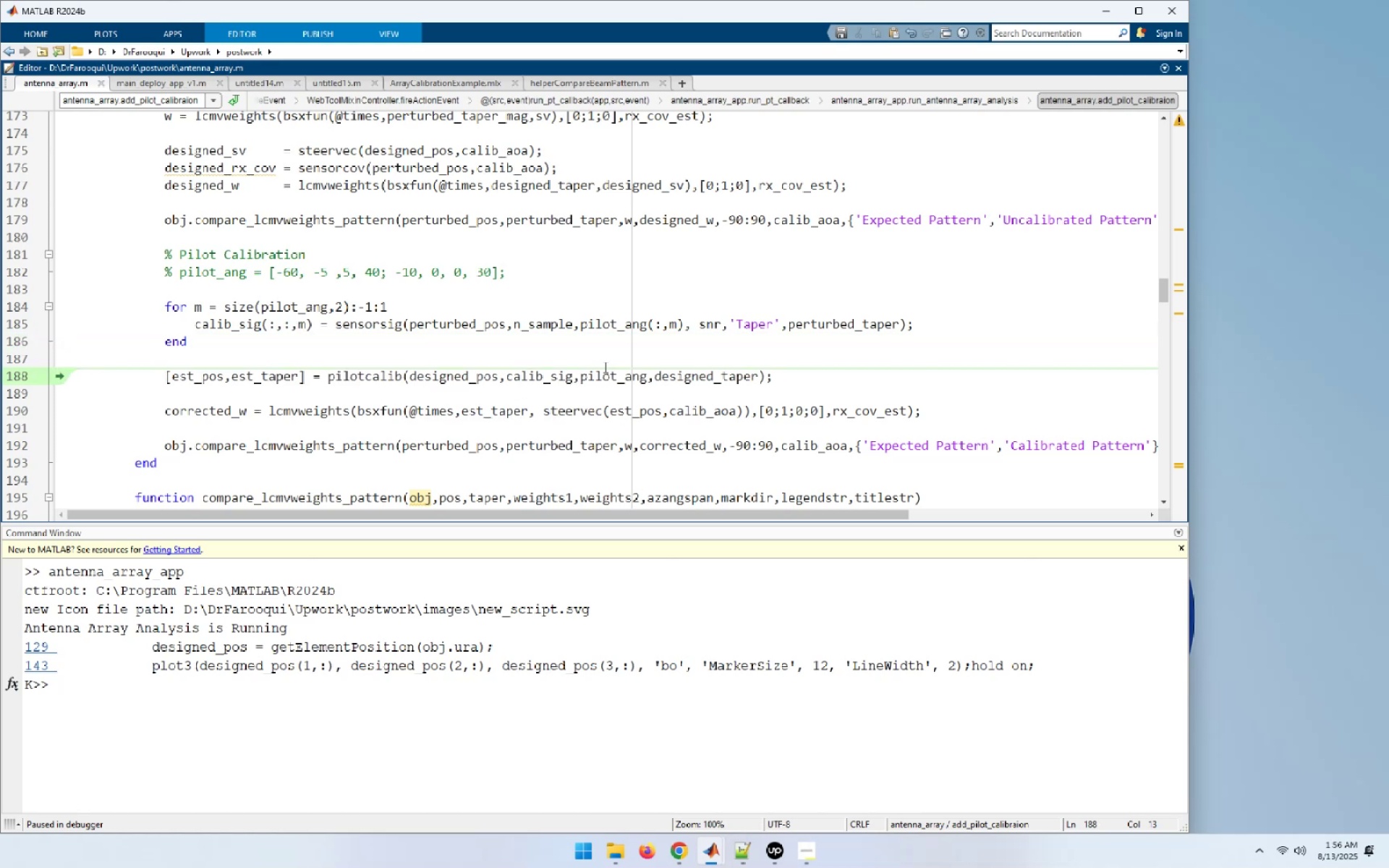 
key(F10)
 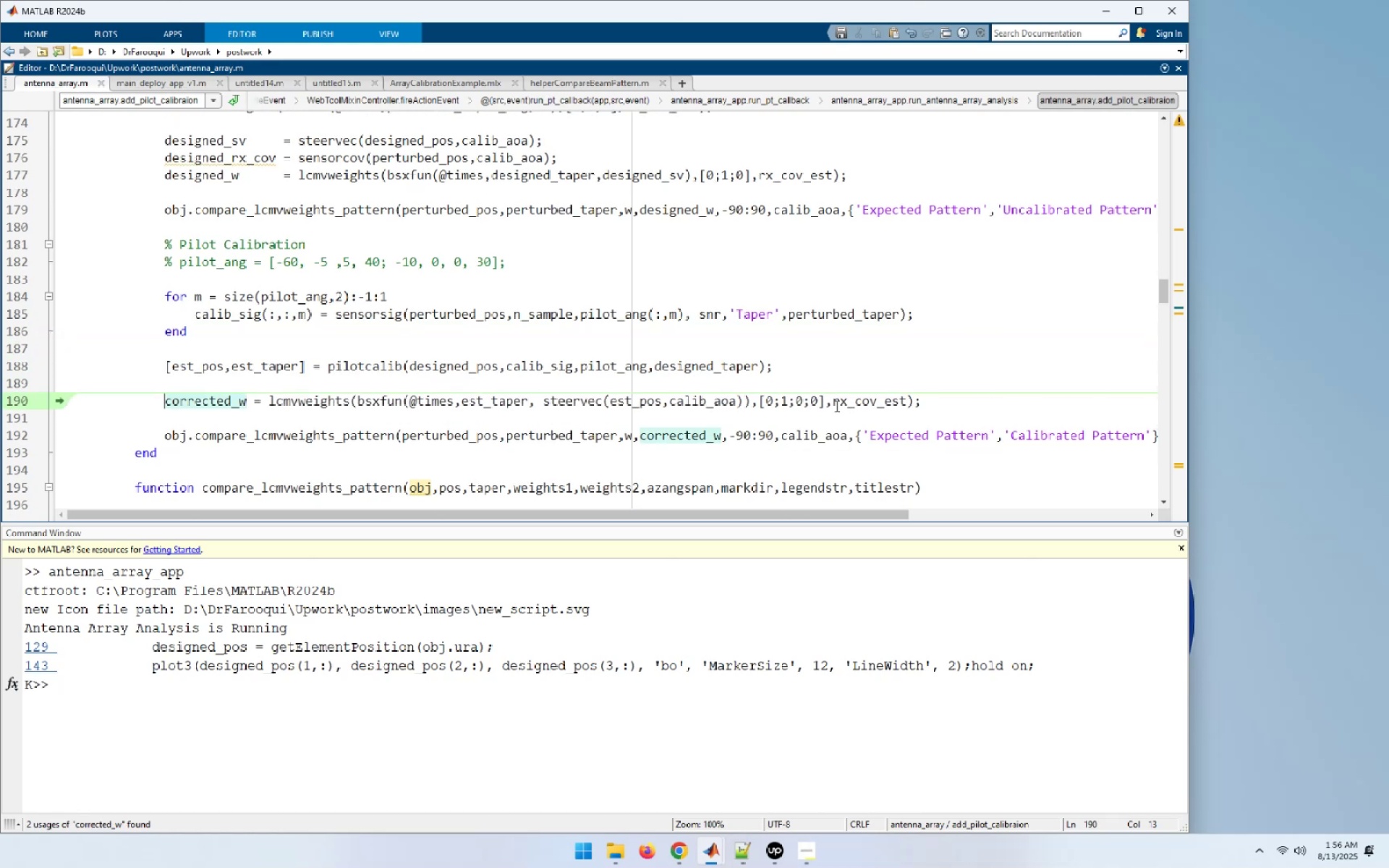 
left_click_drag(start_coordinate=[817, 401], to_coordinate=[807, 401])
 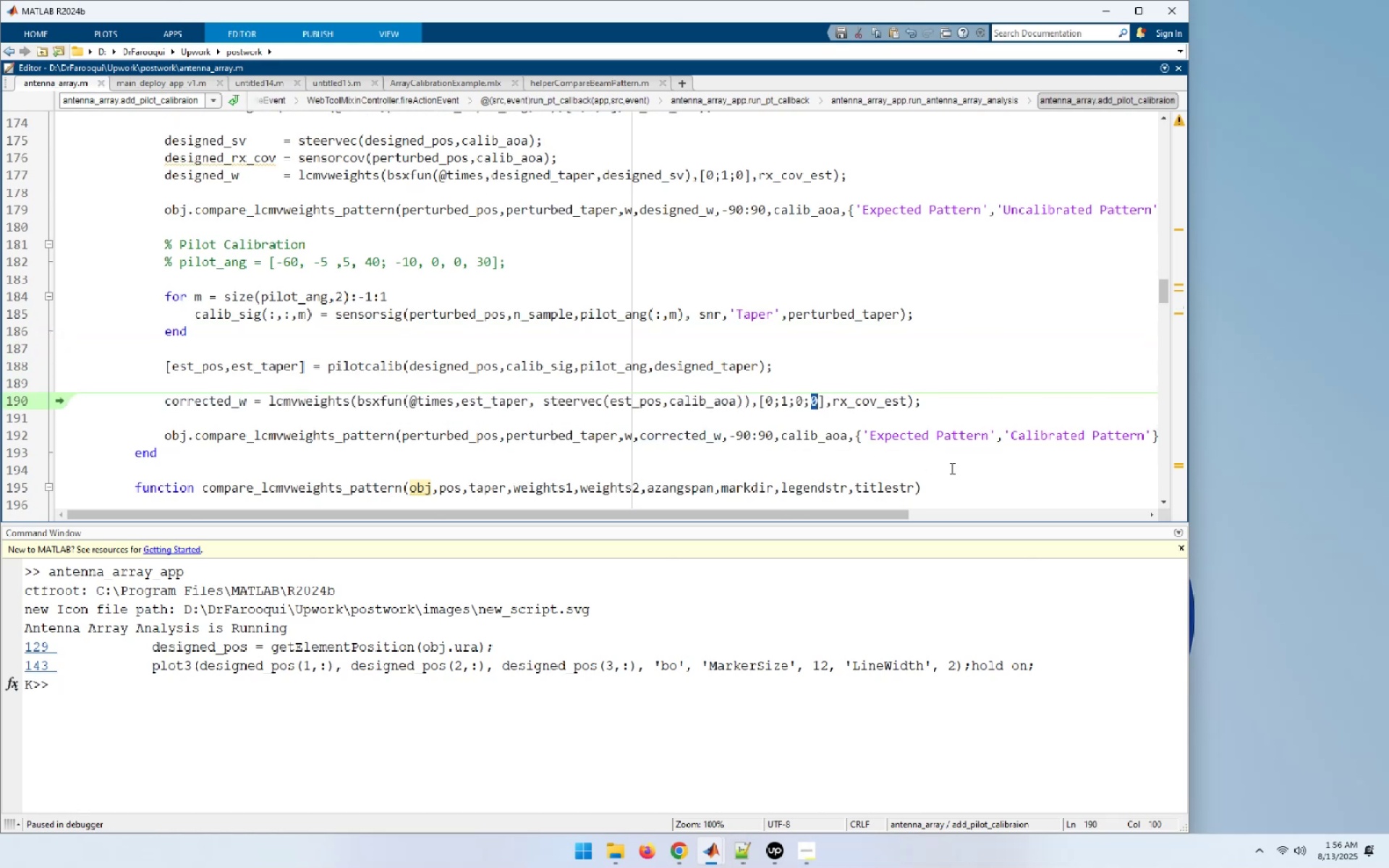 
key(Backspace)
 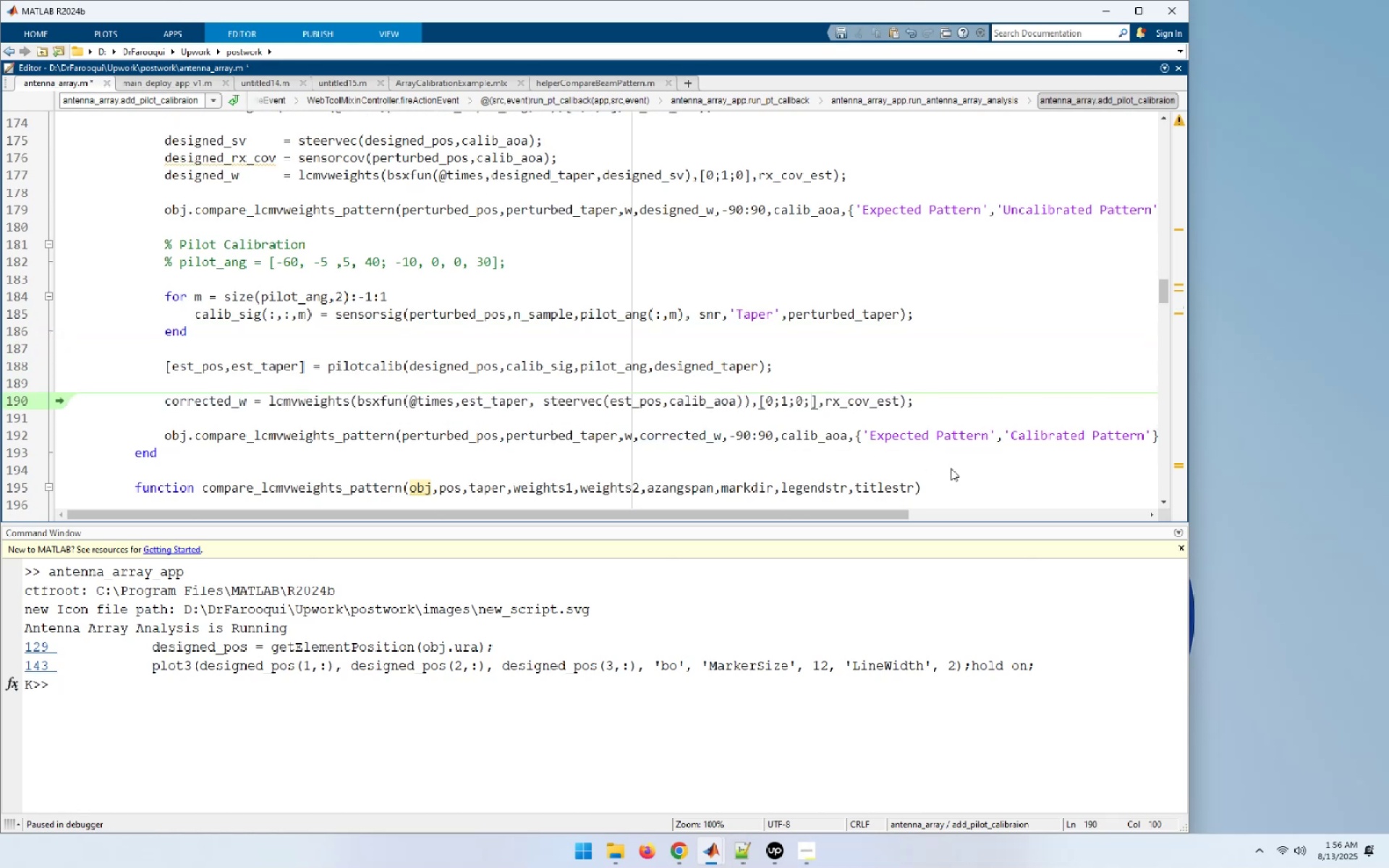 
key(Backspace)
 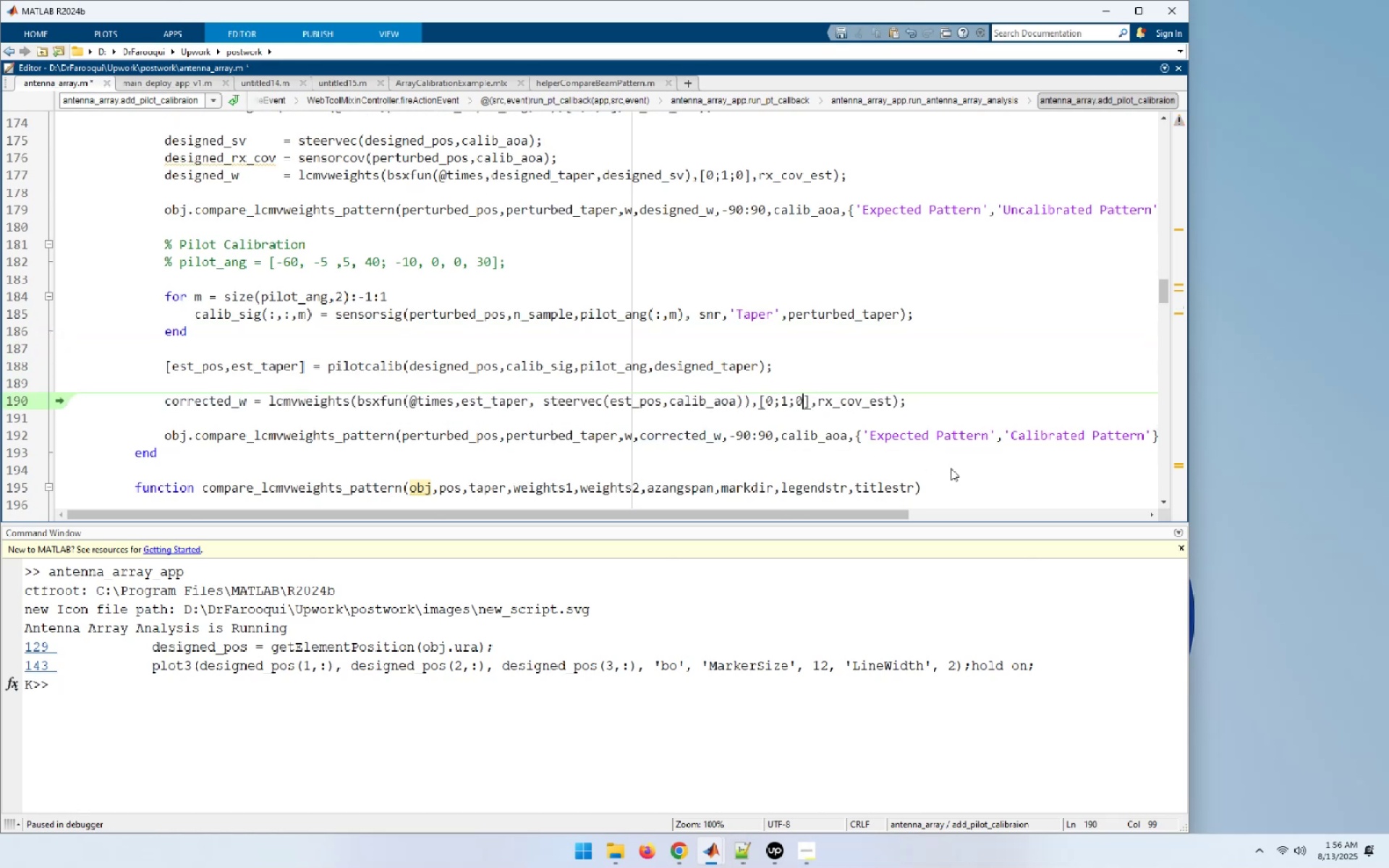 
key(Home)
 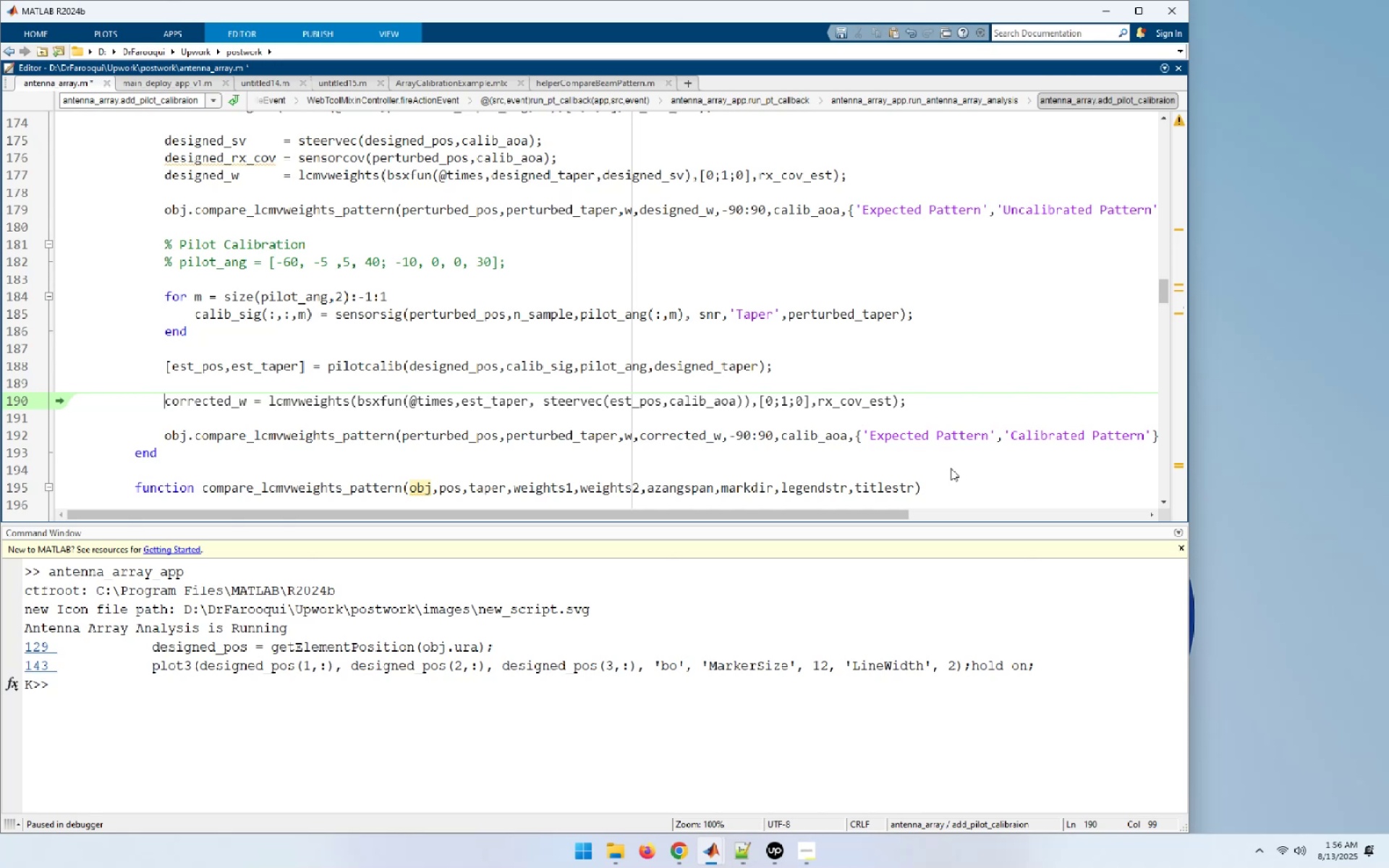 
key(Shift+End)
 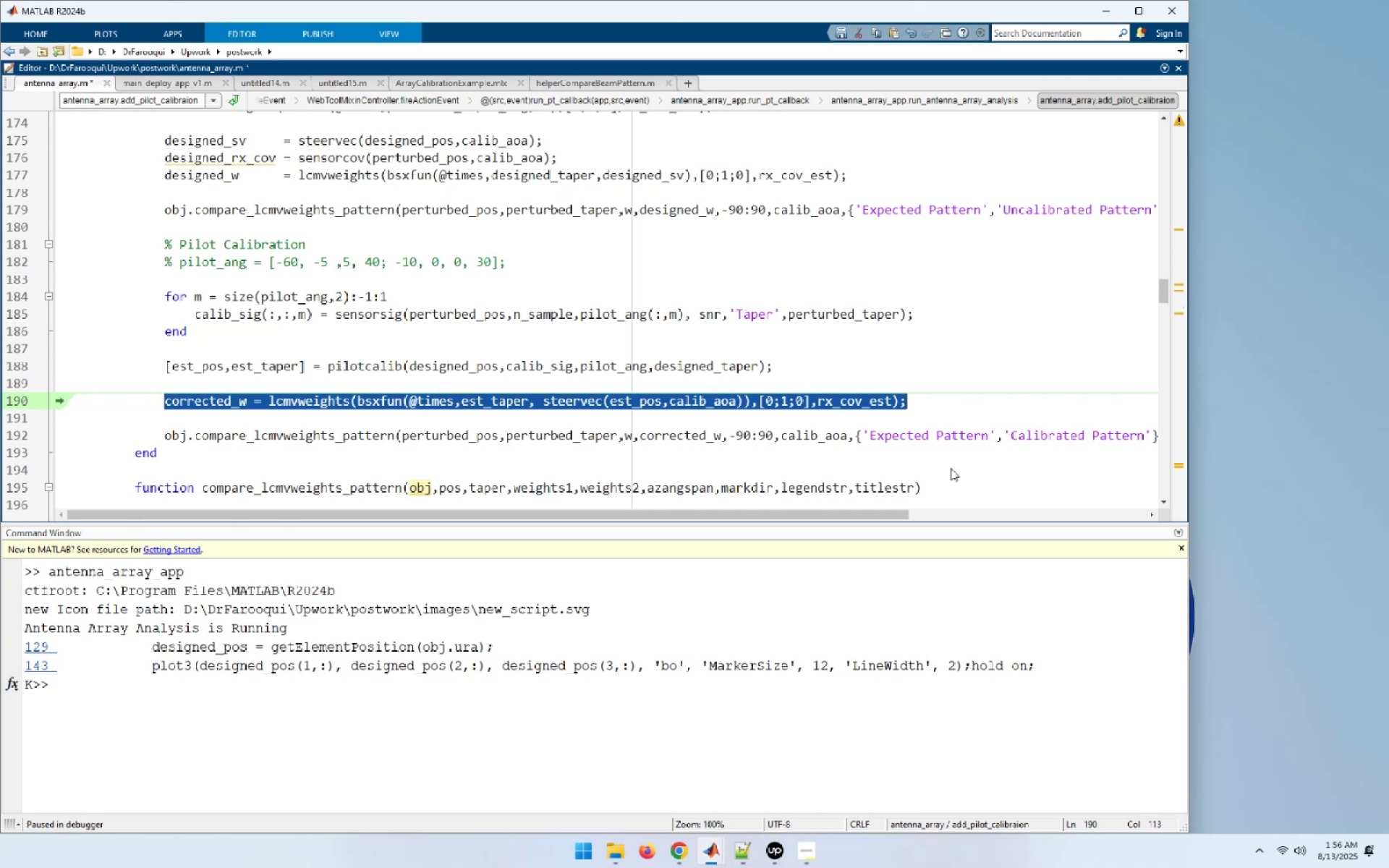 
key(F9)
 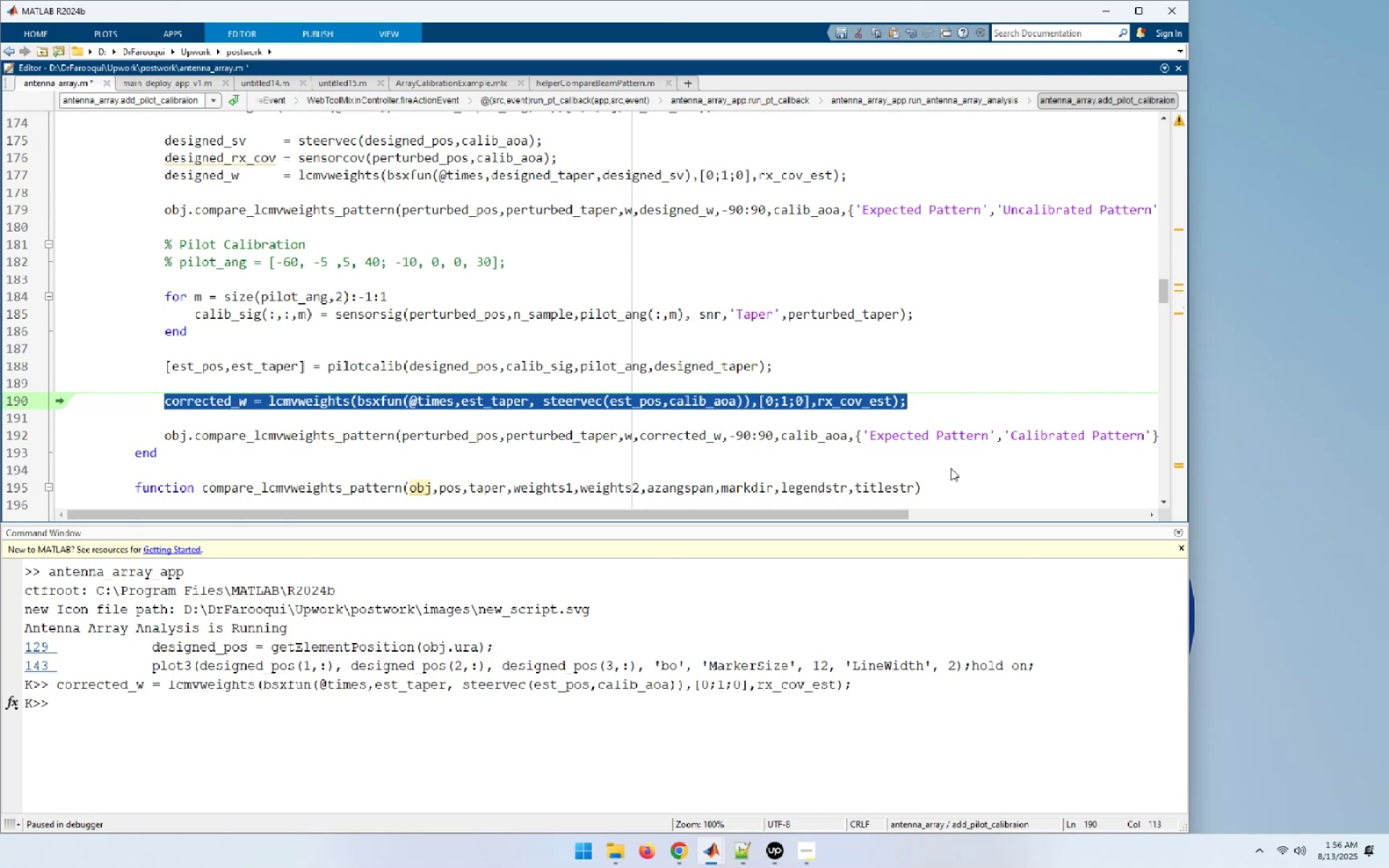 
key(ArrowDown)
 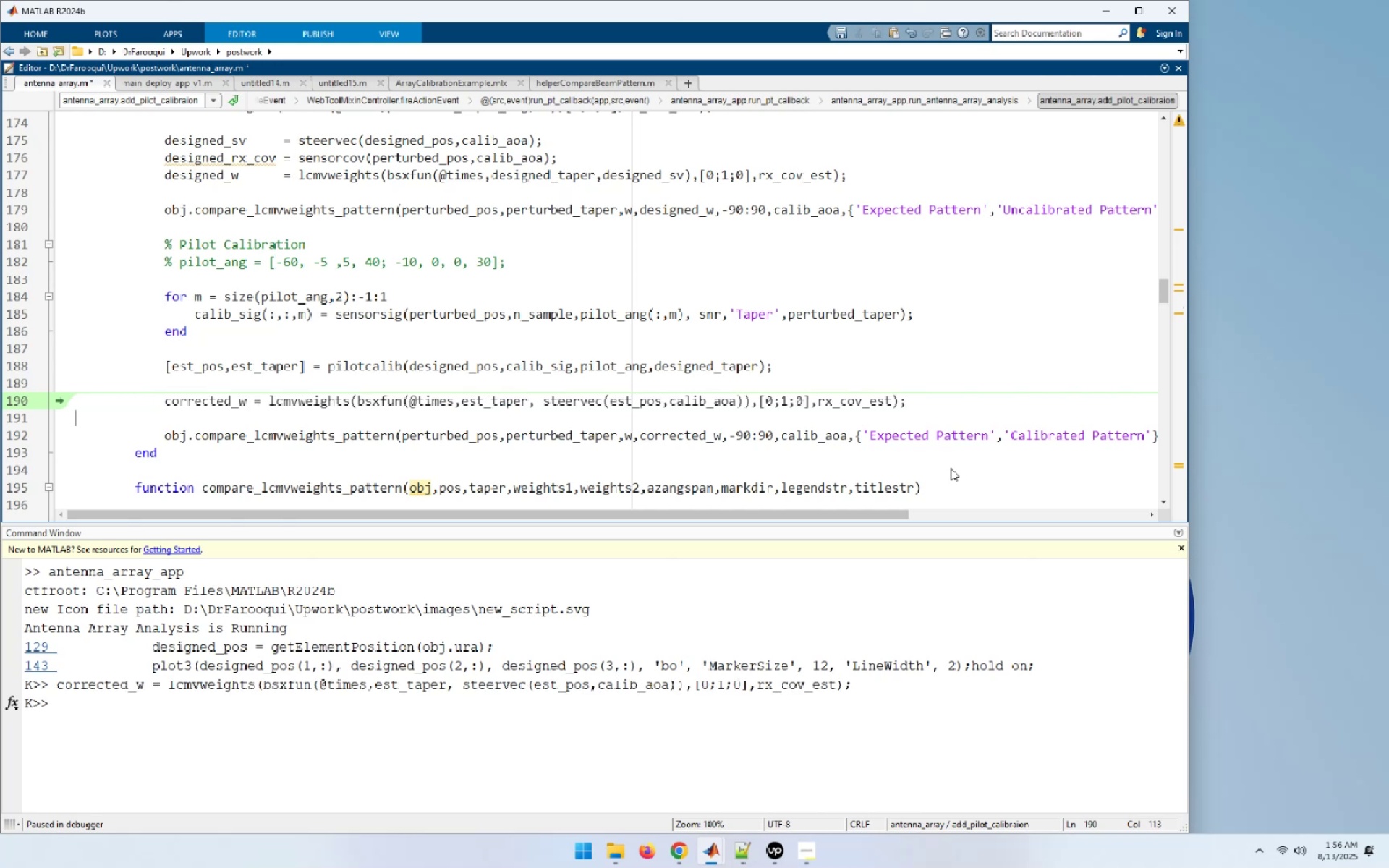 
key(ArrowDown)
 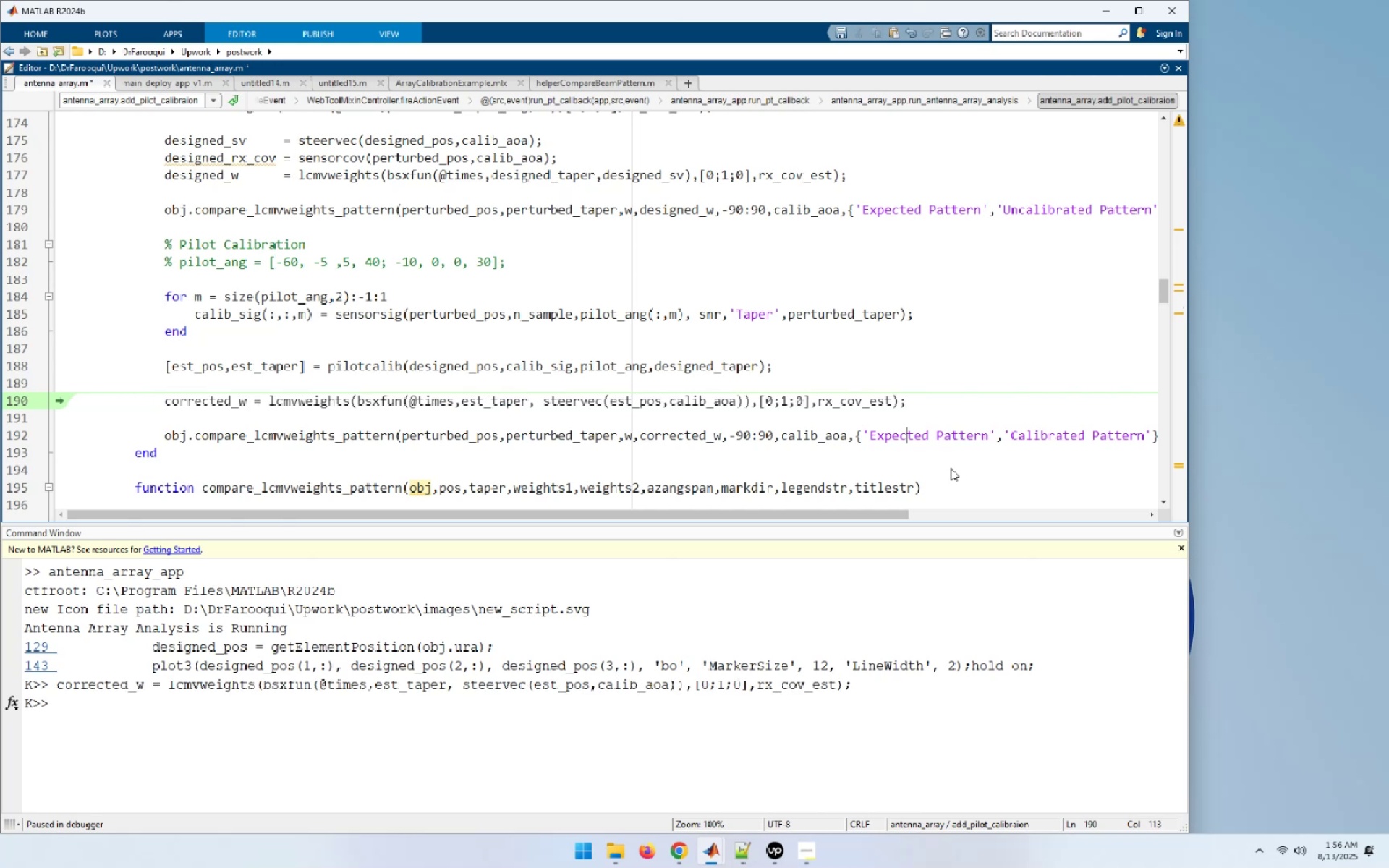 
key(Home)
 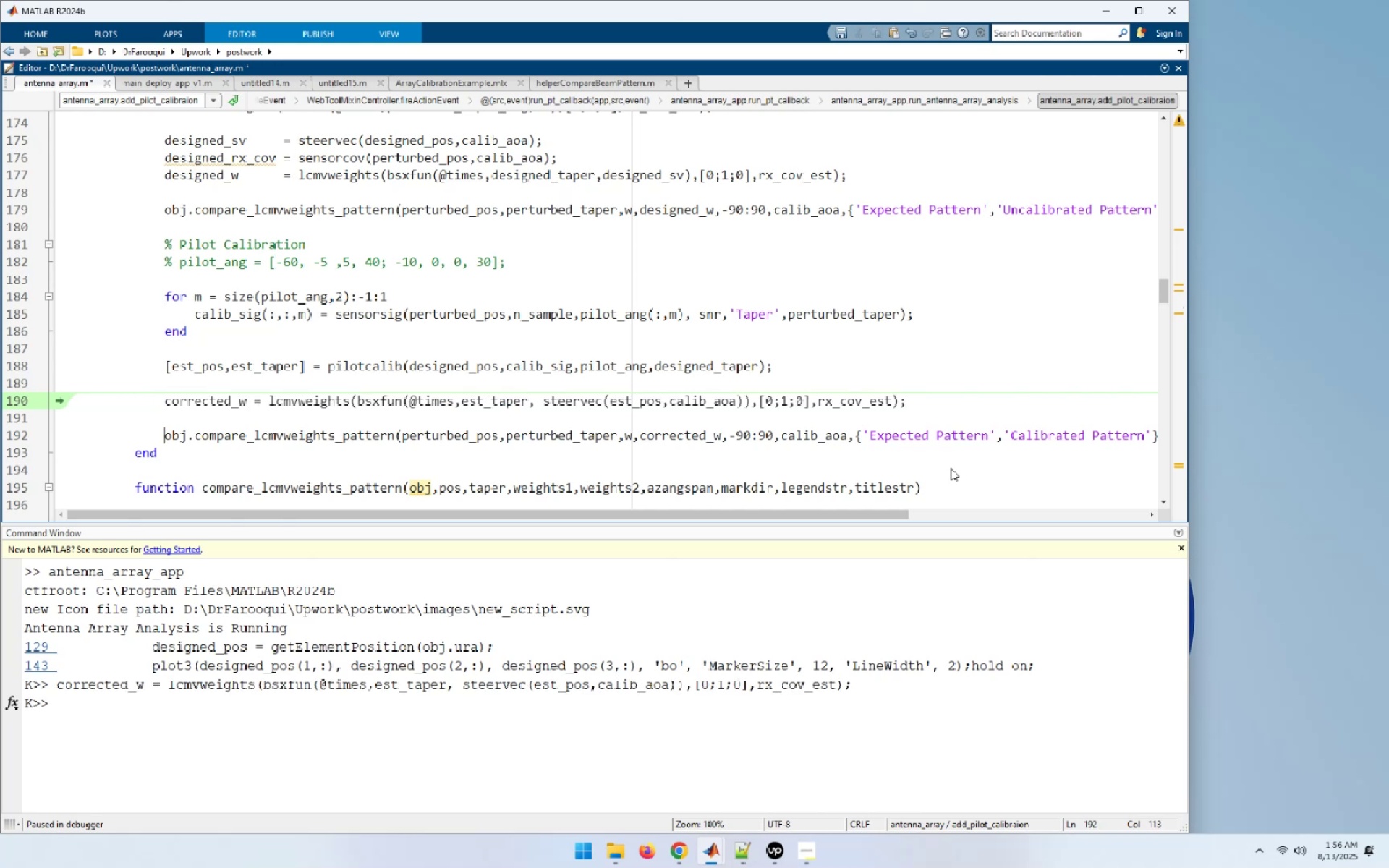 
key(Shift+End)
 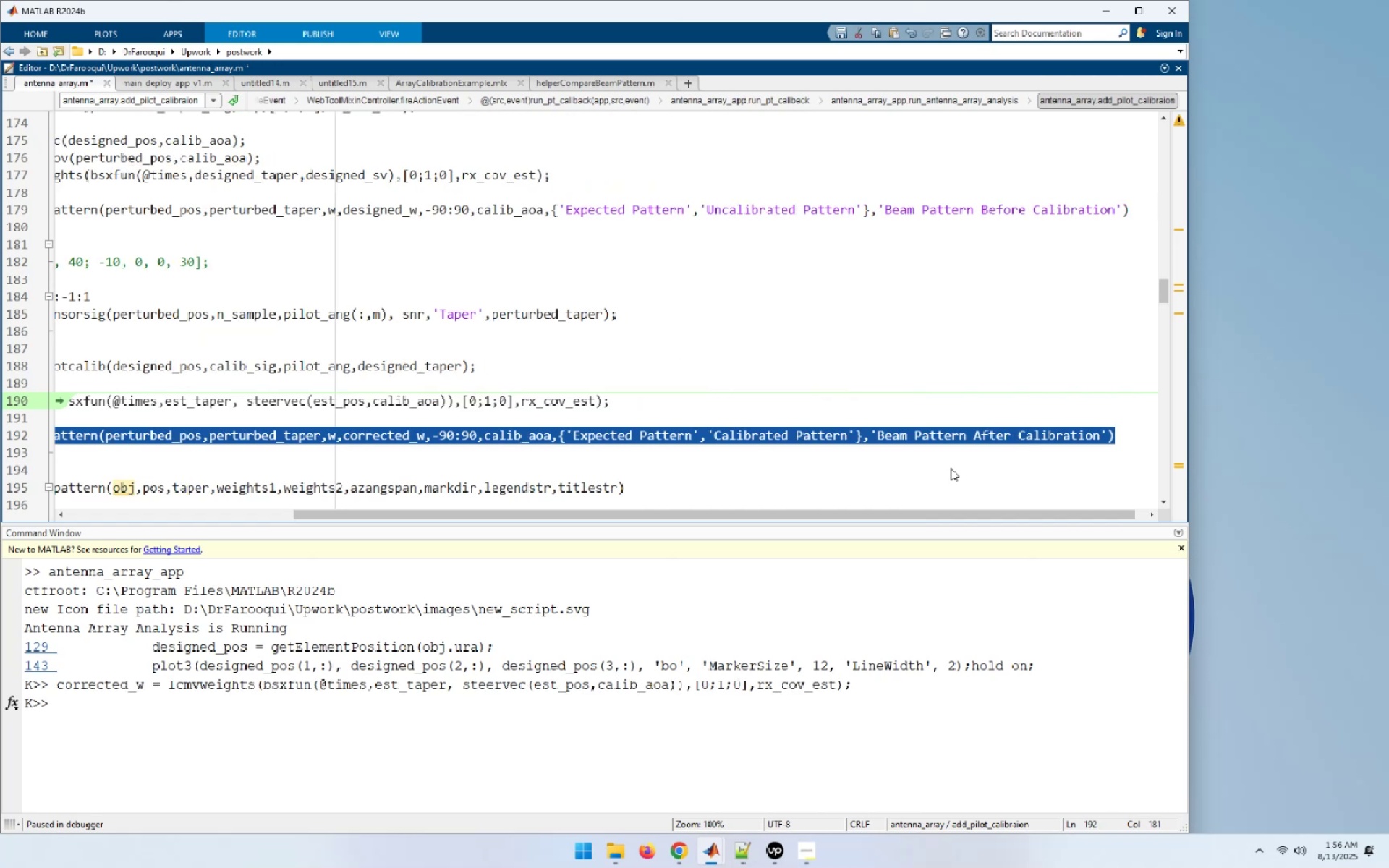 
key(F9)
 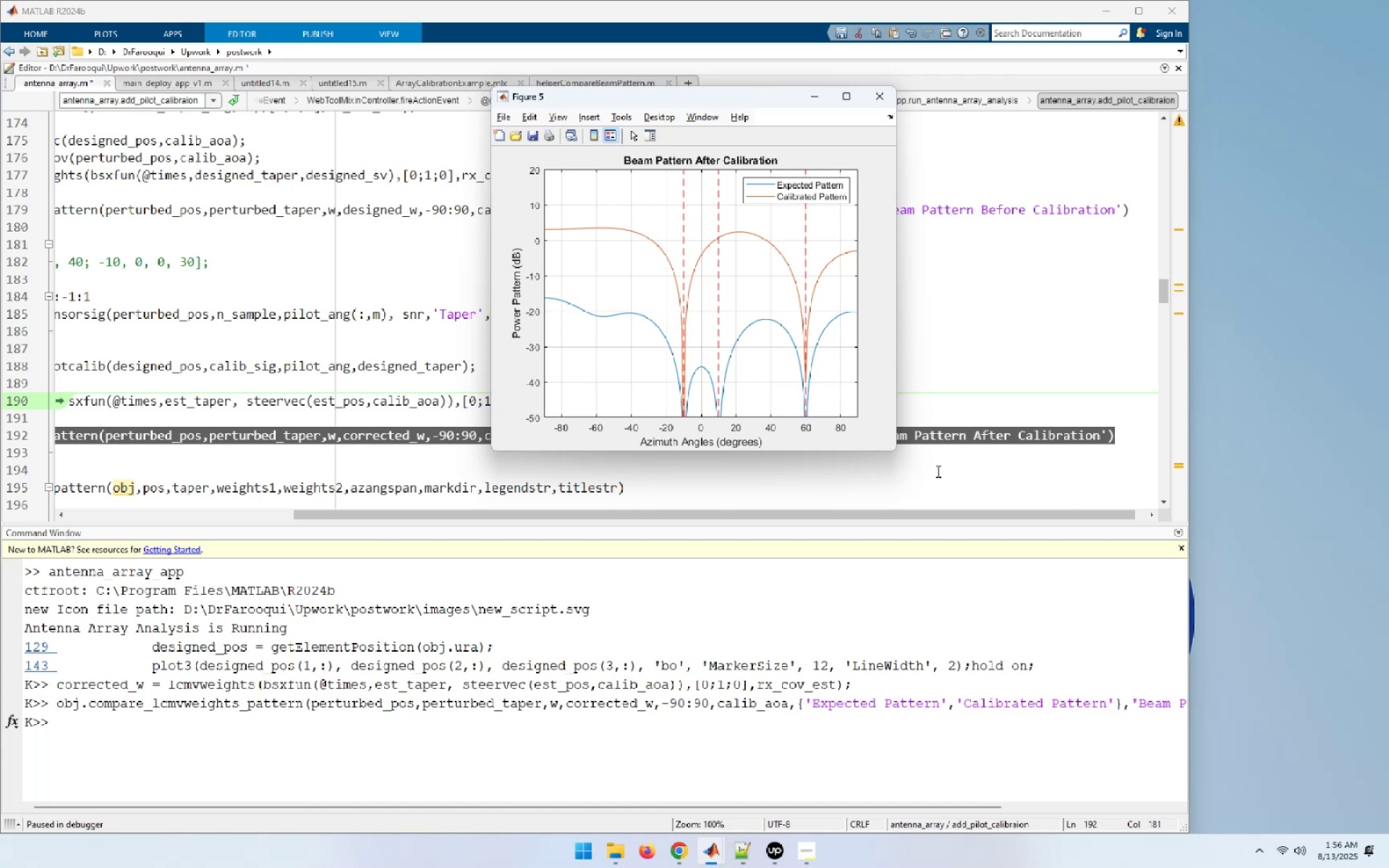 
wait(13.45)
 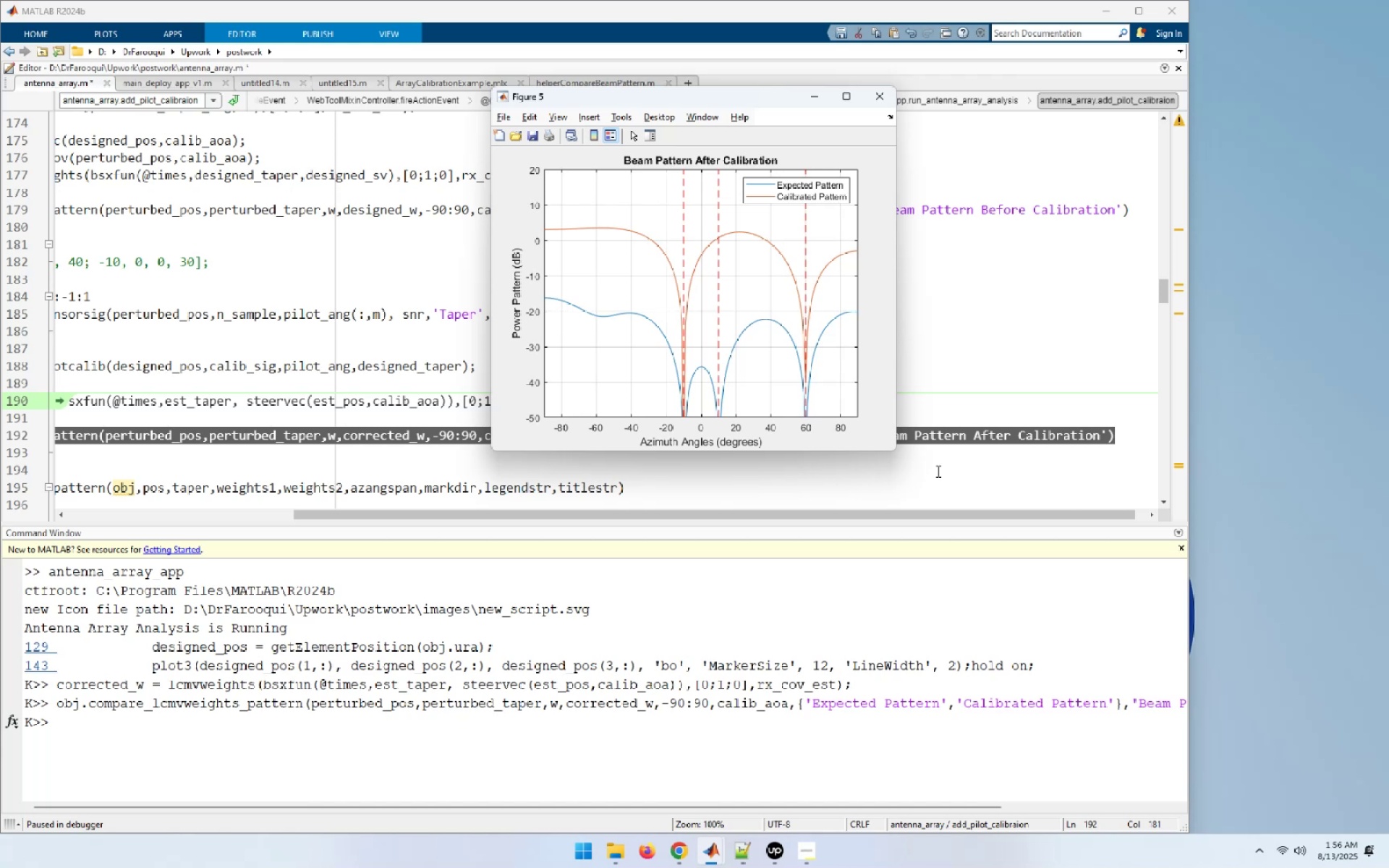 
left_click([881, 107])
 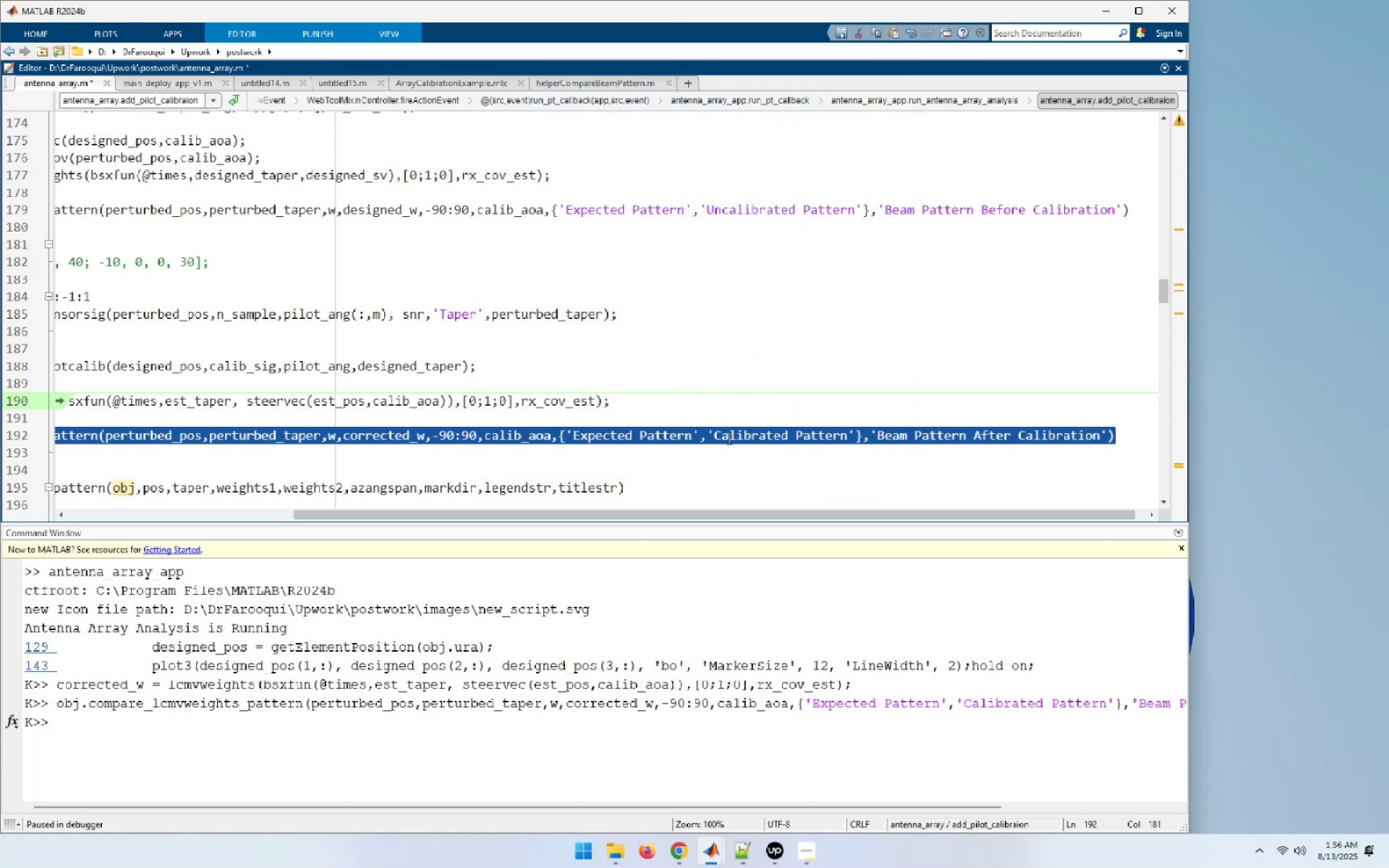 
left_click([769, 386])
 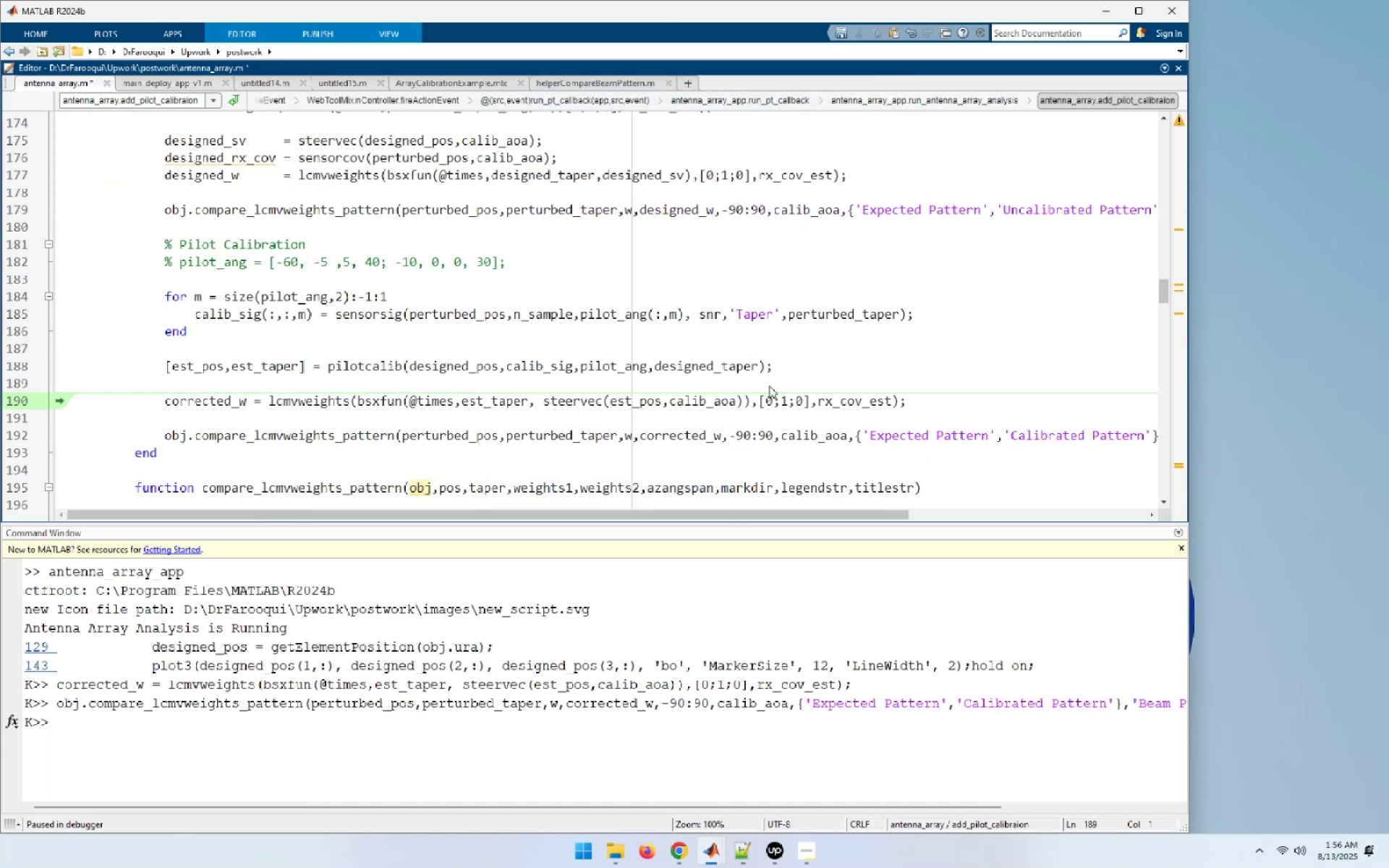 
key(Control+S)
 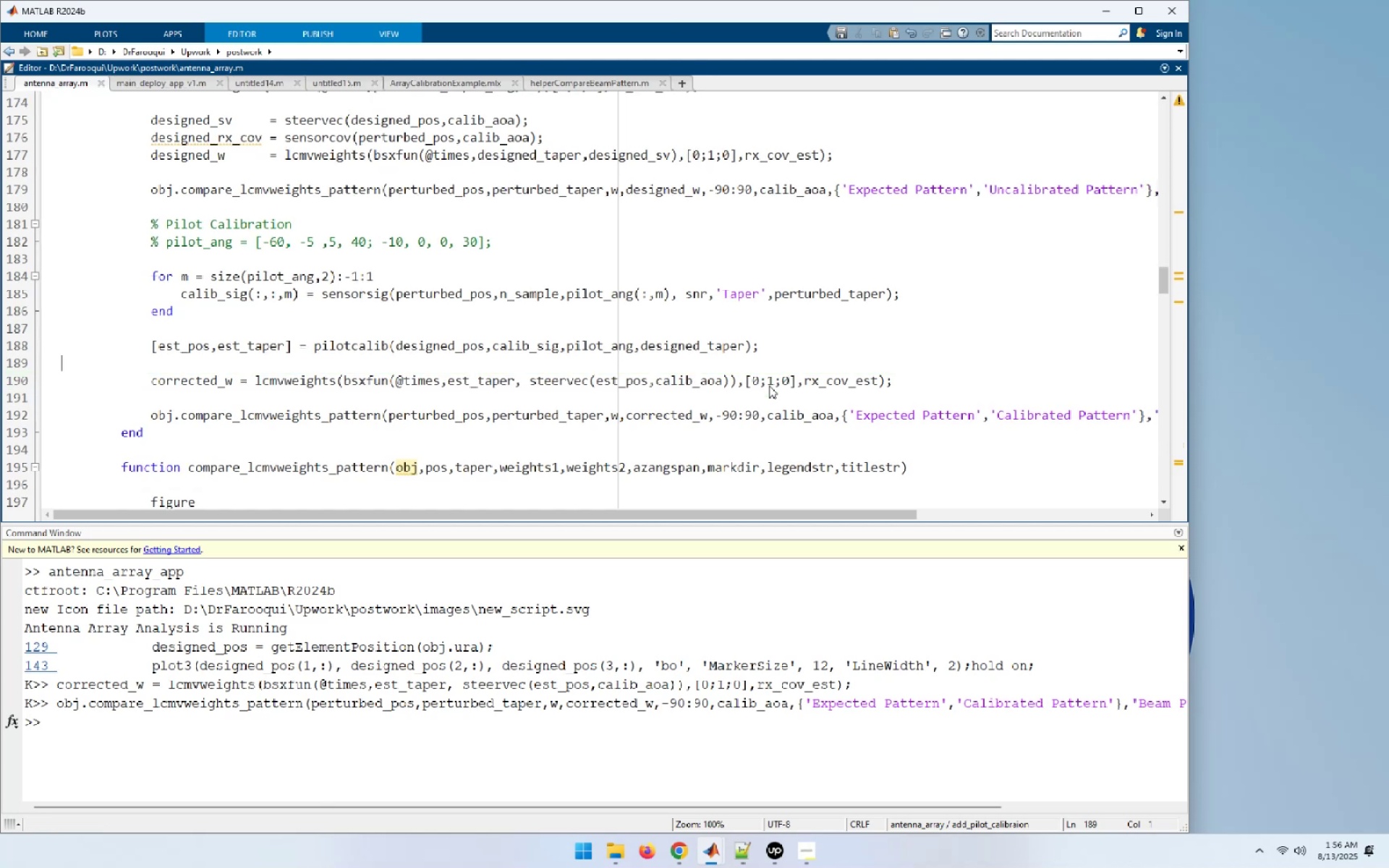 
wait(5.58)
 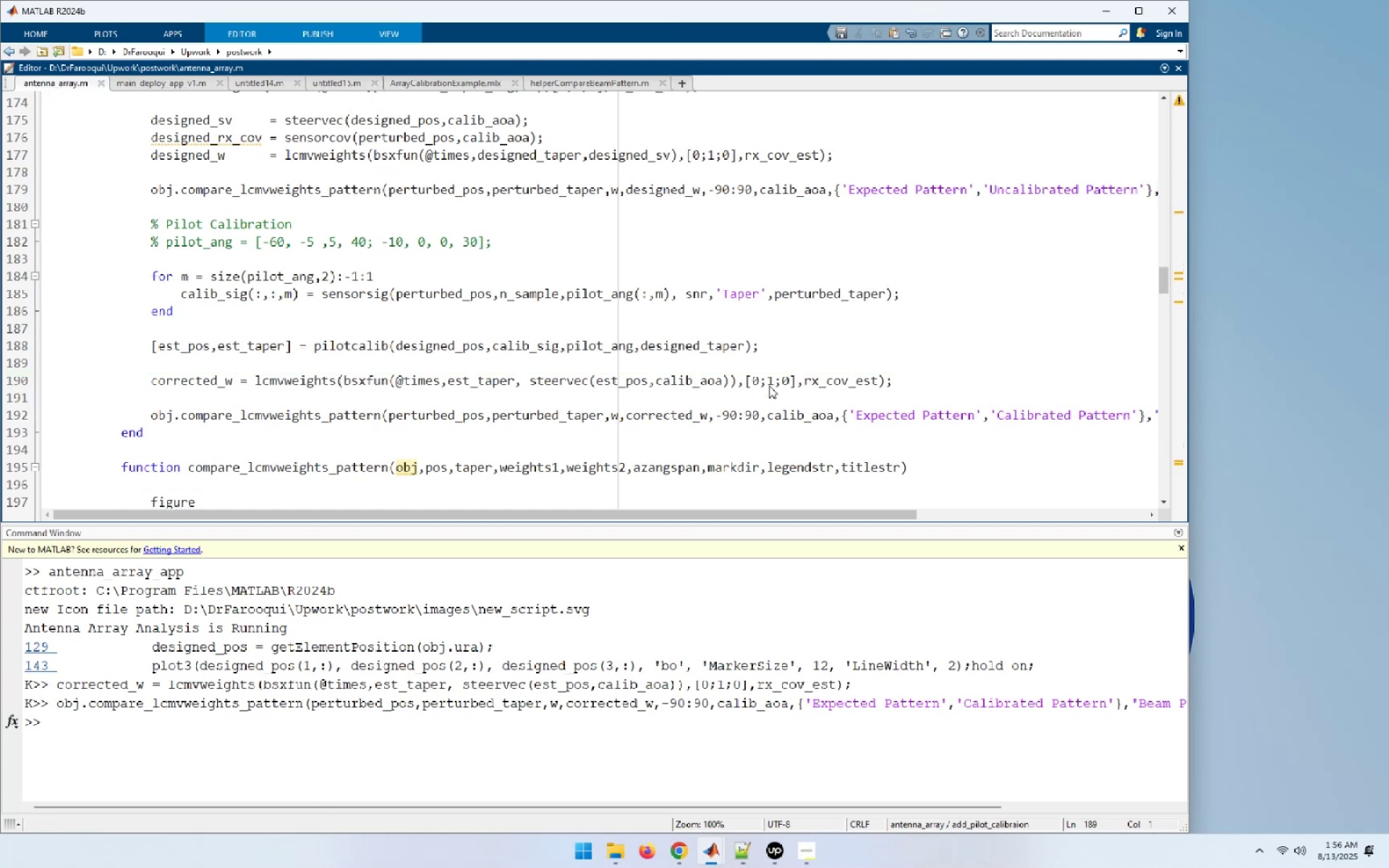 
left_click([923, 346])
 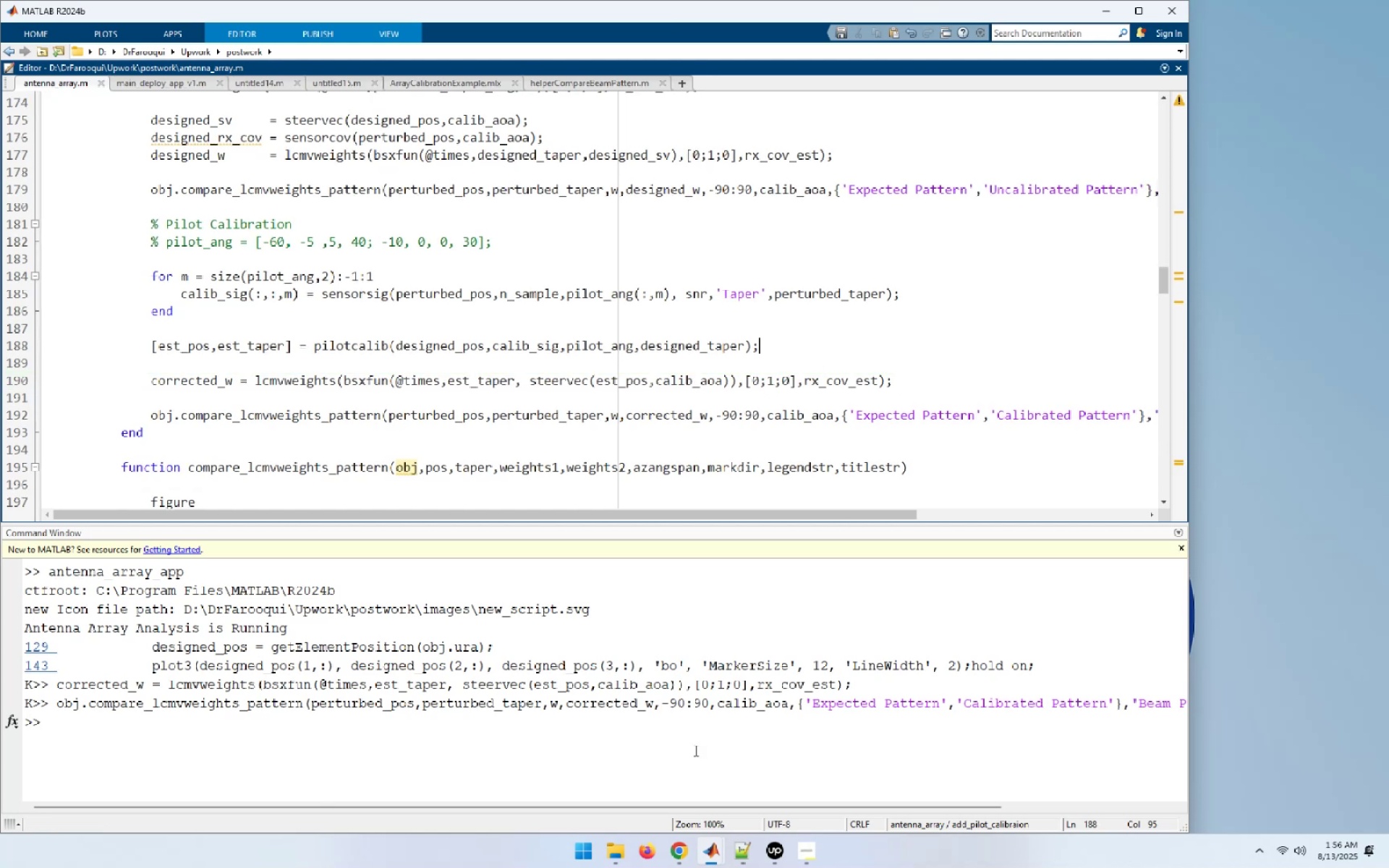 
left_click([683, 759])
 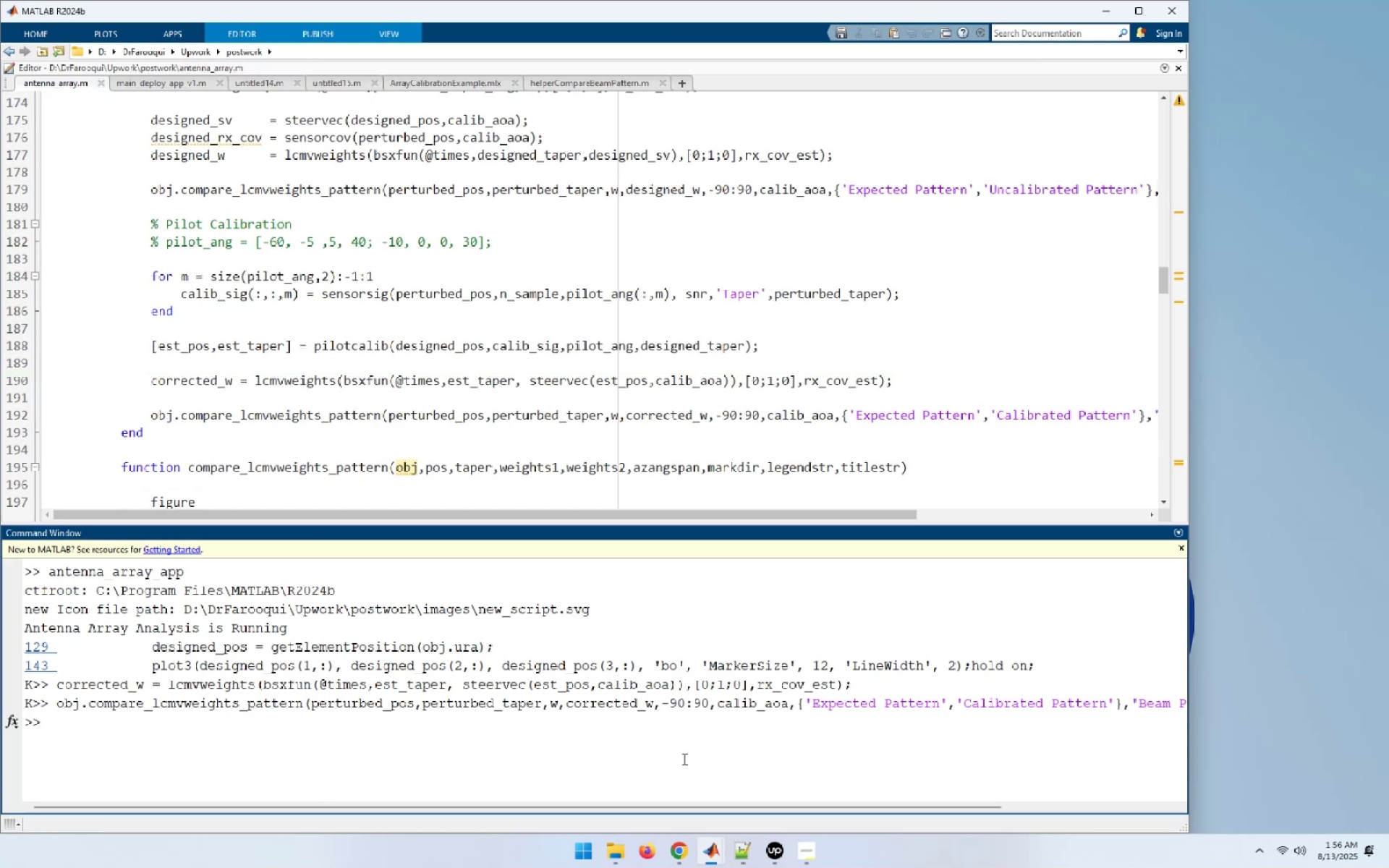 
type(close)
 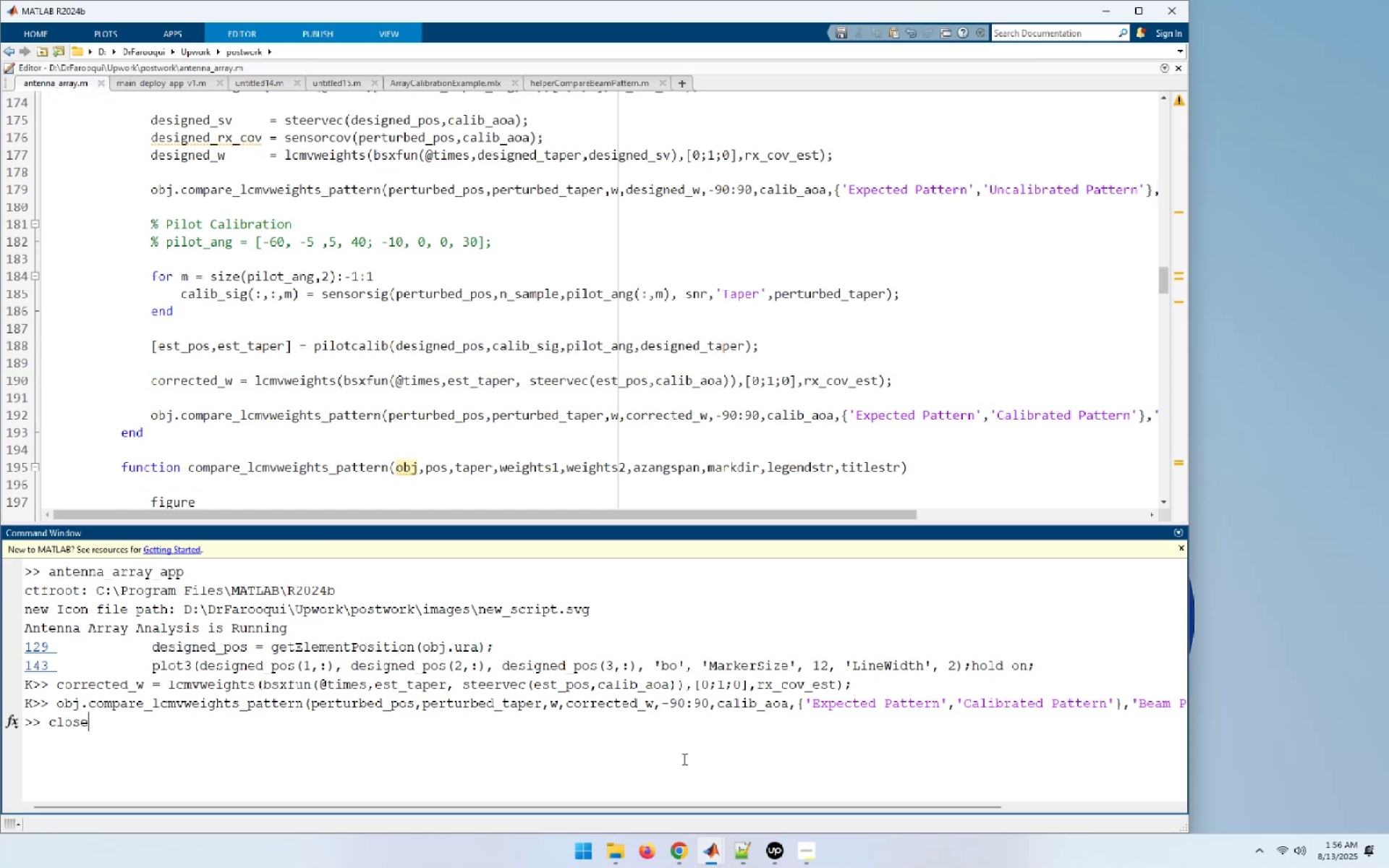 
key(ArrowUp)
 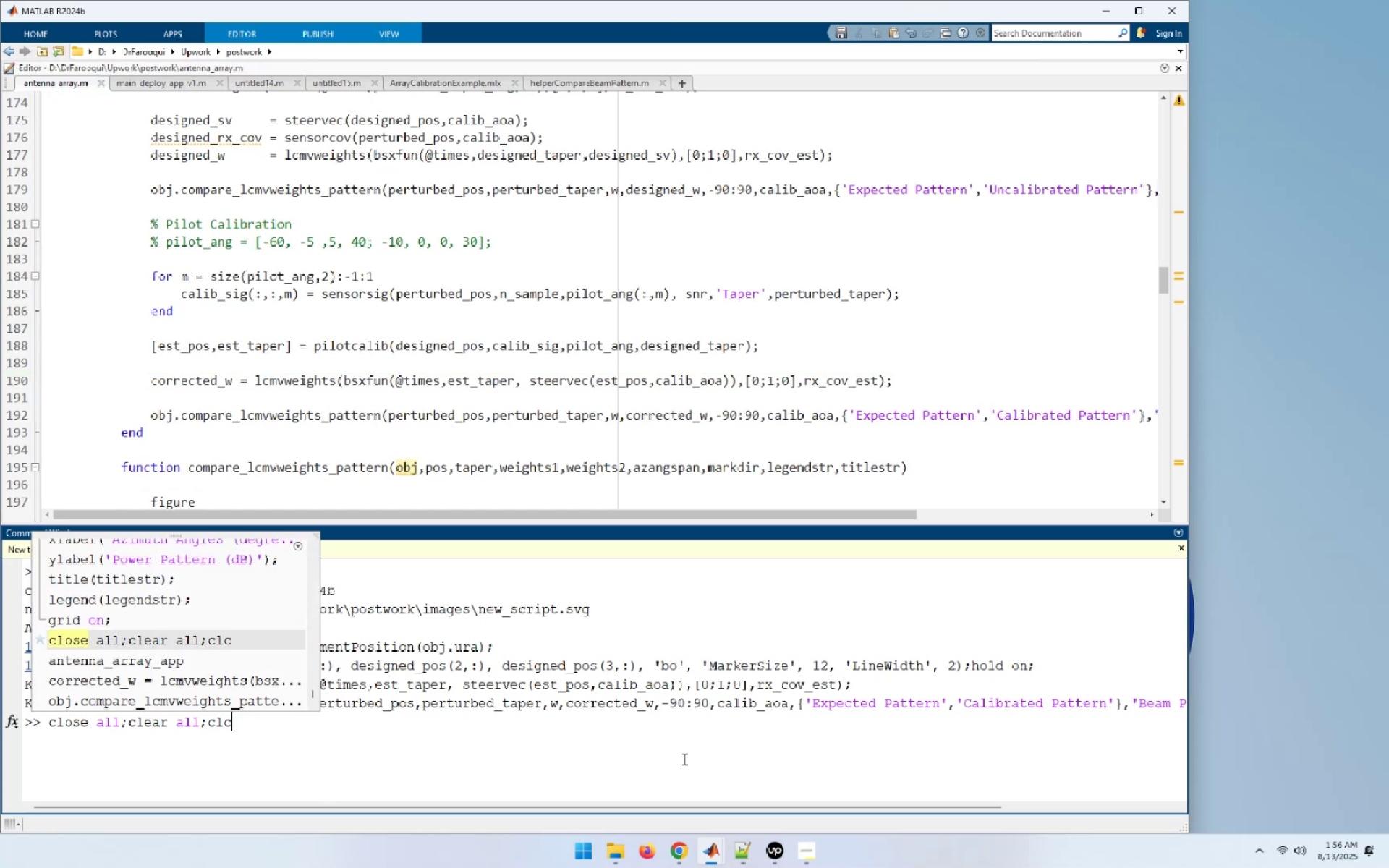 
key(NumpadEnter)
 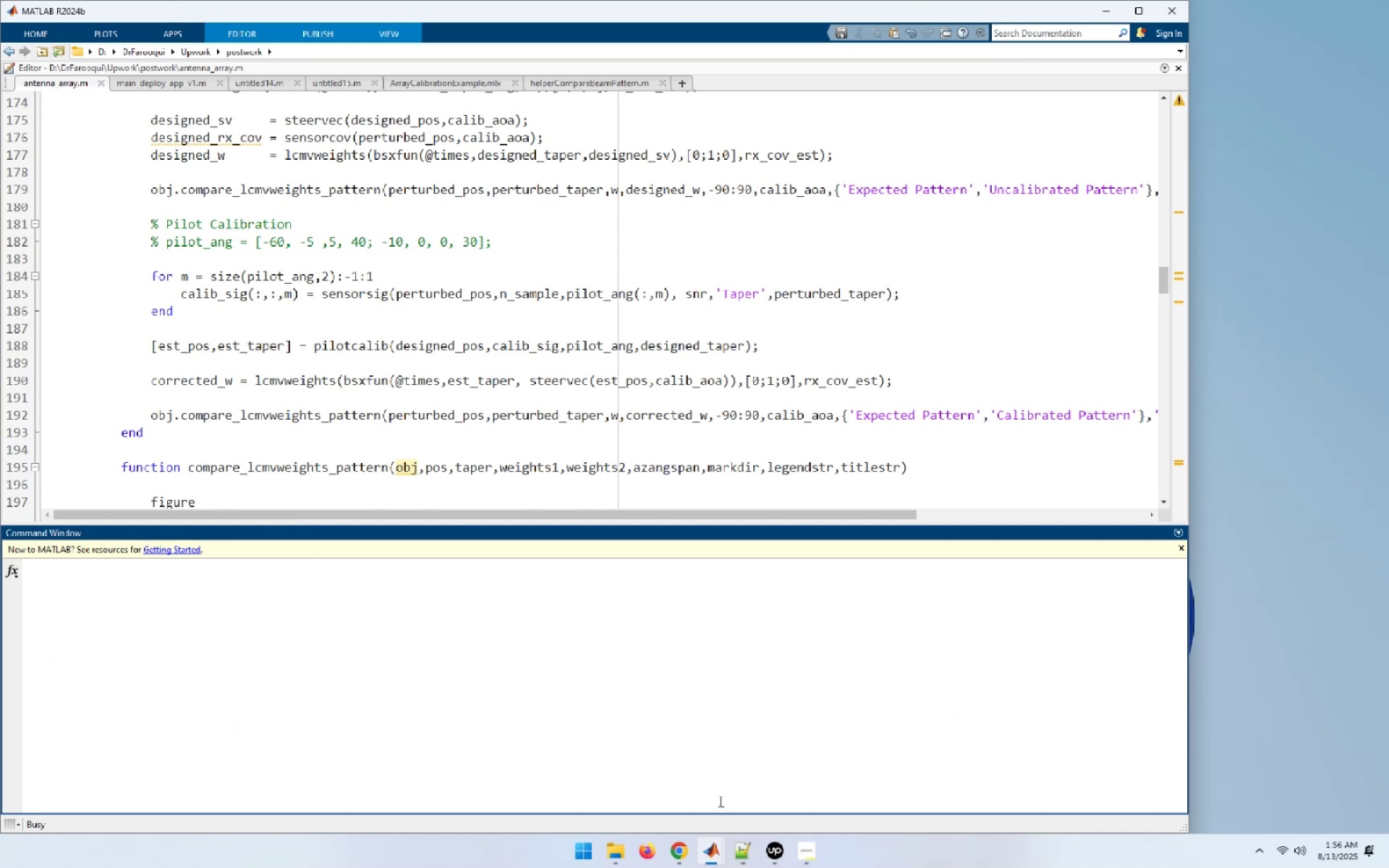 
mouse_move([726, 829])
 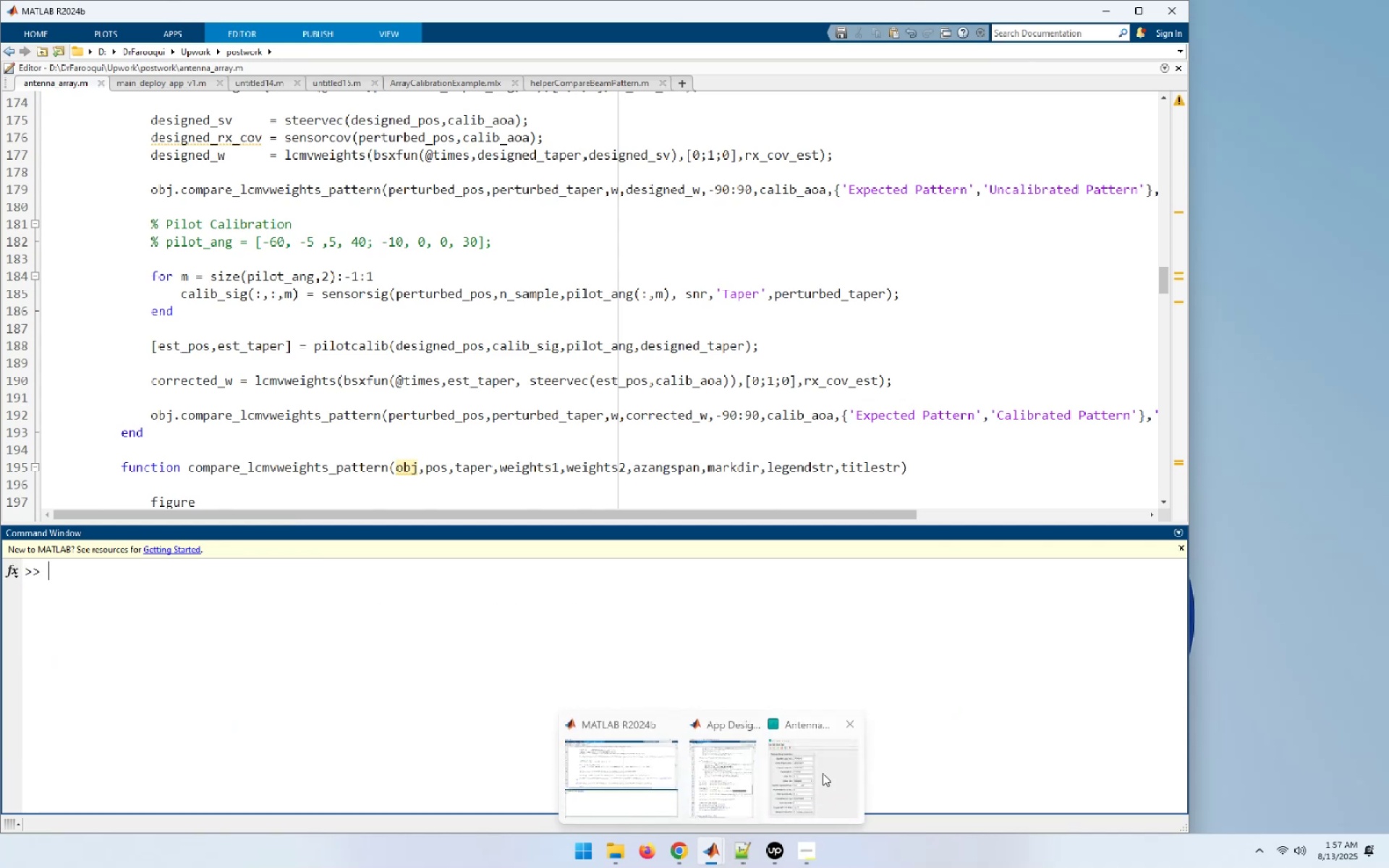 
left_click([823, 773])
 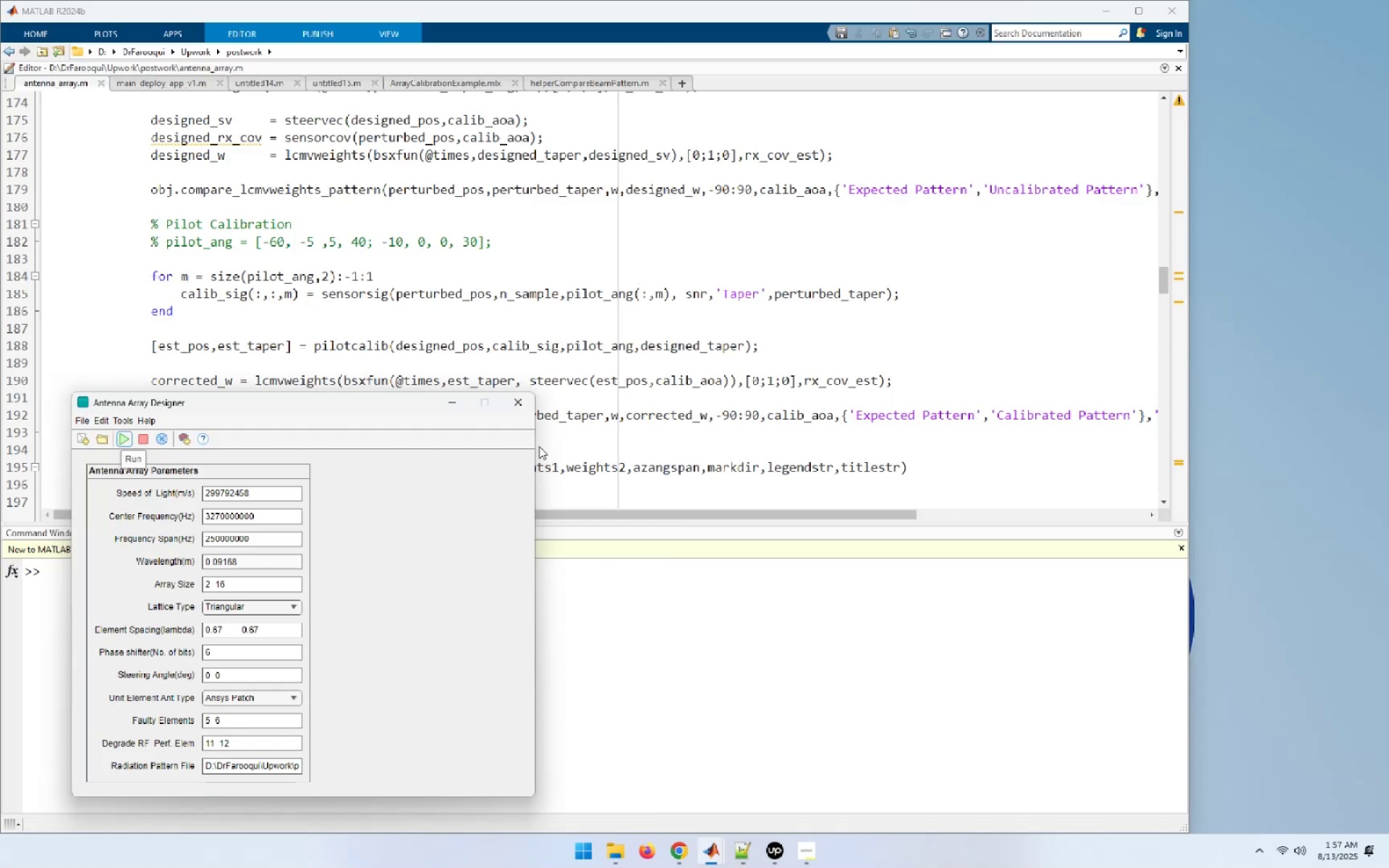 
left_click([519, 401])
 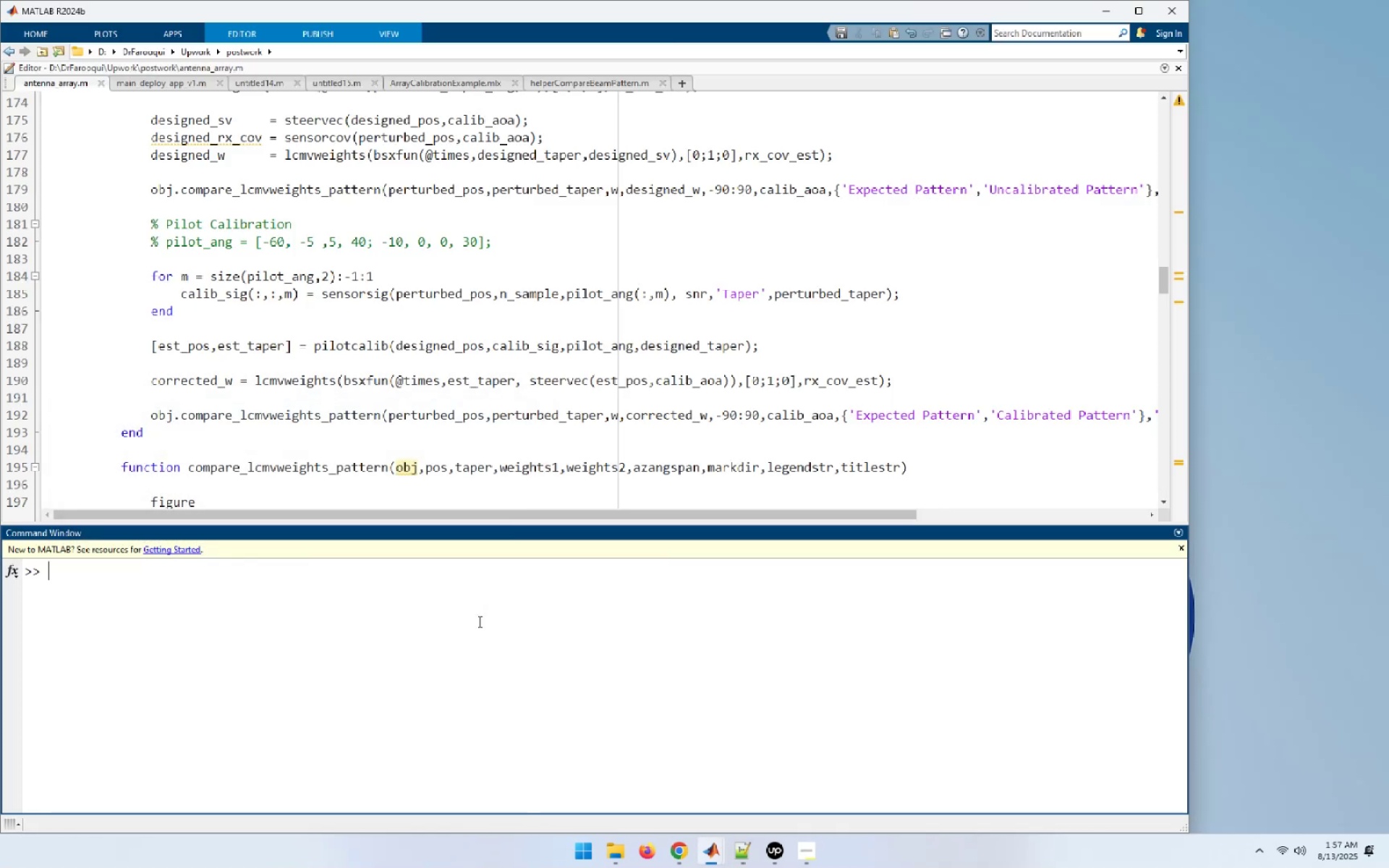 
left_click([470, 656])
 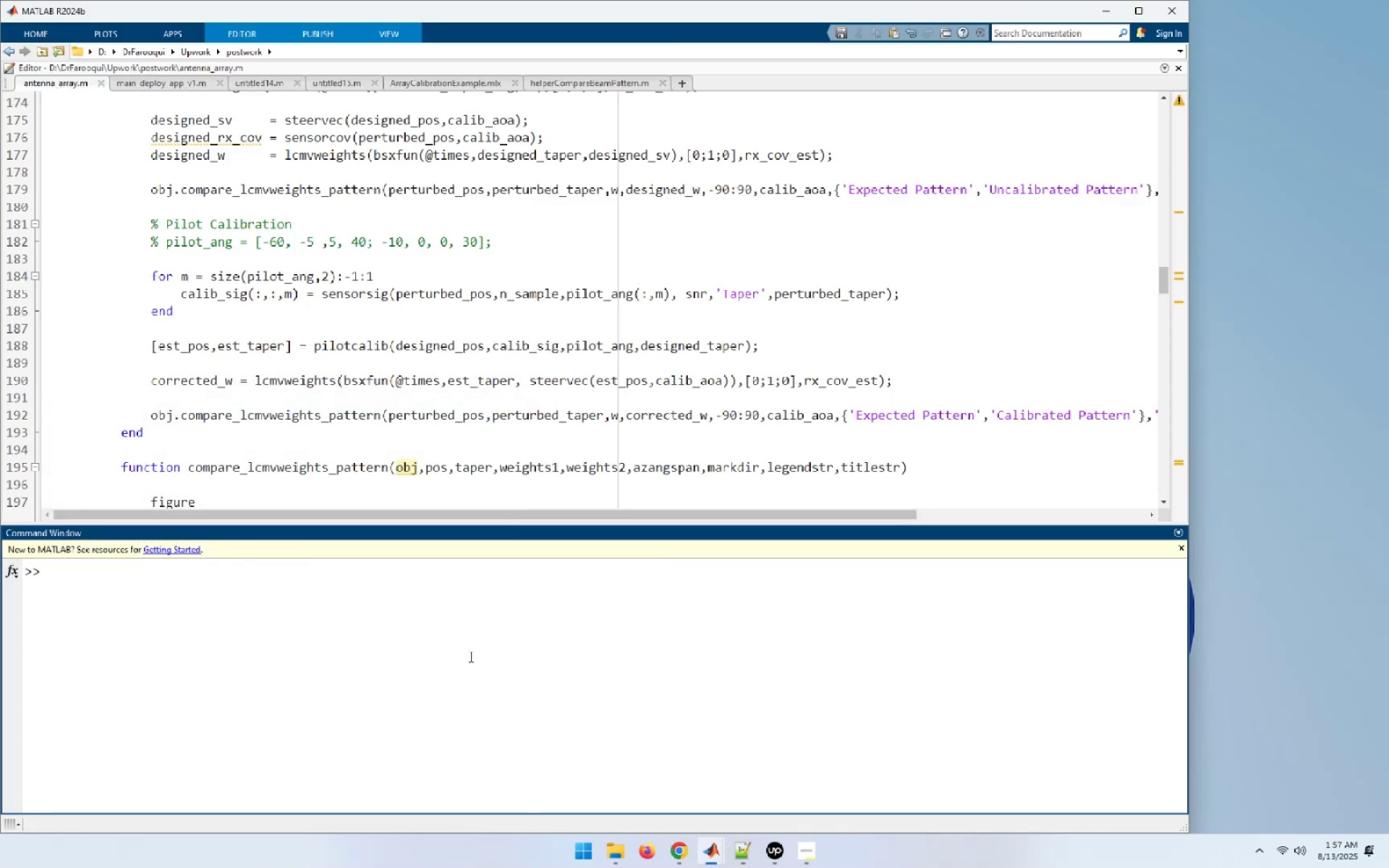 
type(ant)
 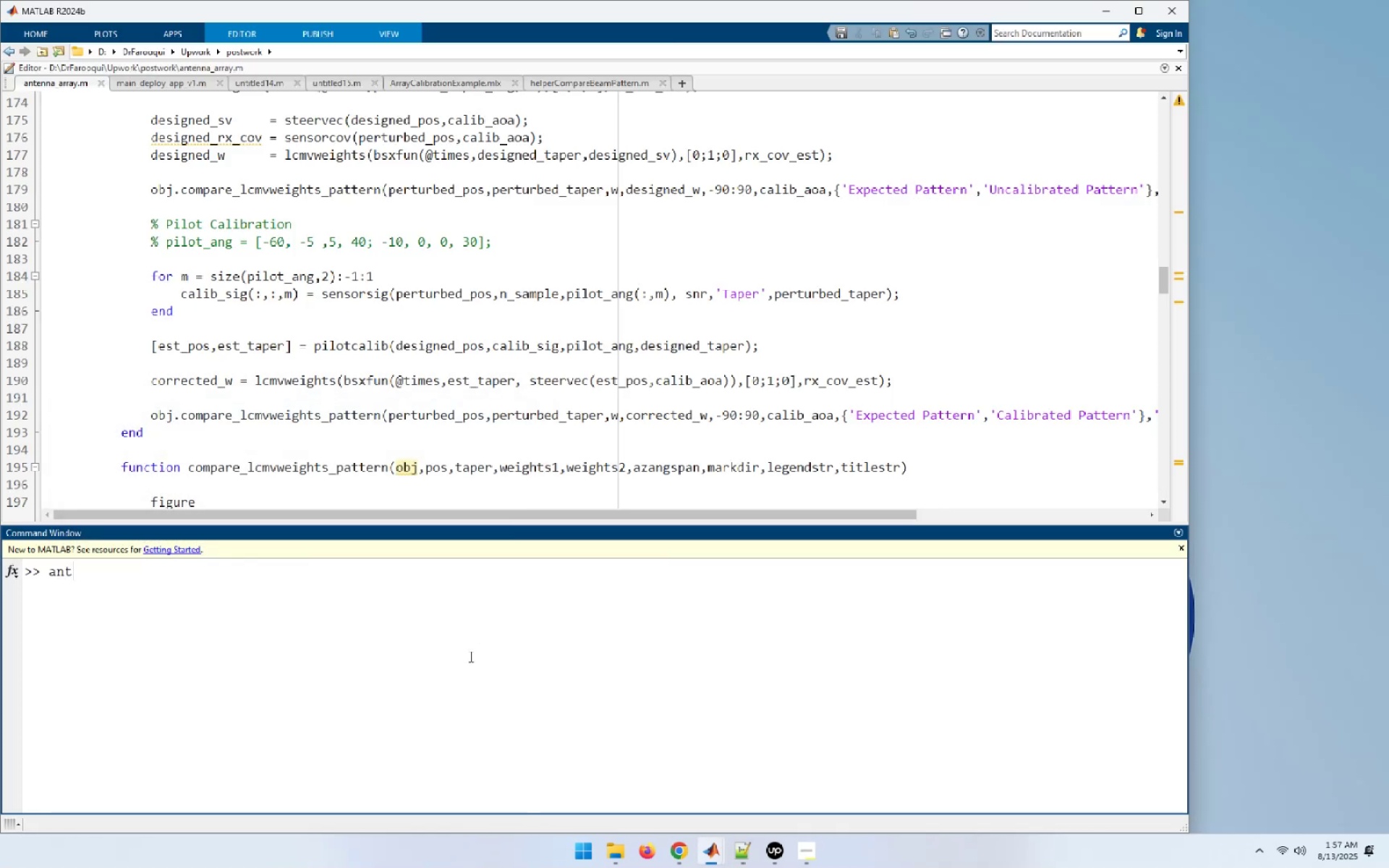 
key(ArrowUp)
 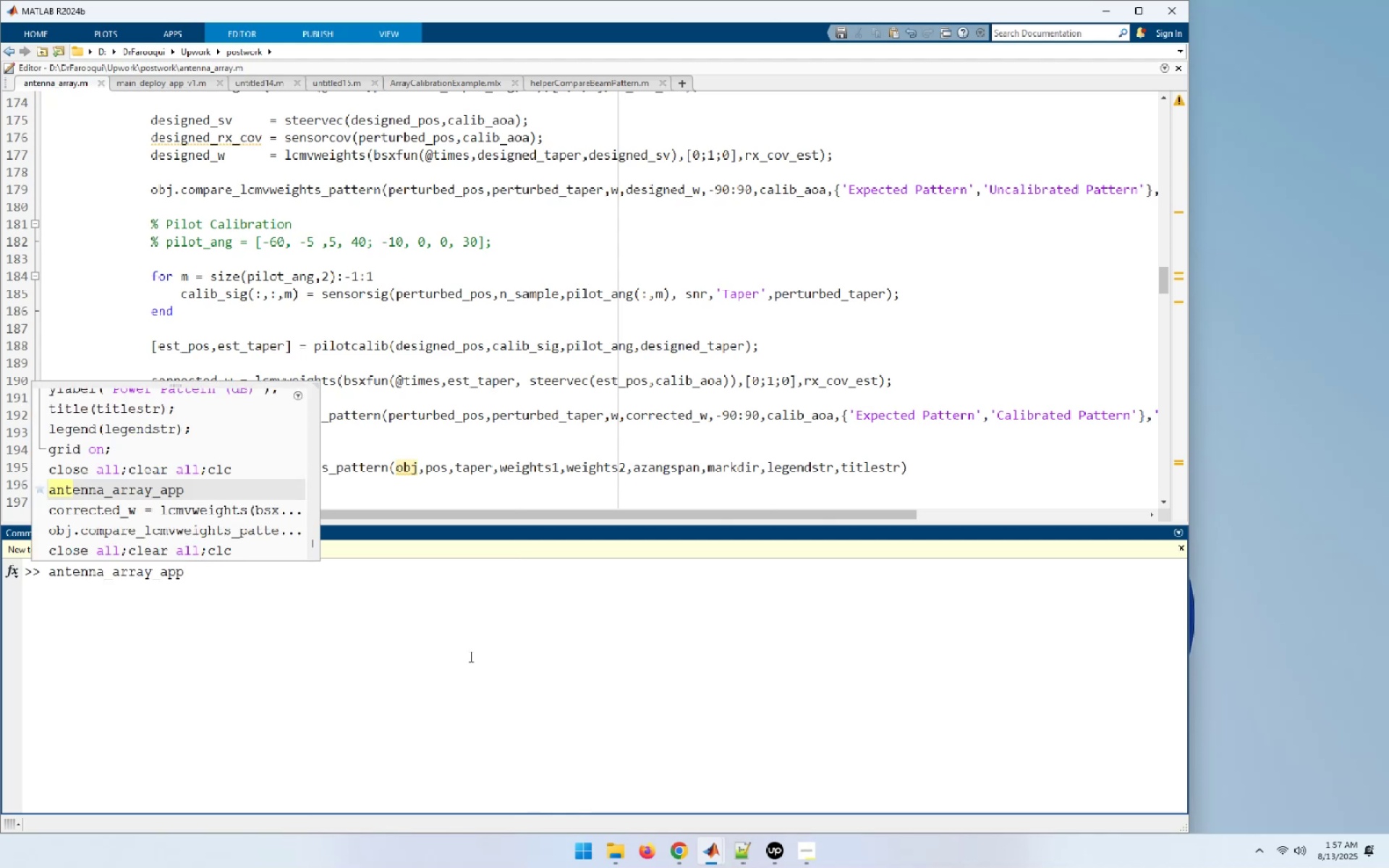 
key(NumpadEnter)
 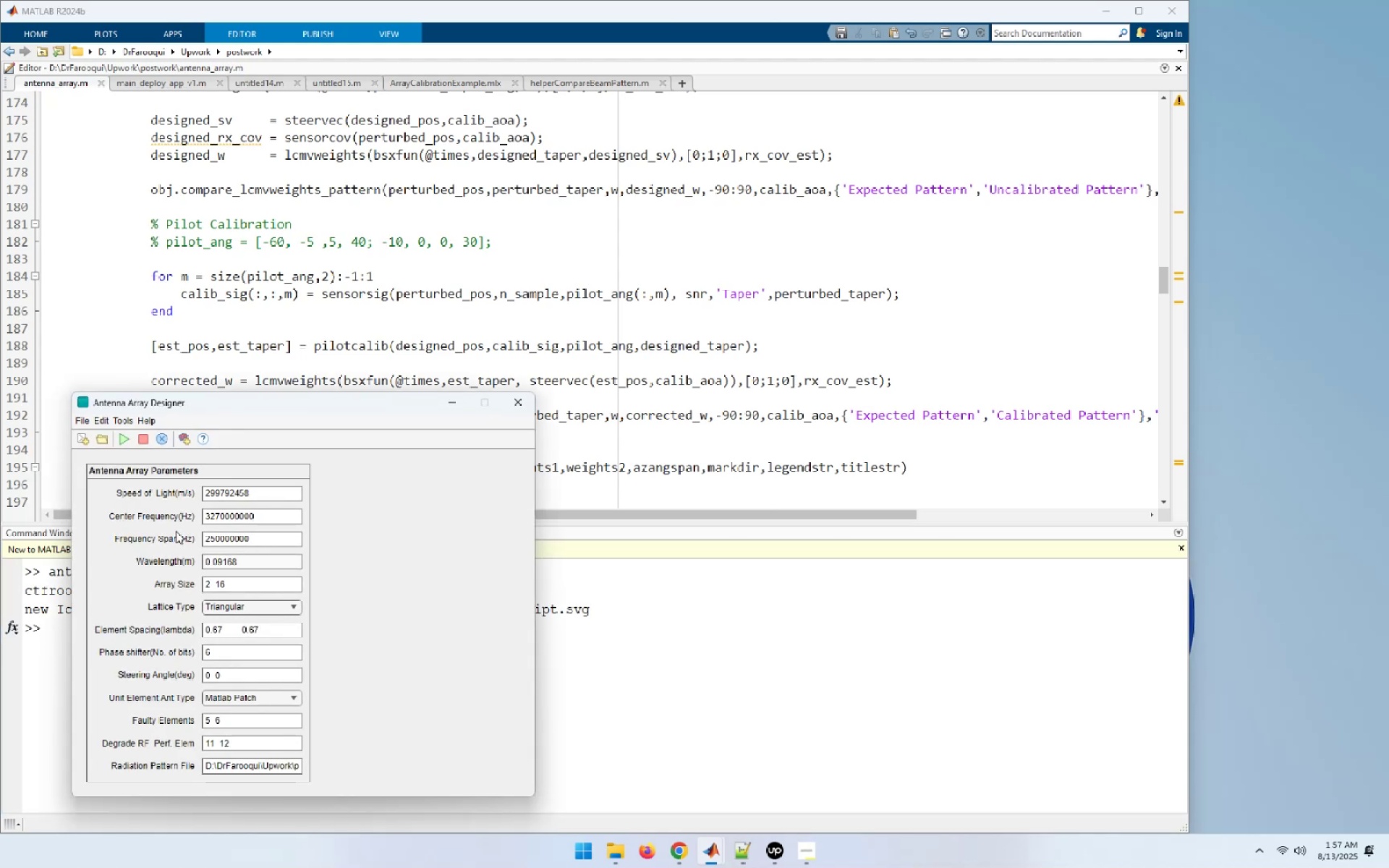 
wait(5.96)
 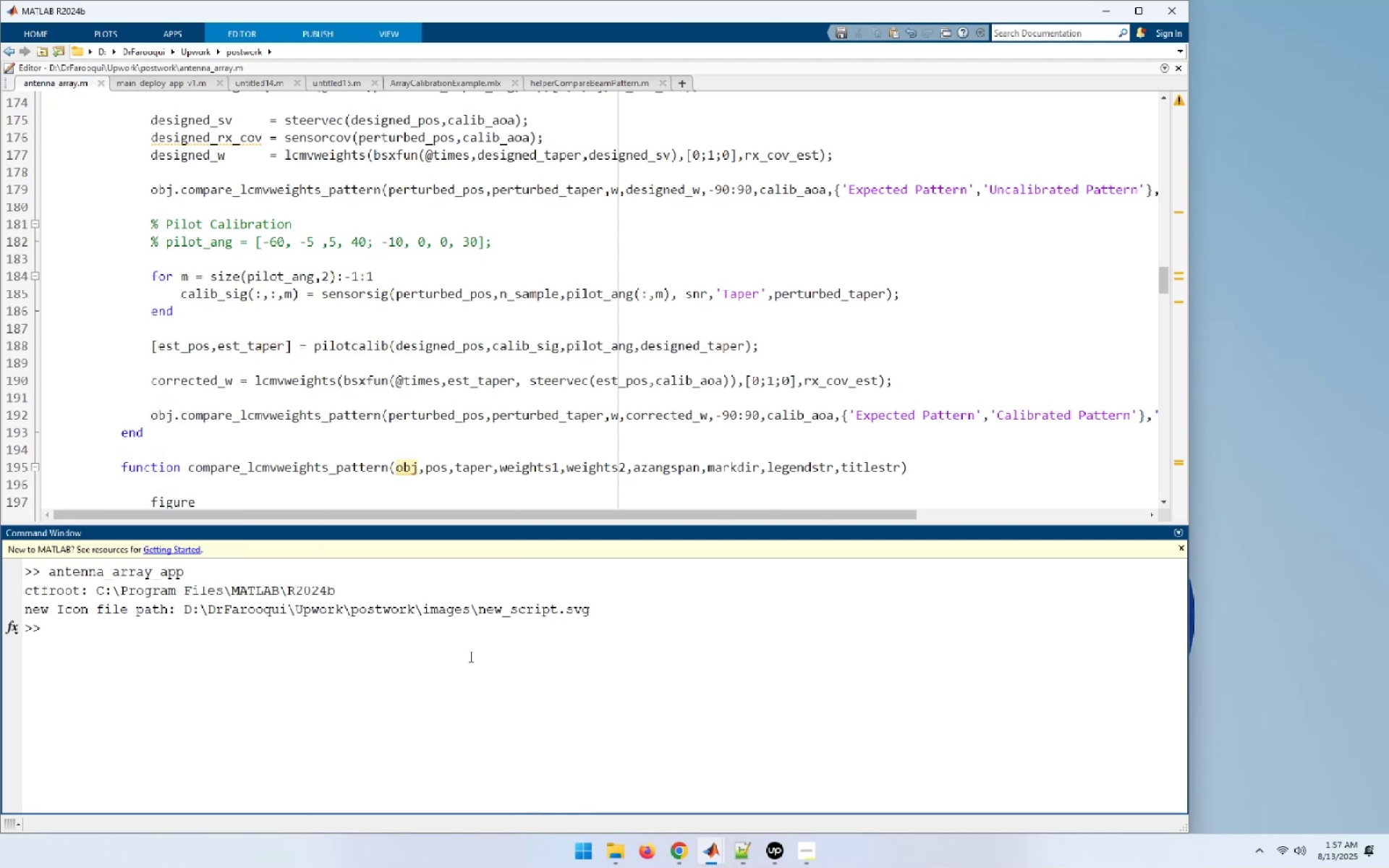 
left_click([266, 701])
 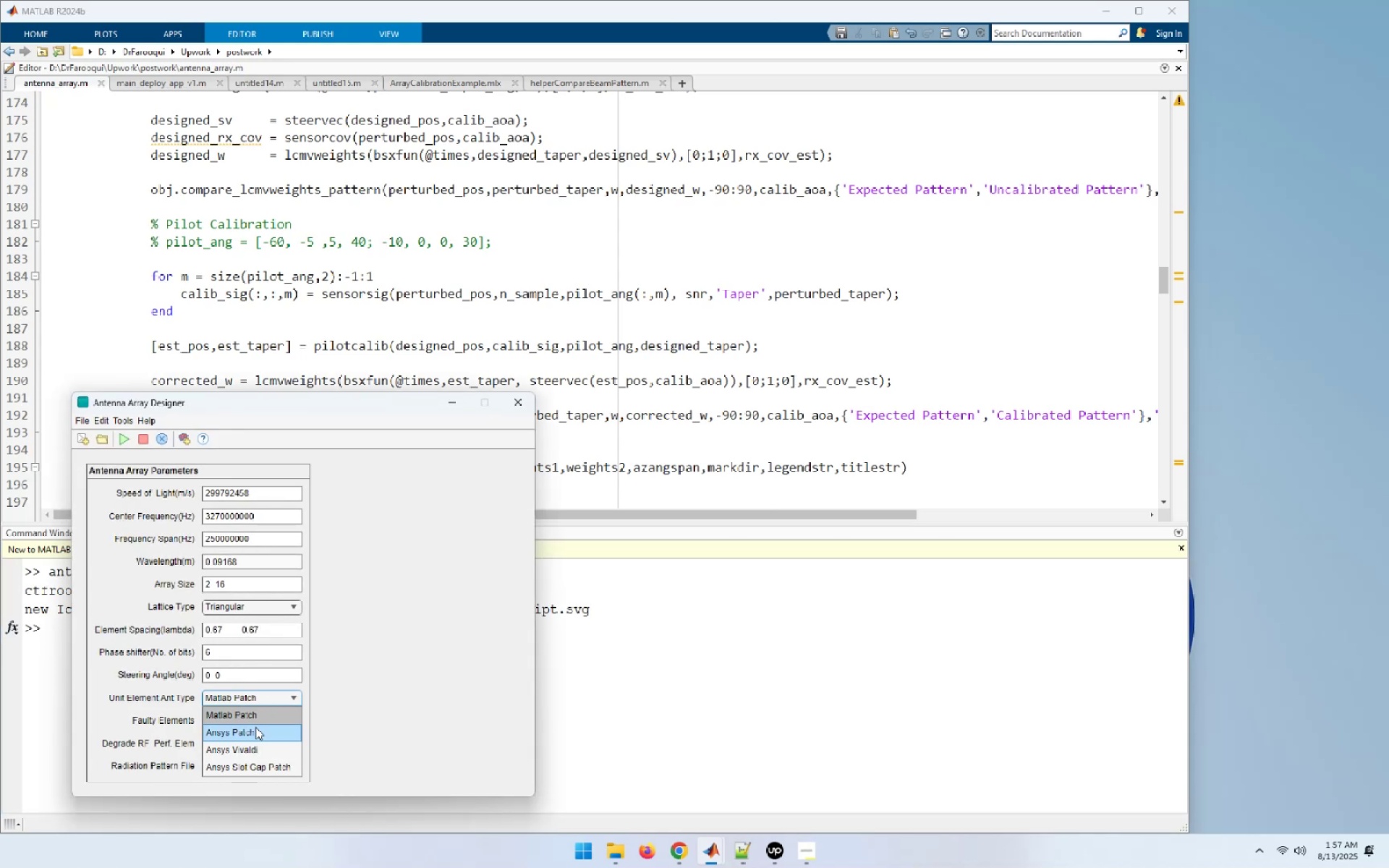 
left_click([255, 727])
 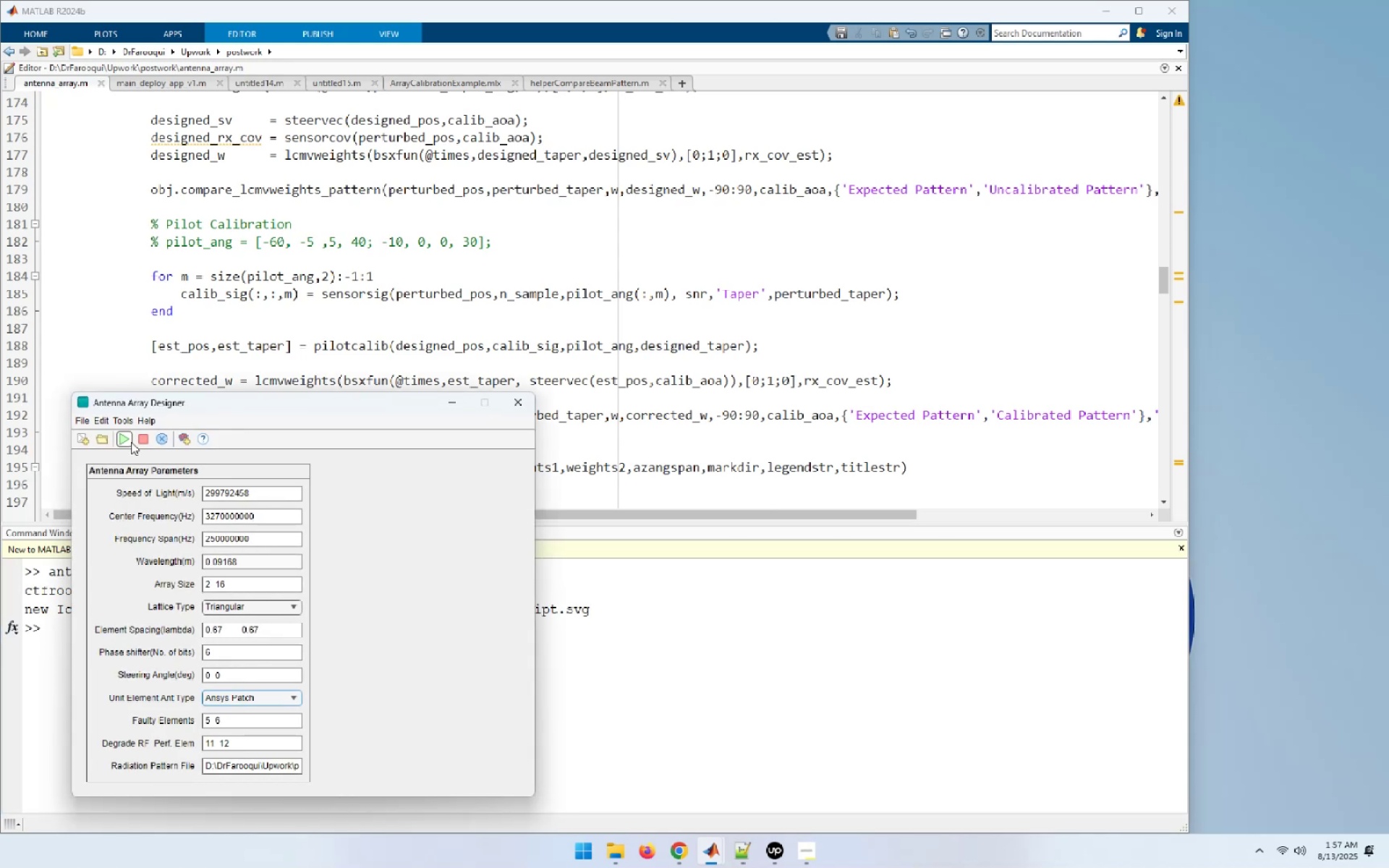 
left_click([129, 440])
 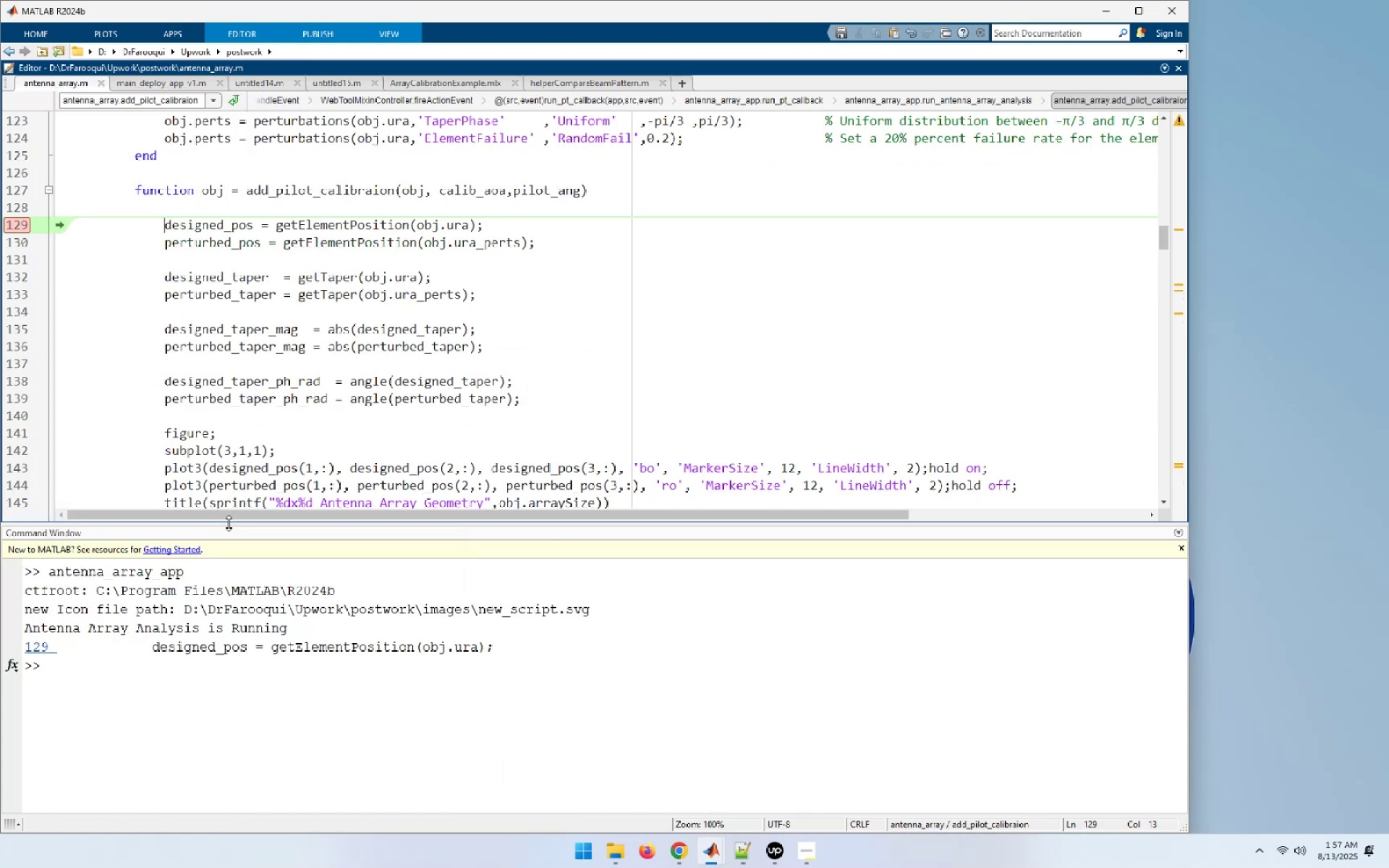 
wait(6.1)
 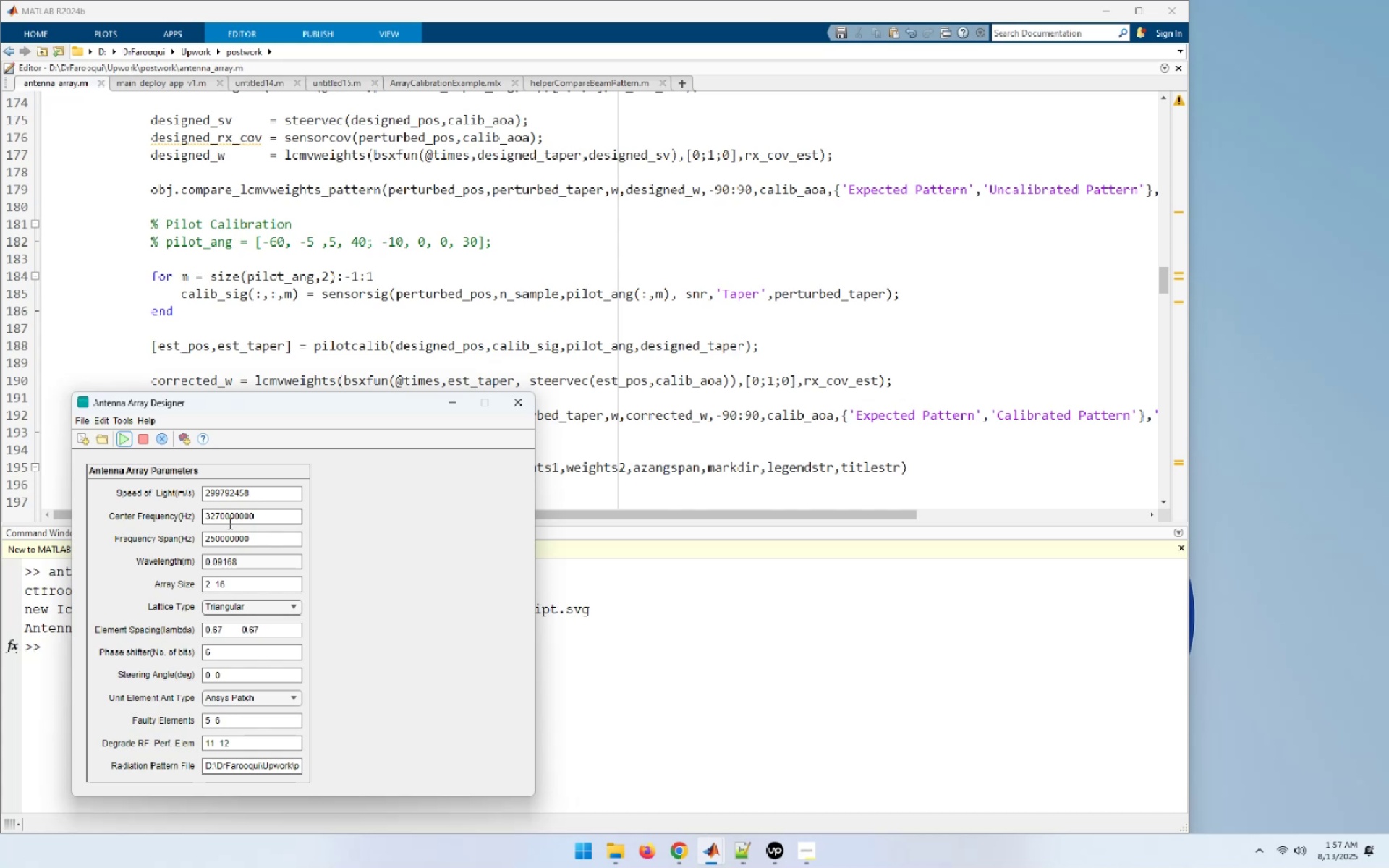 
left_click([19, 224])
 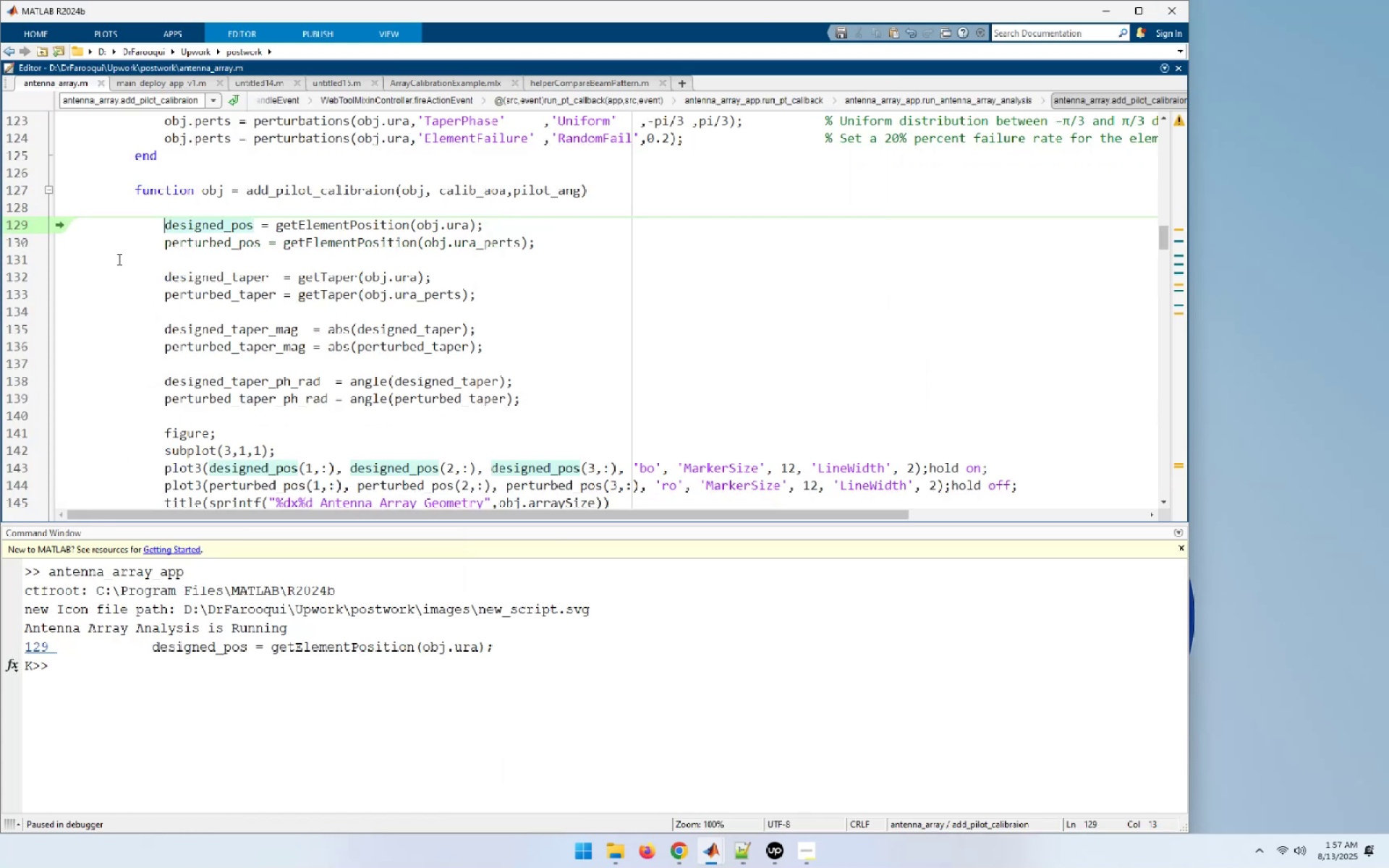 
left_click([118, 259])
 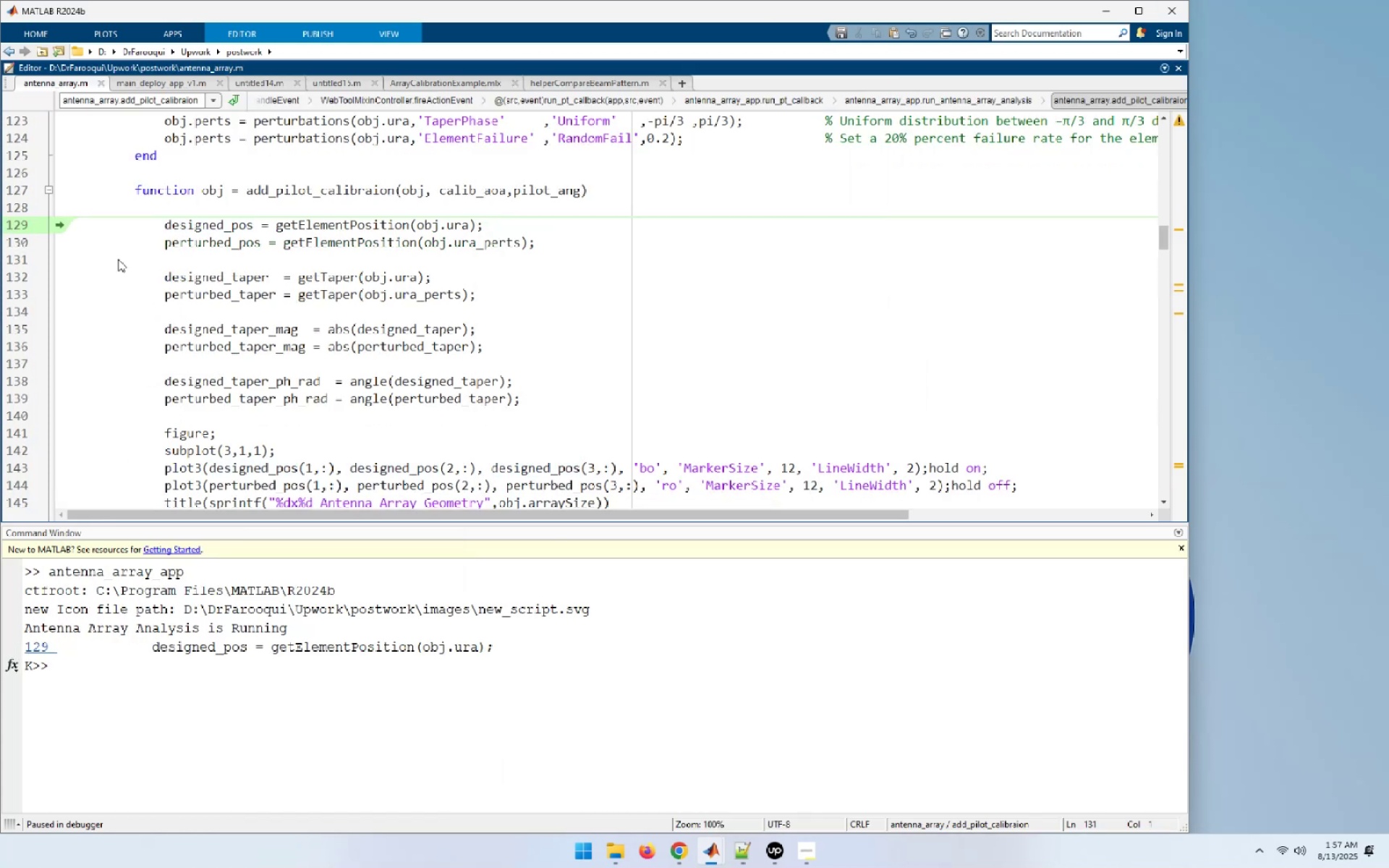 
key(F5)
 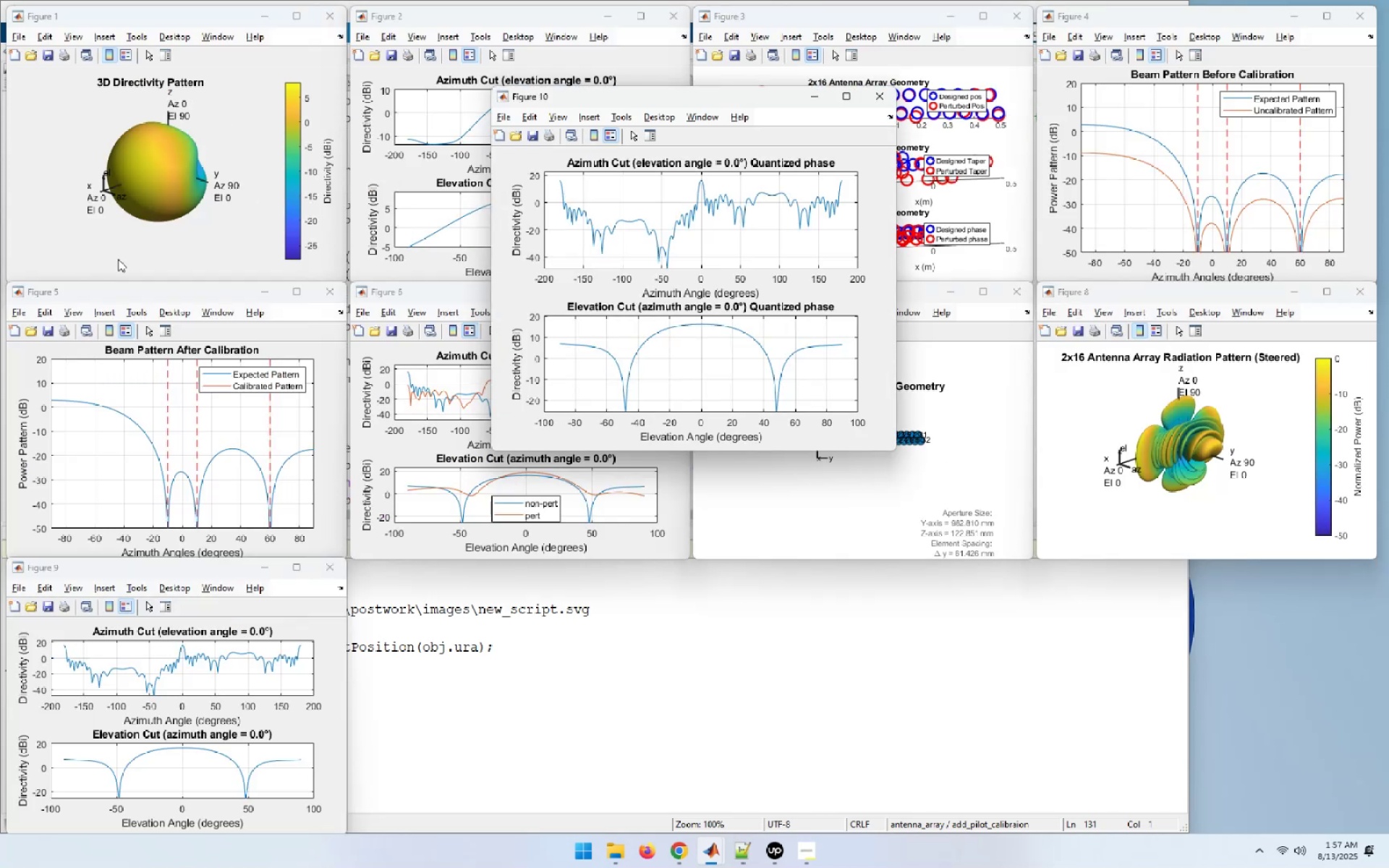 
wait(21.27)
 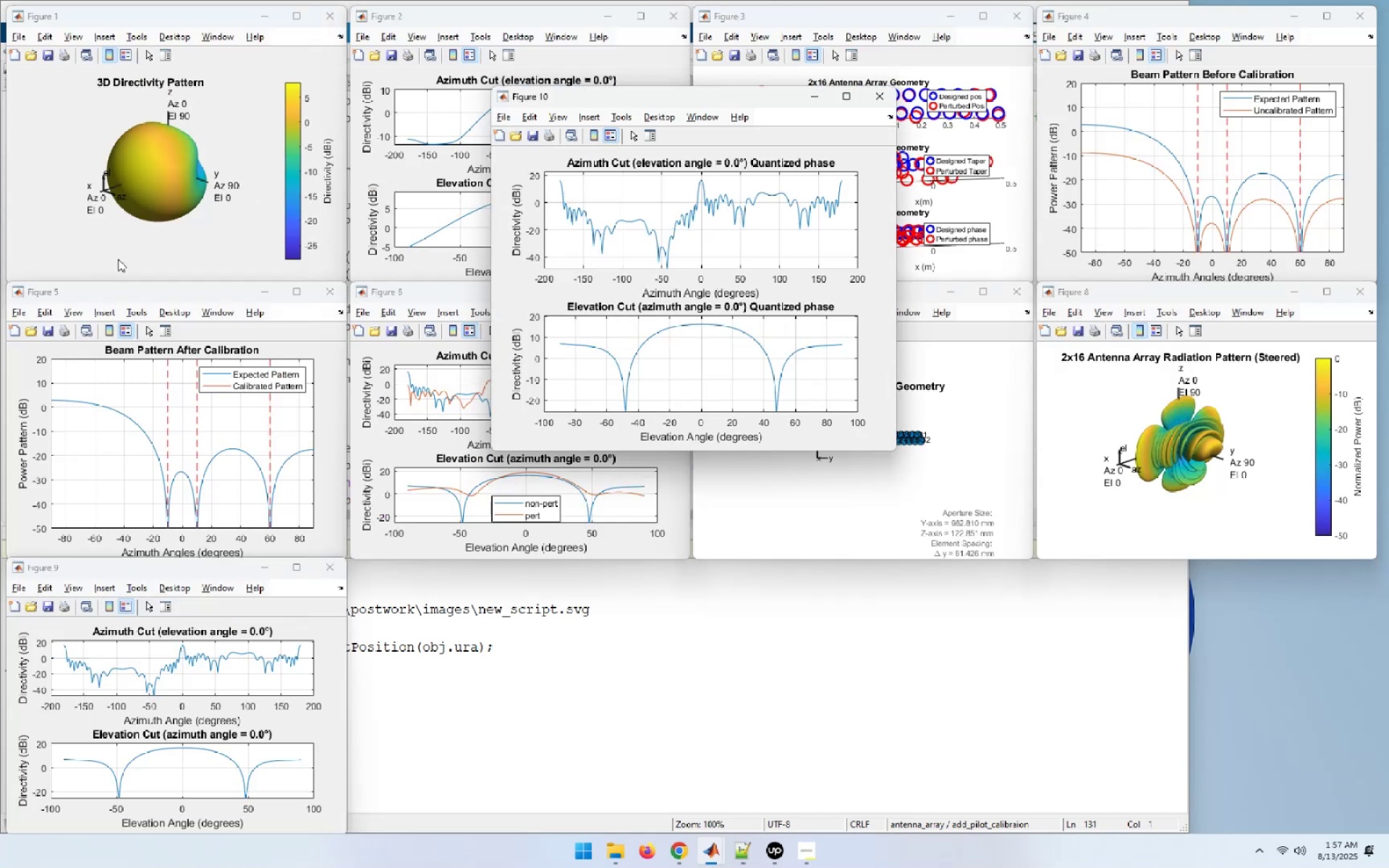 
mouse_move([1312, 18])
 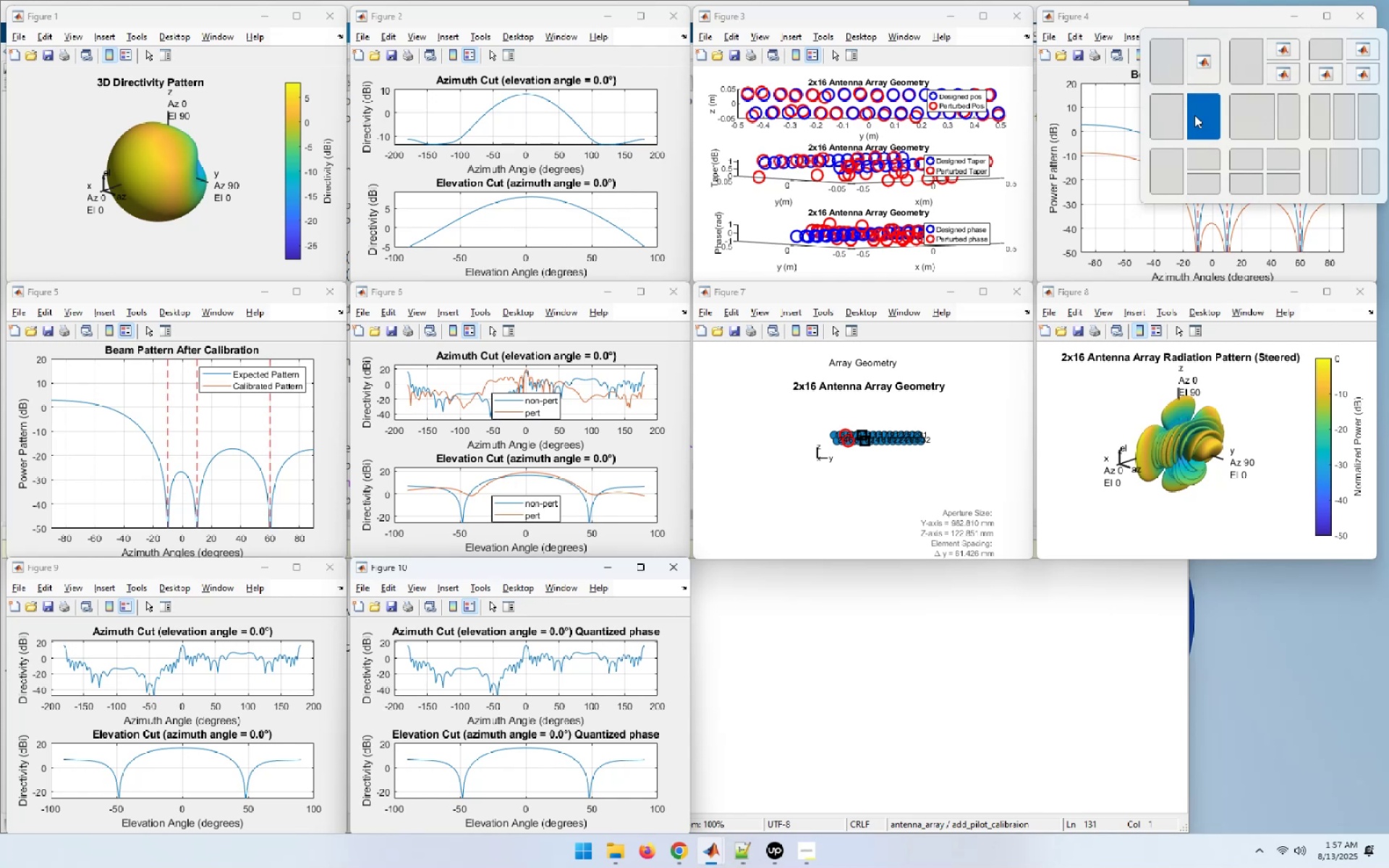 
left_click([1194, 115])
 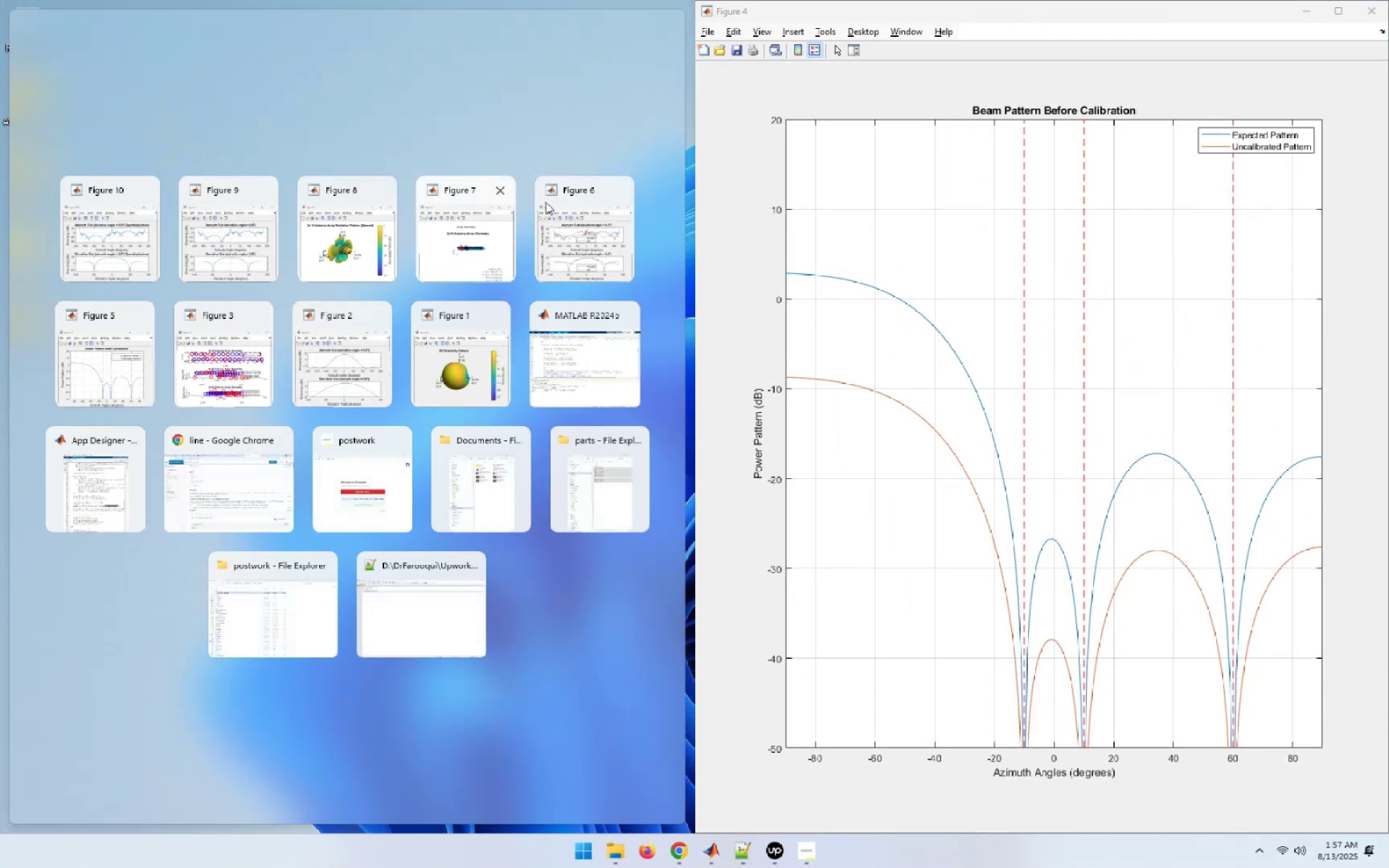 
left_click([1035, 299])
 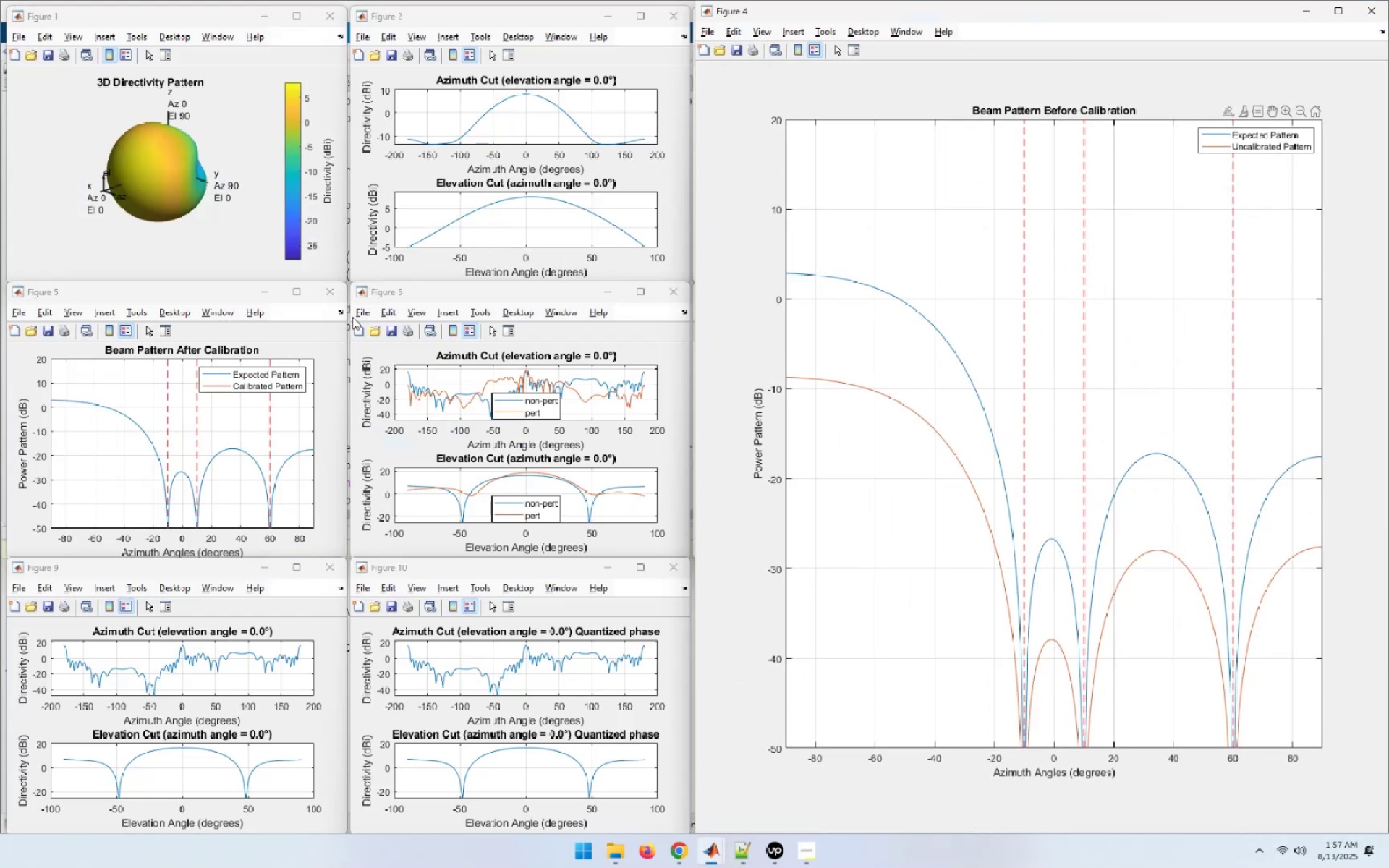 
mouse_move([297, 297])
 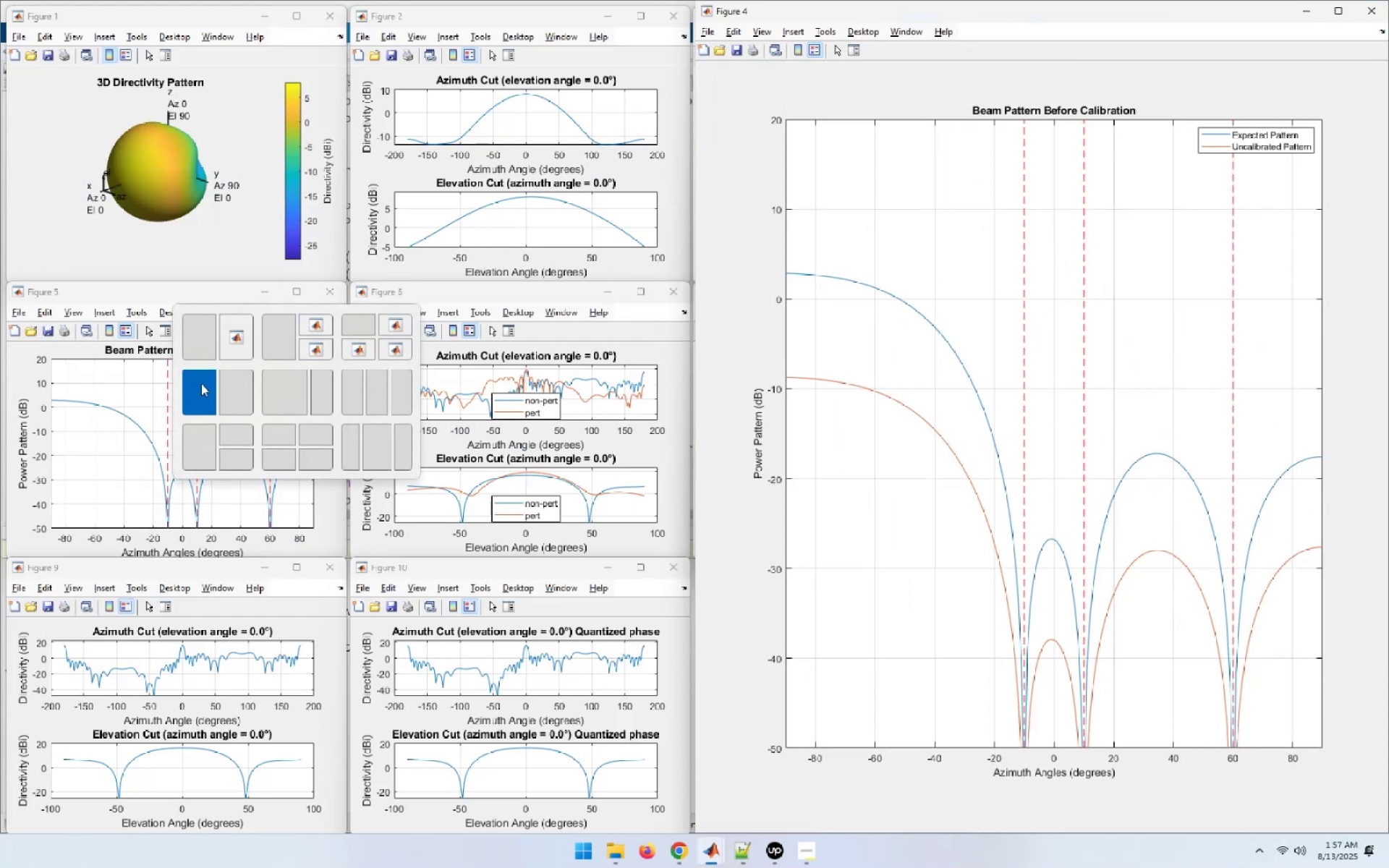 
left_click([200, 383])
 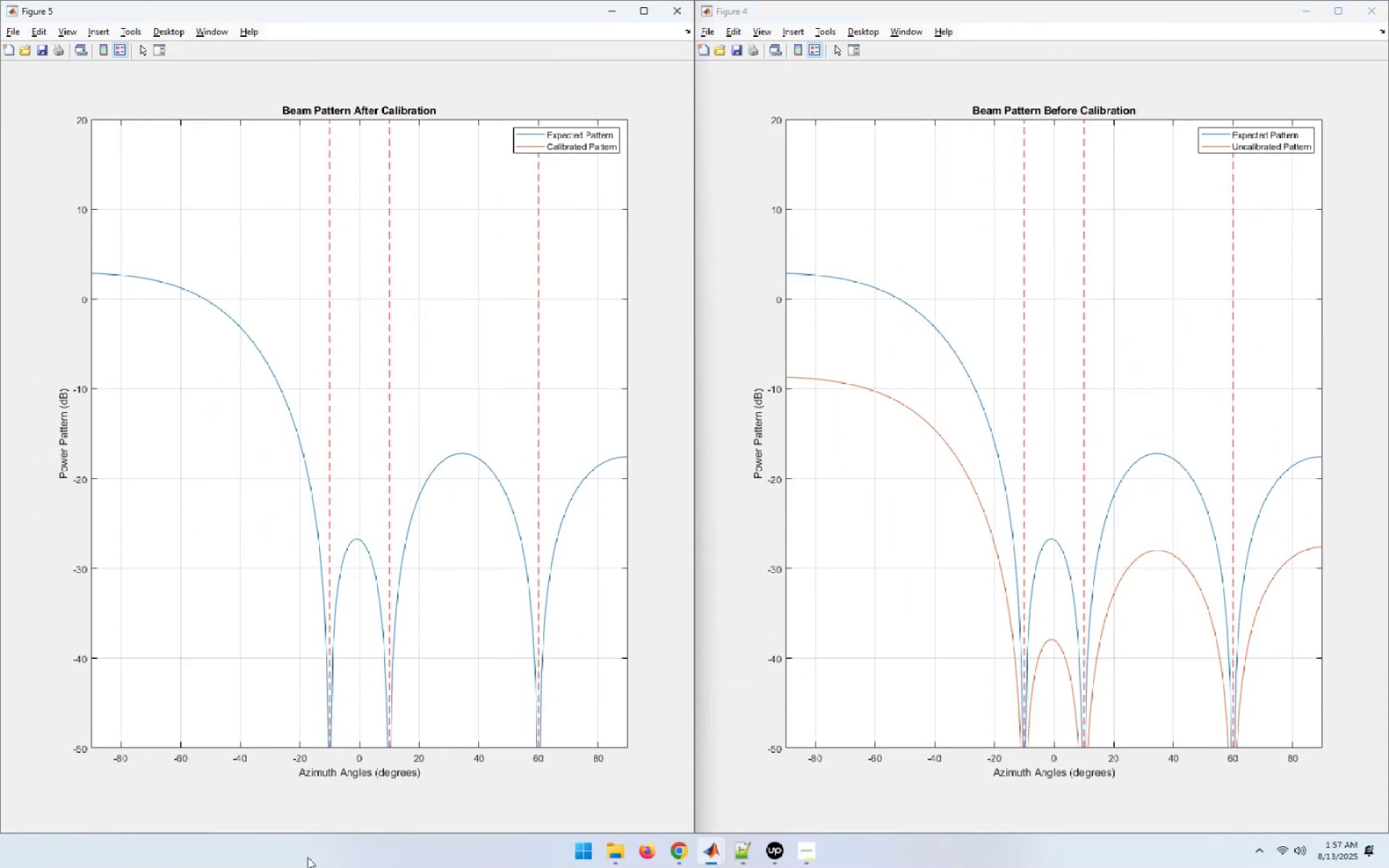 
mouse_move([352, 746])
 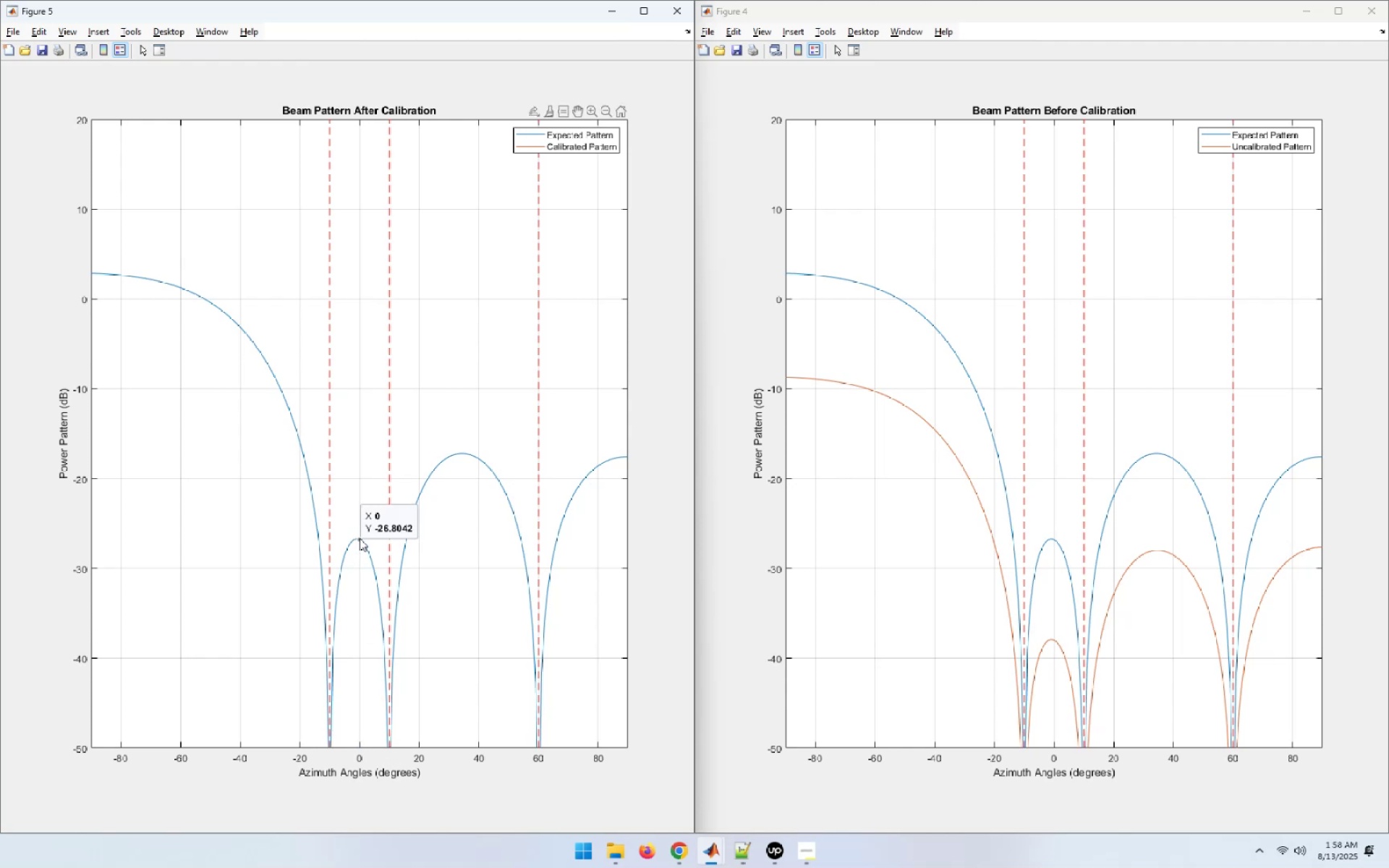 
wait(13.16)
 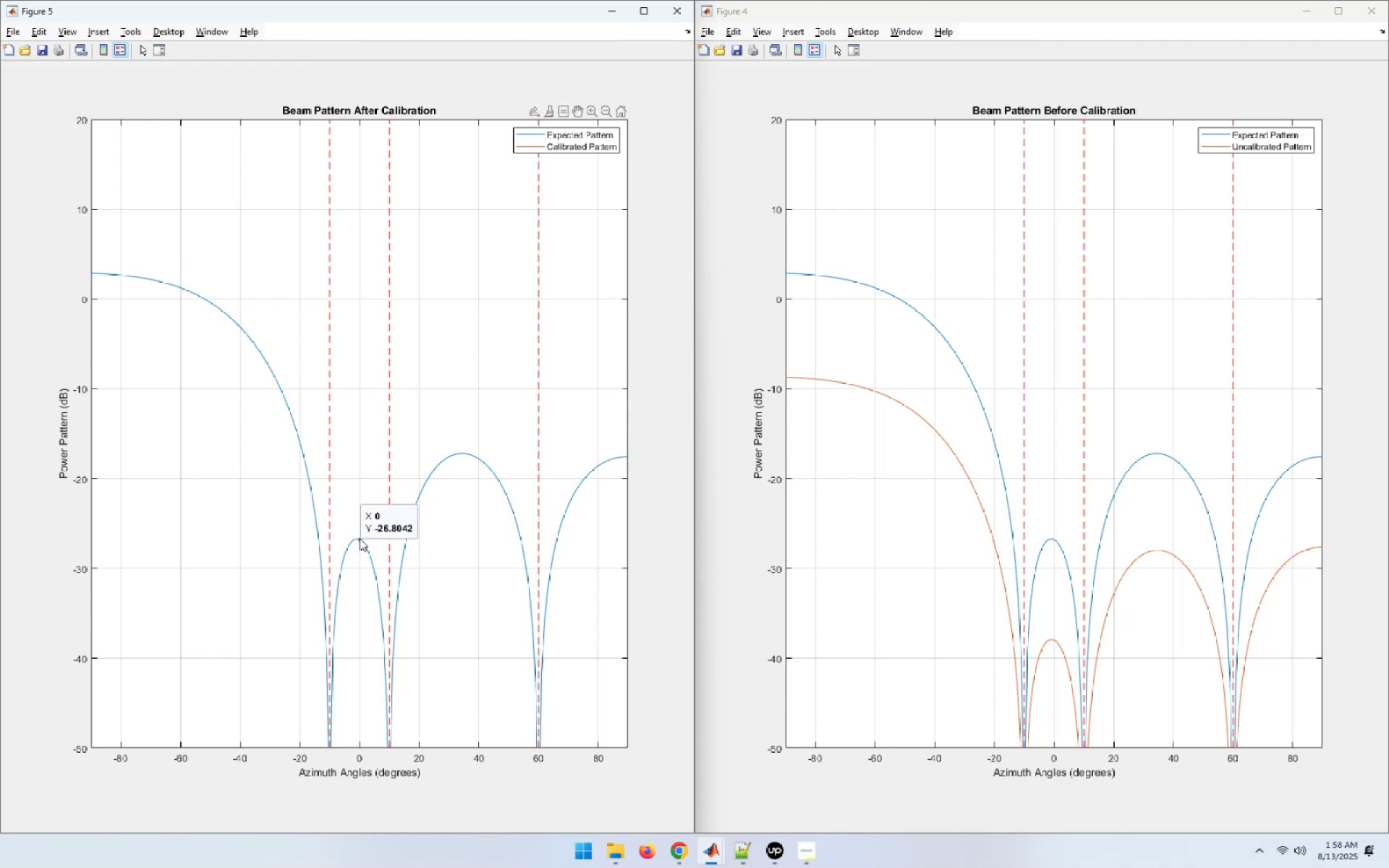 
left_click([307, 788])
 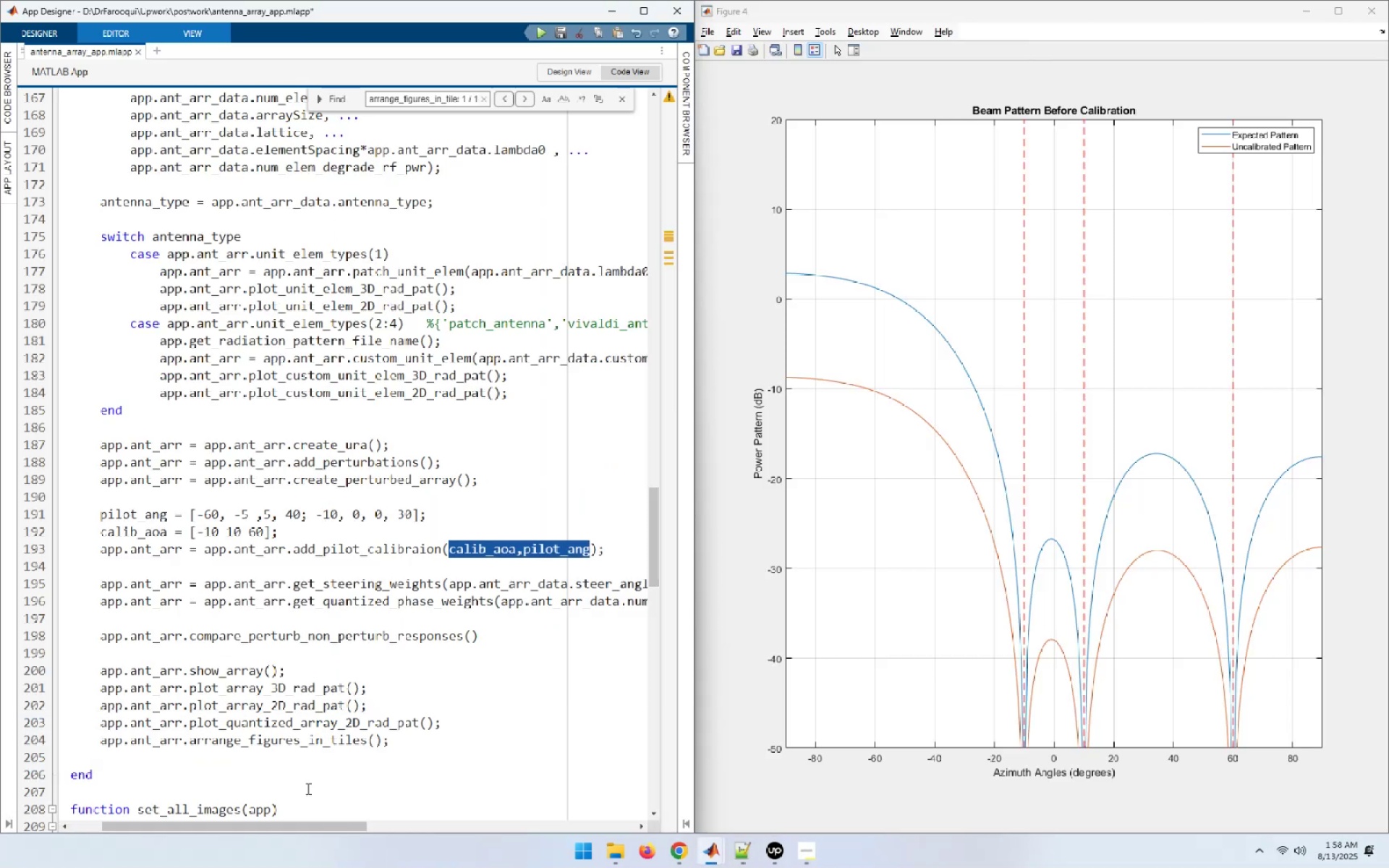 
wait(9.87)
 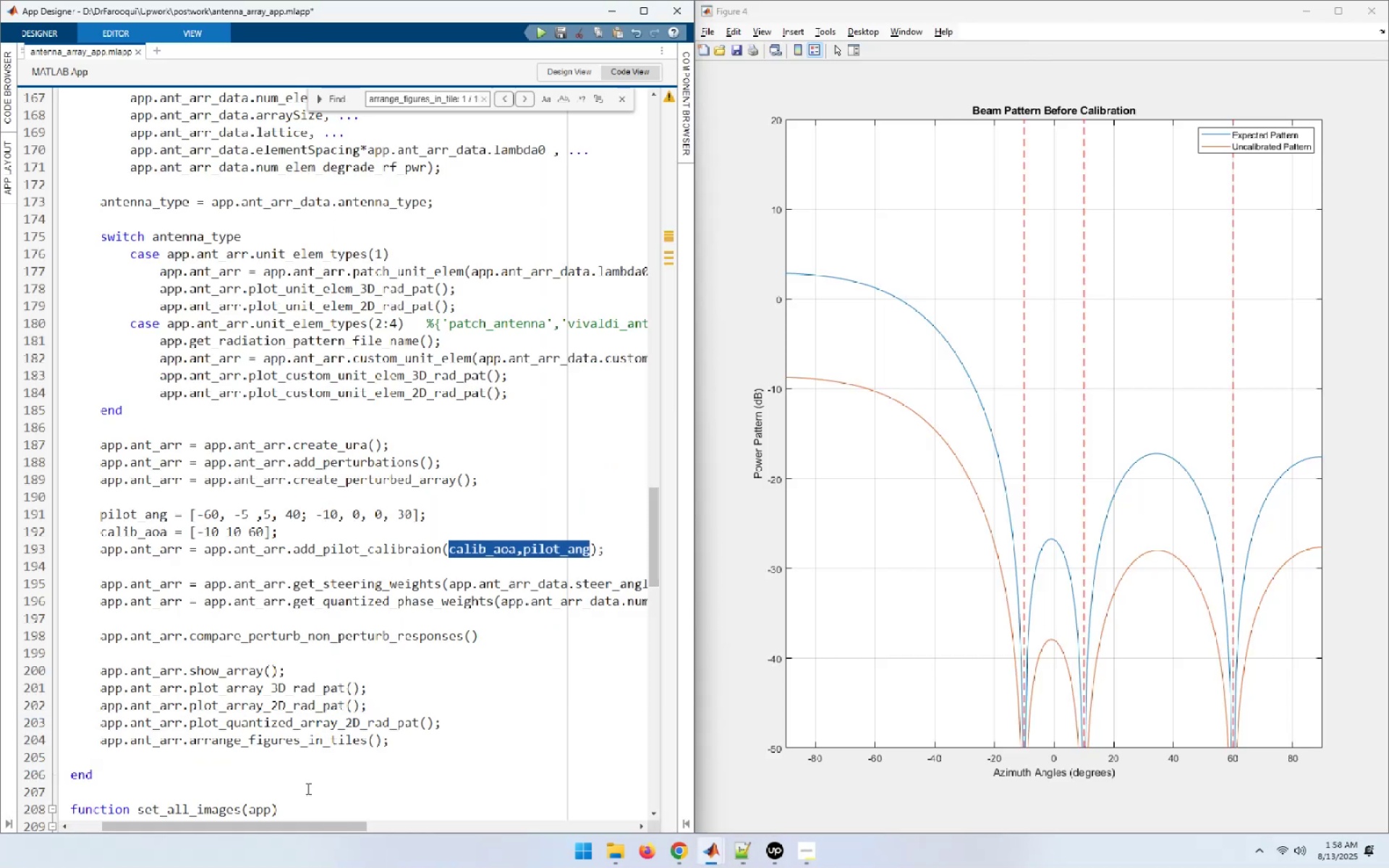 
left_click([616, 12])
 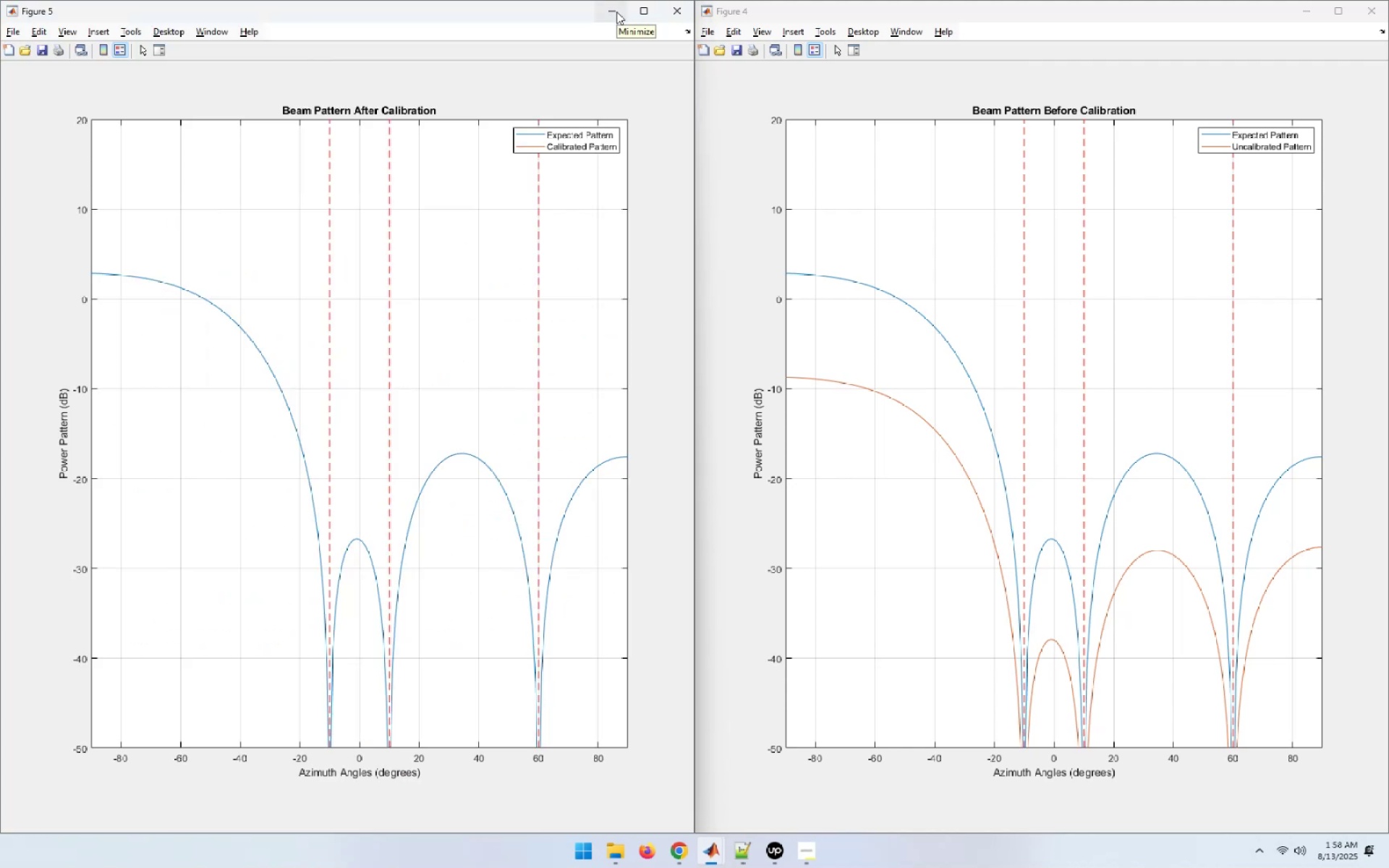 
mouse_move([446, 464])
 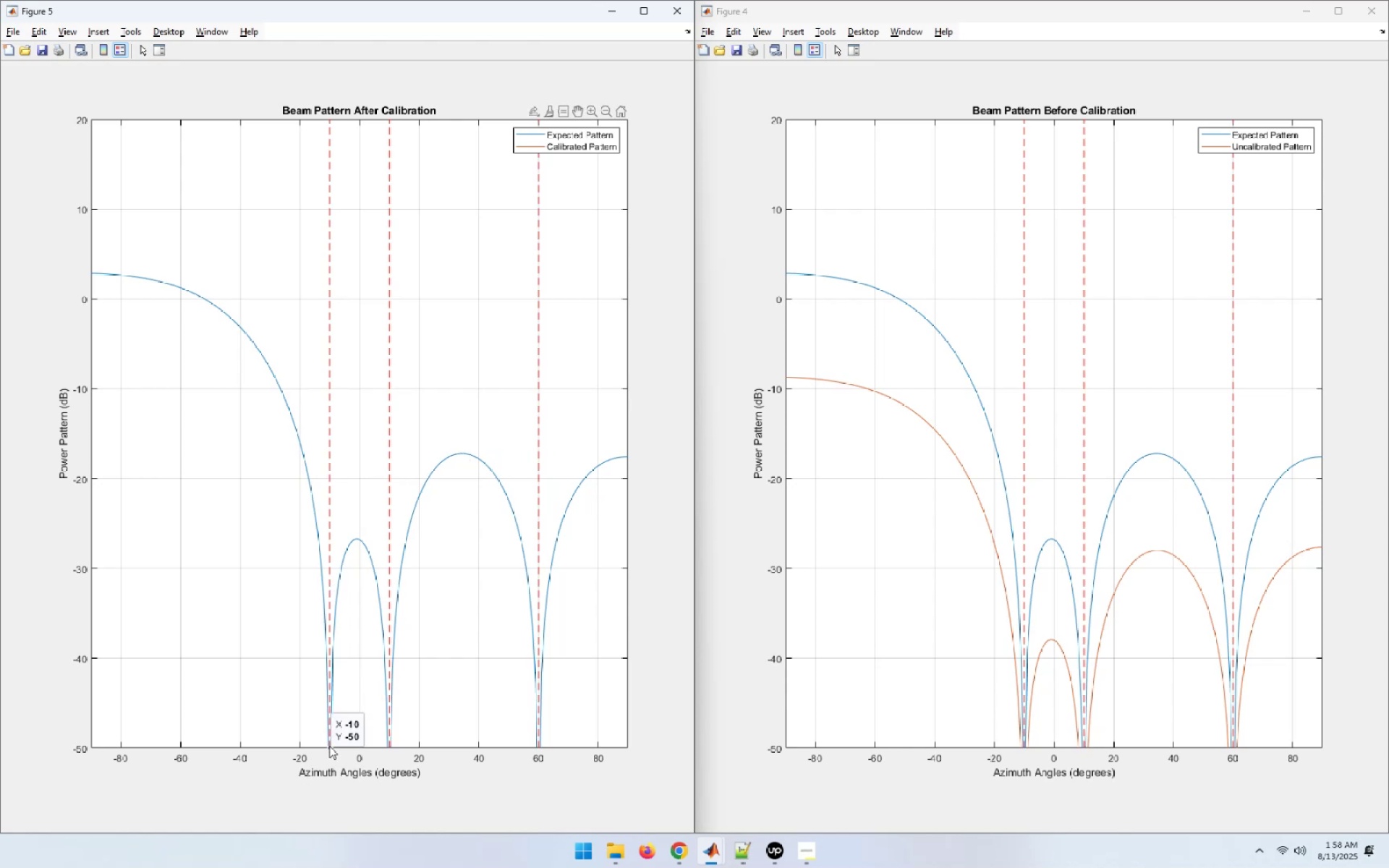 
wait(6.25)
 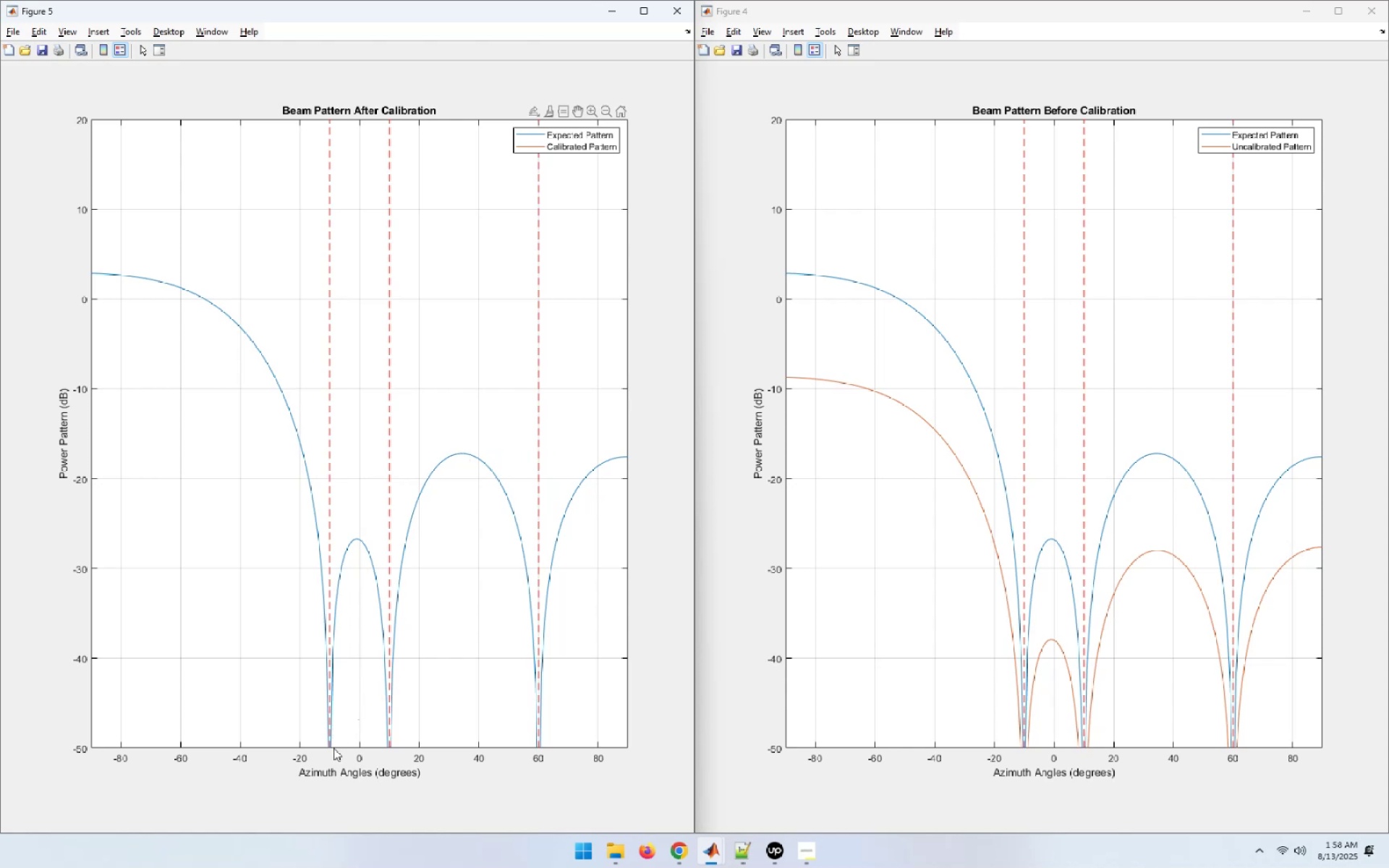 
mouse_move([407, 755])
 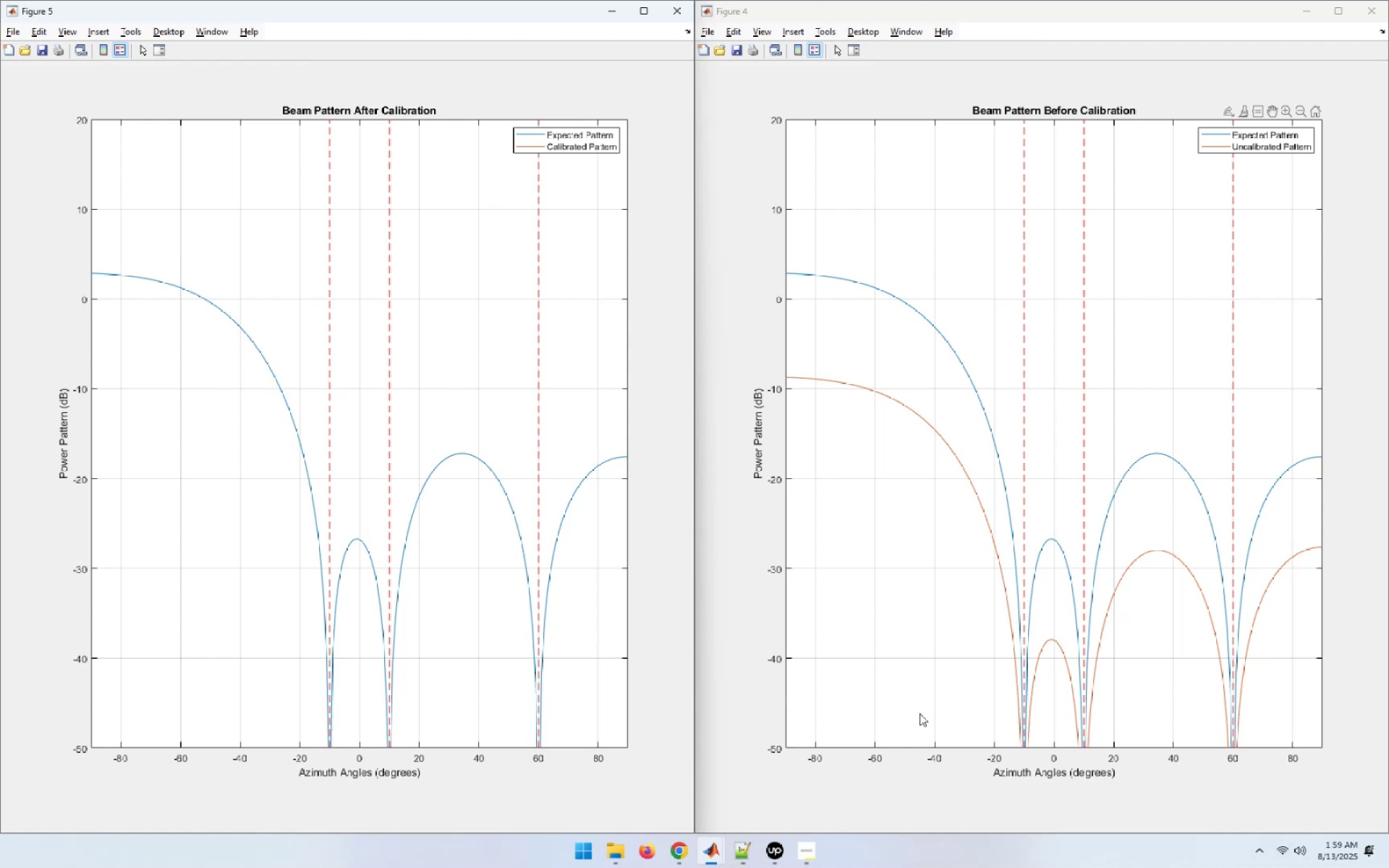 
wait(29.86)
 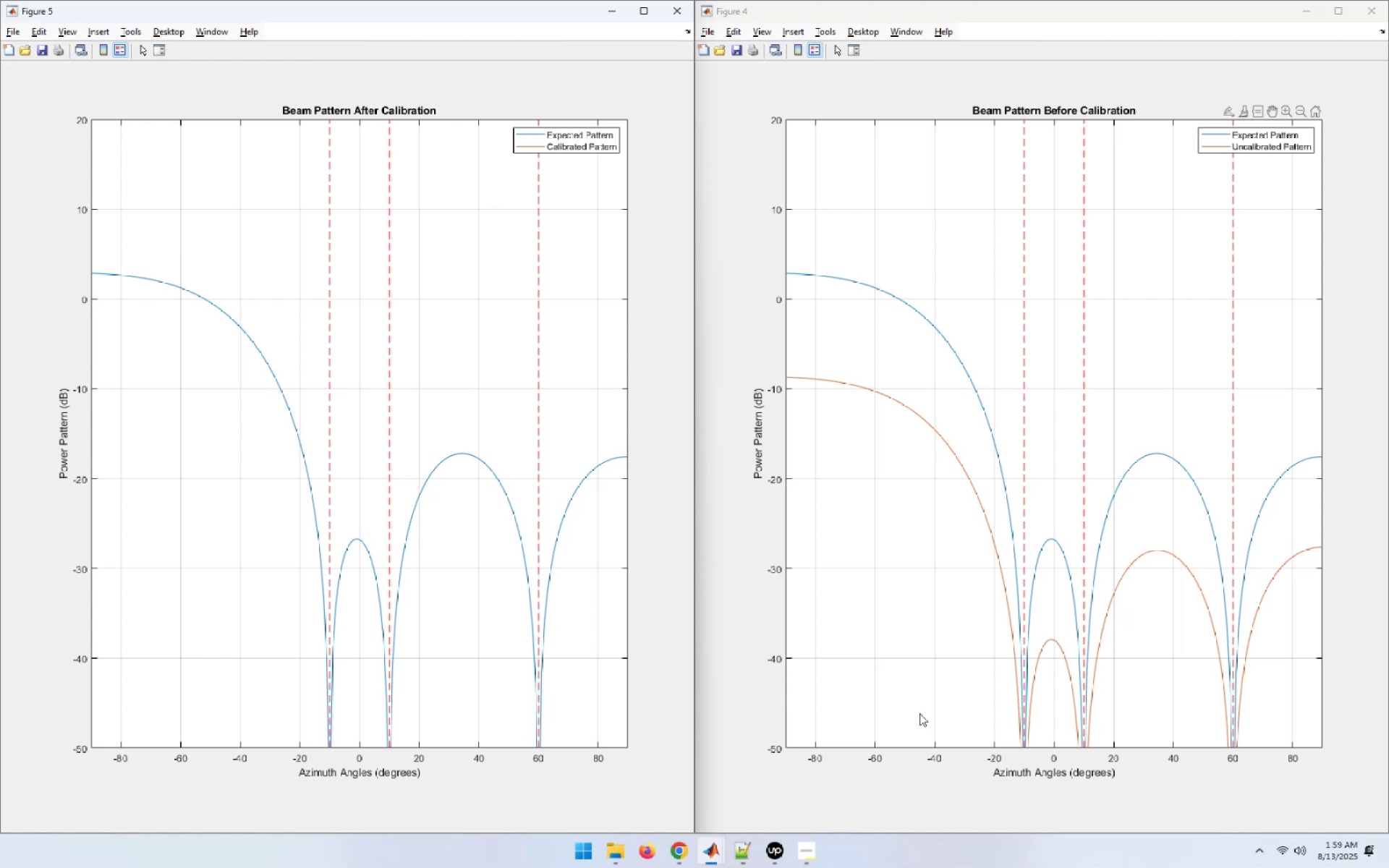 
left_click([67, 31])
 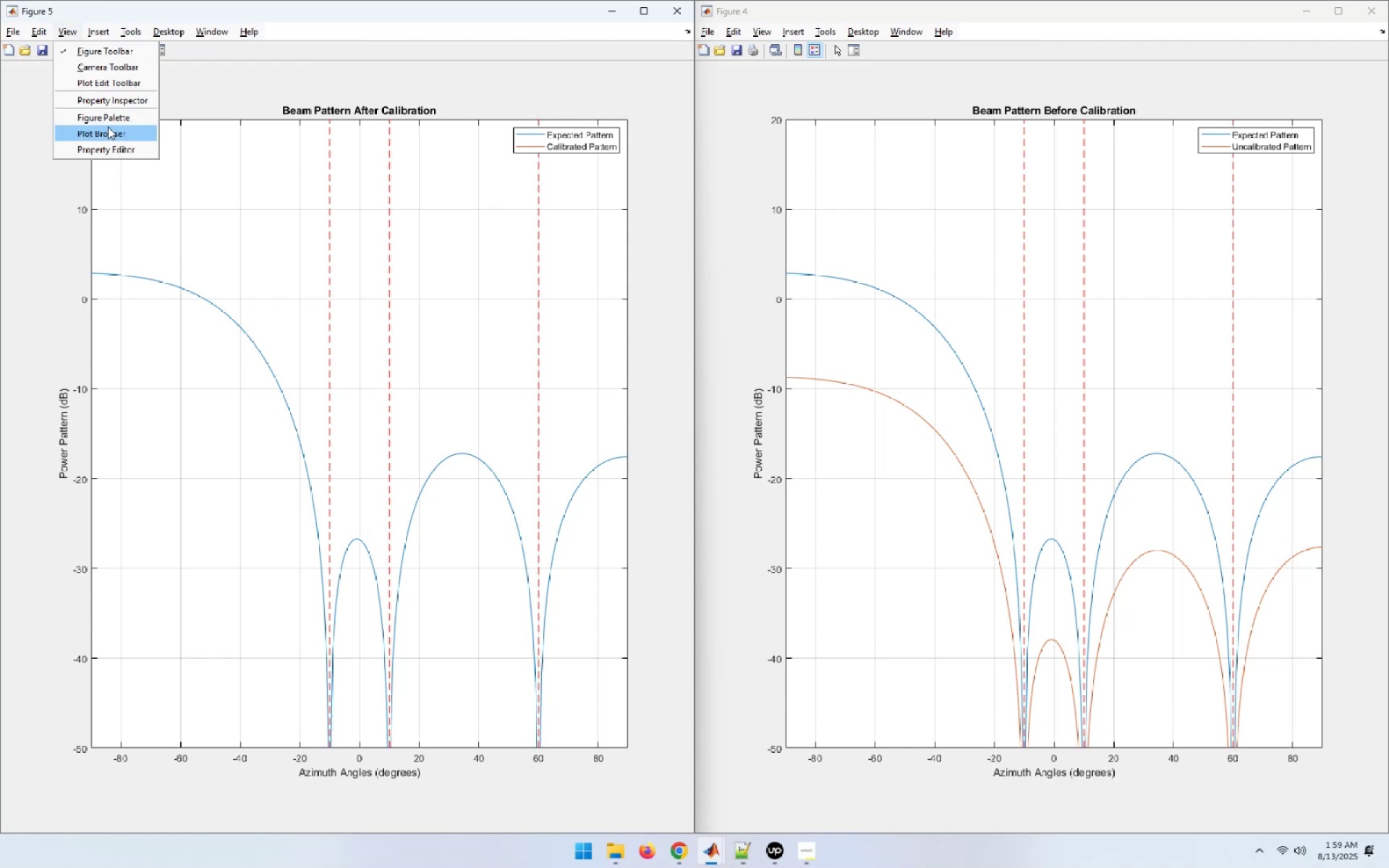 
left_click([108, 127])
 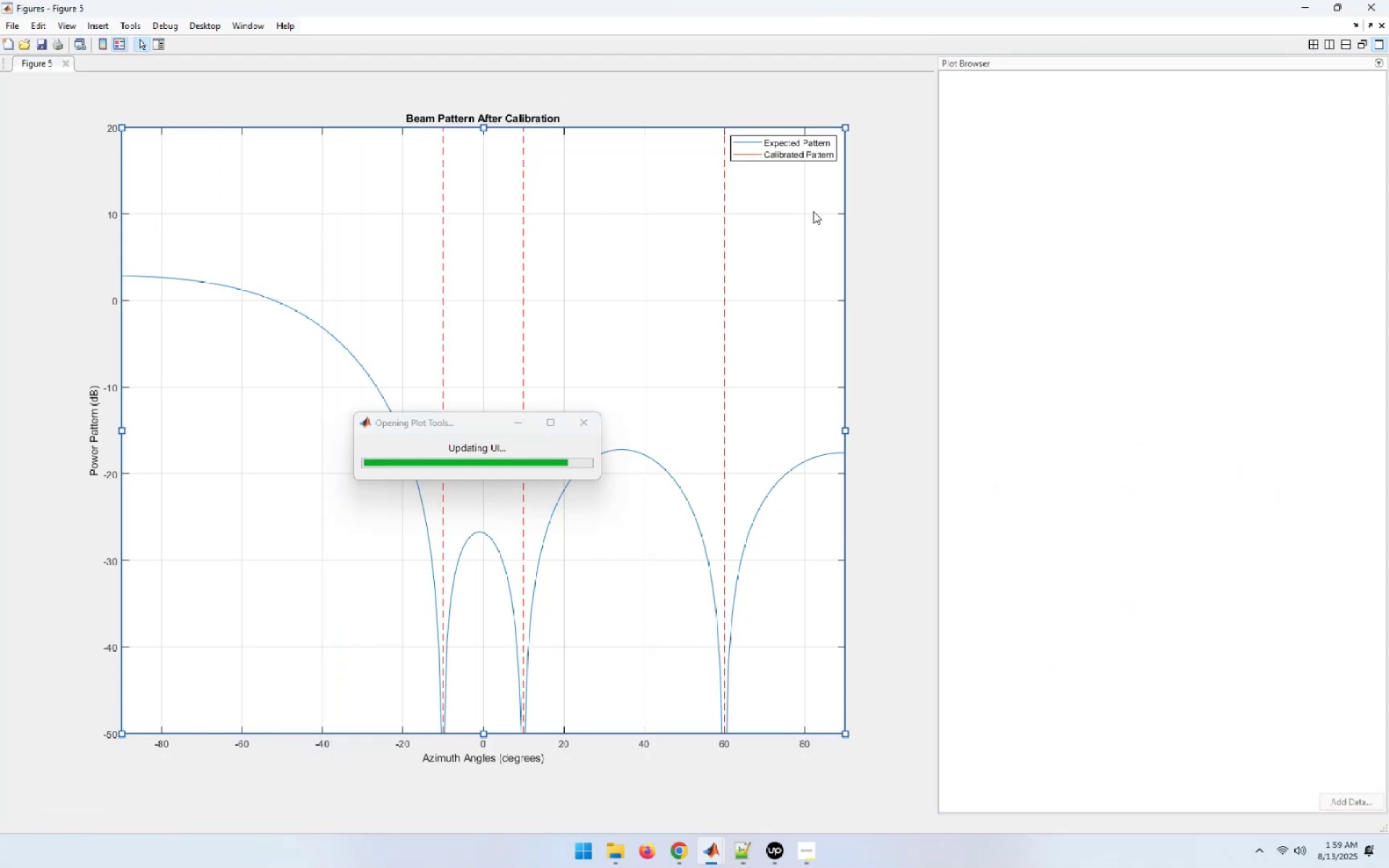 
wait(9.52)
 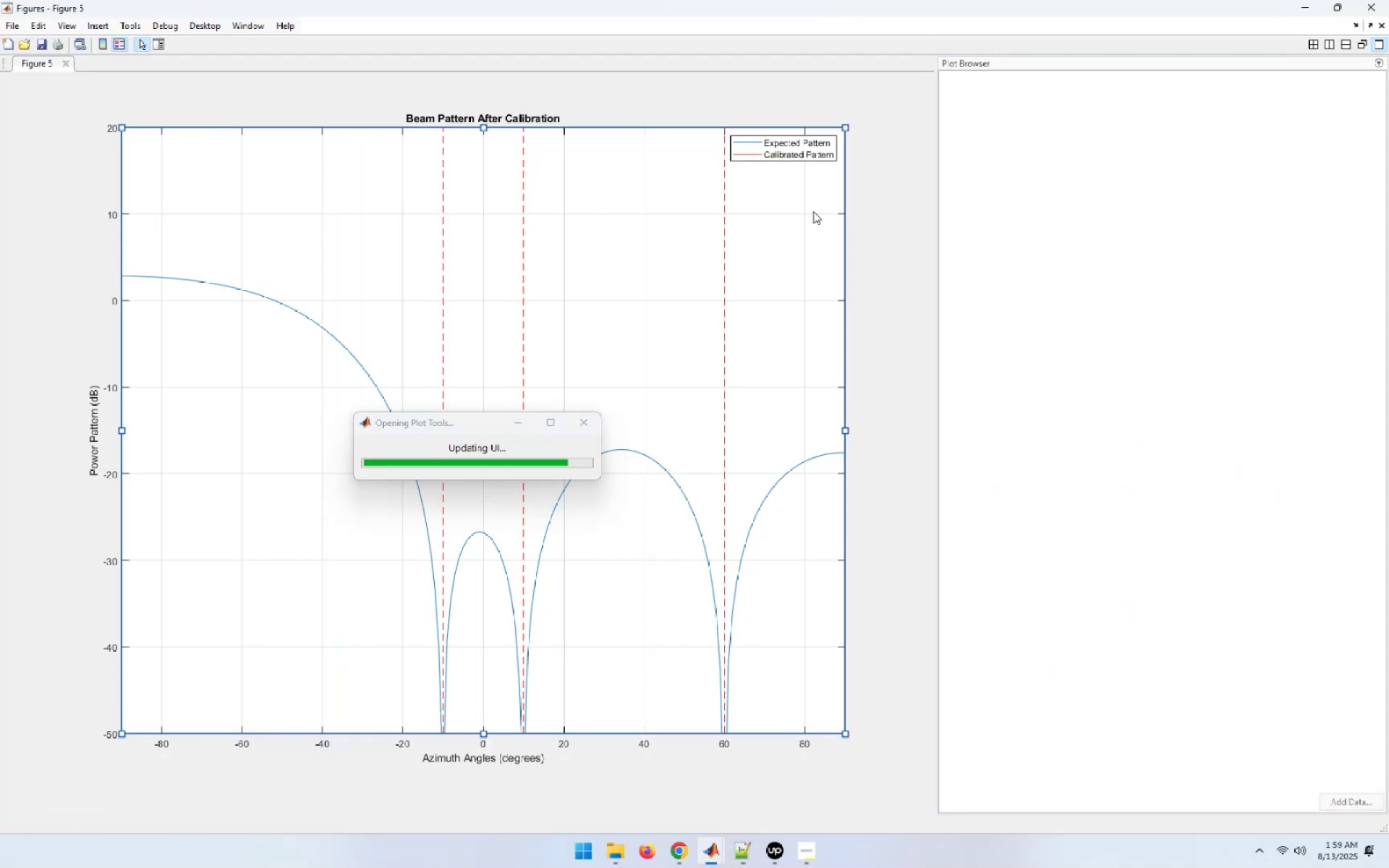 
left_click([948, 106])
 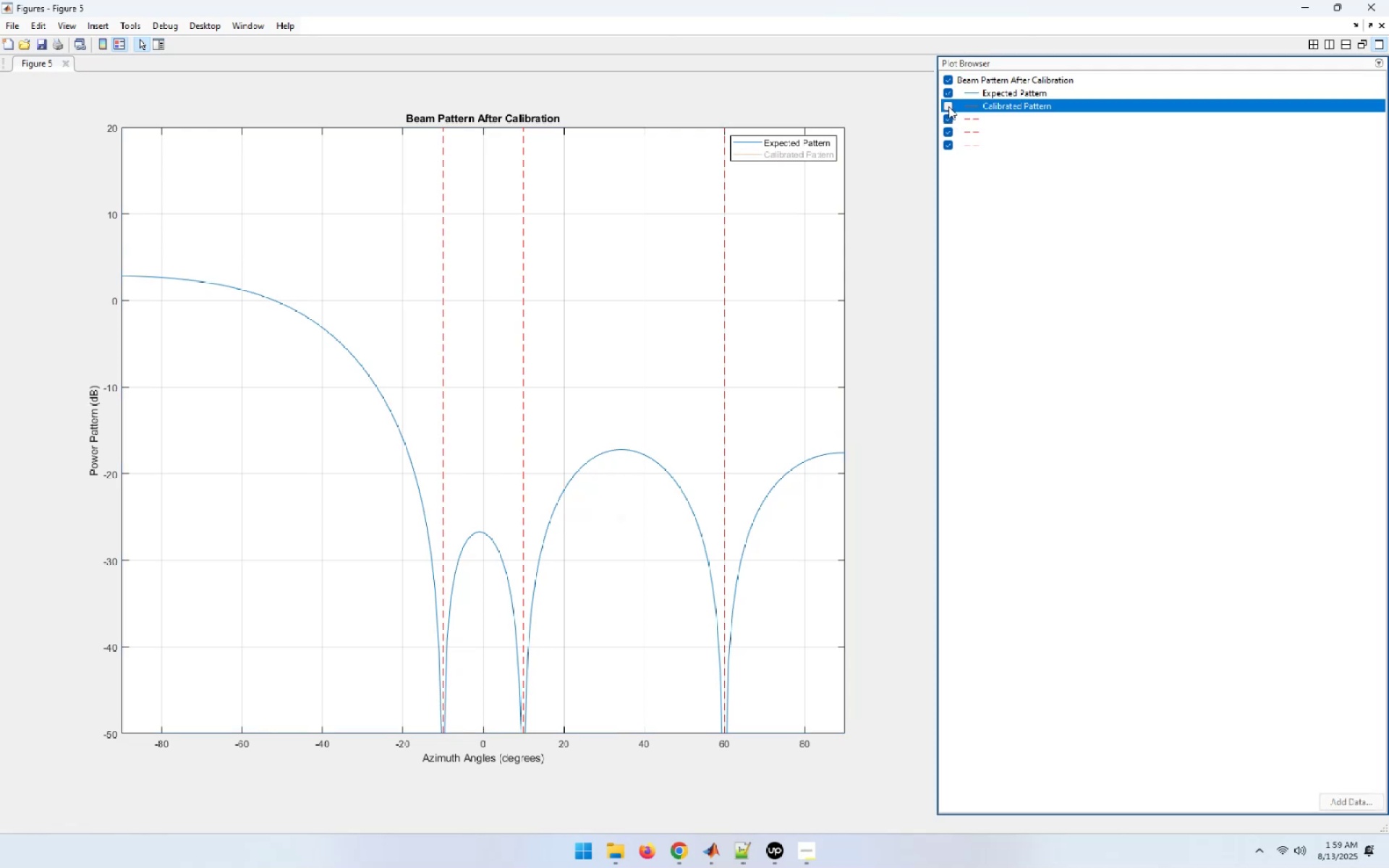 
left_click([950, 95])
 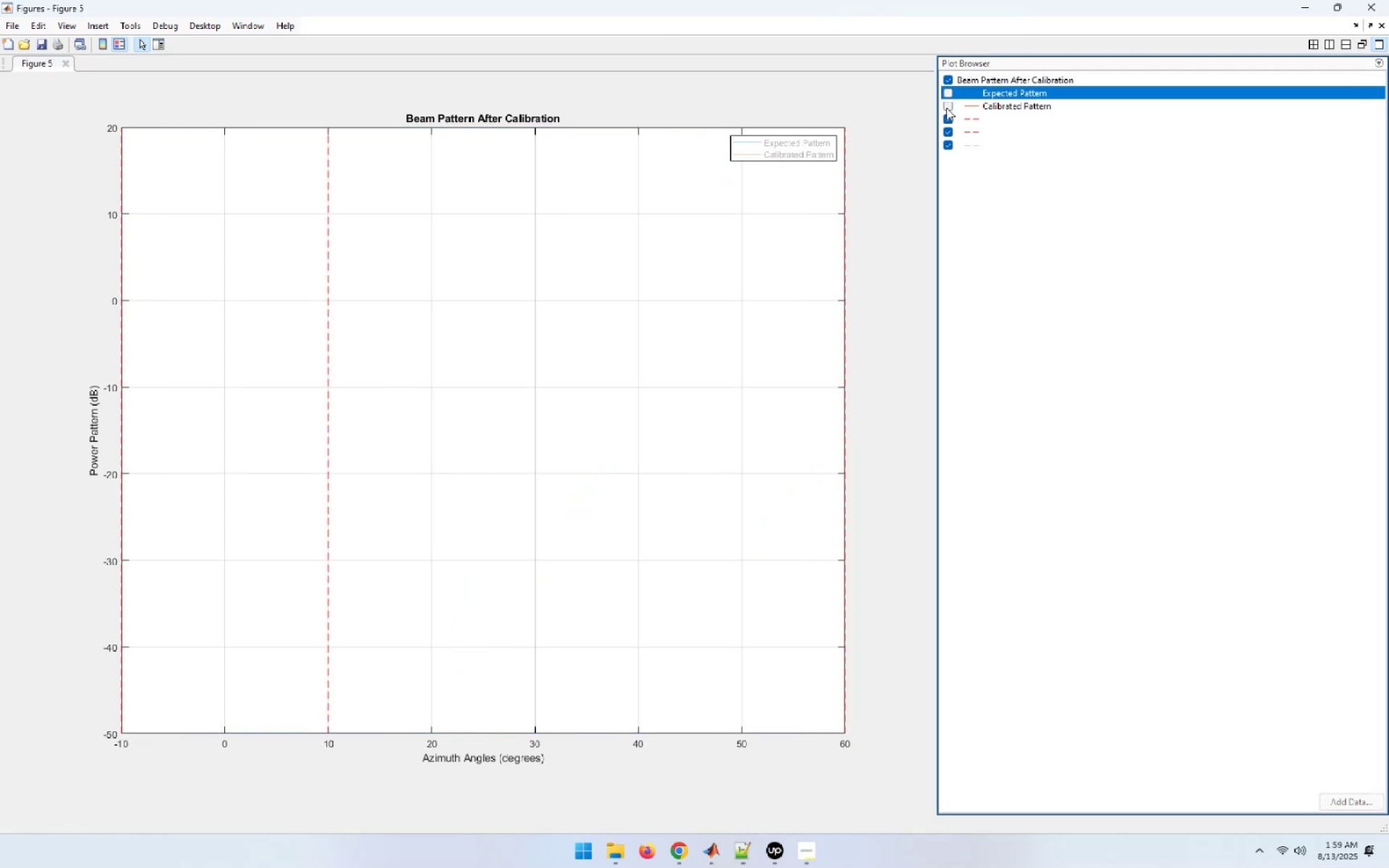 
left_click([946, 108])
 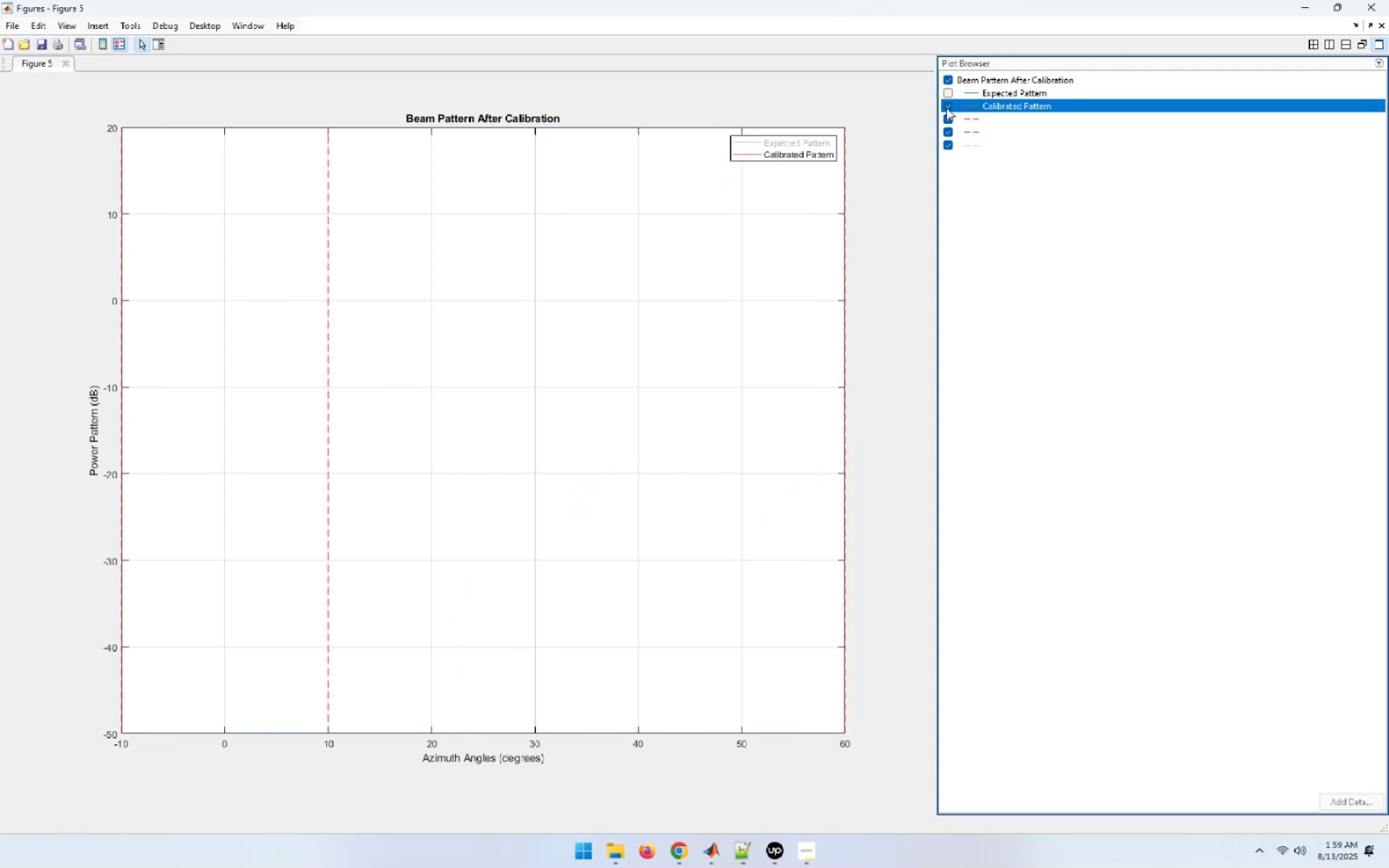 
left_click([946, 108])
 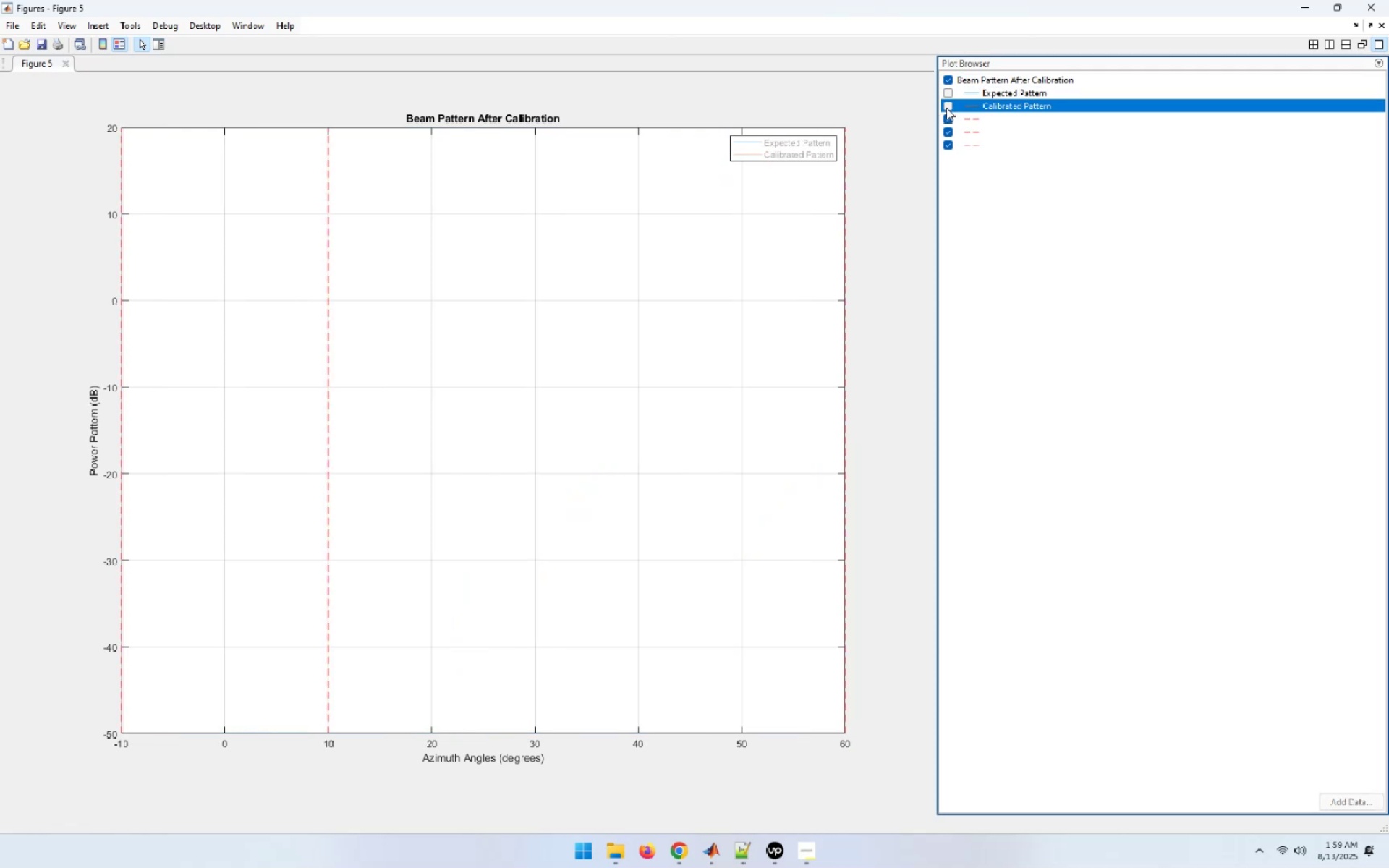 
left_click([946, 108])
 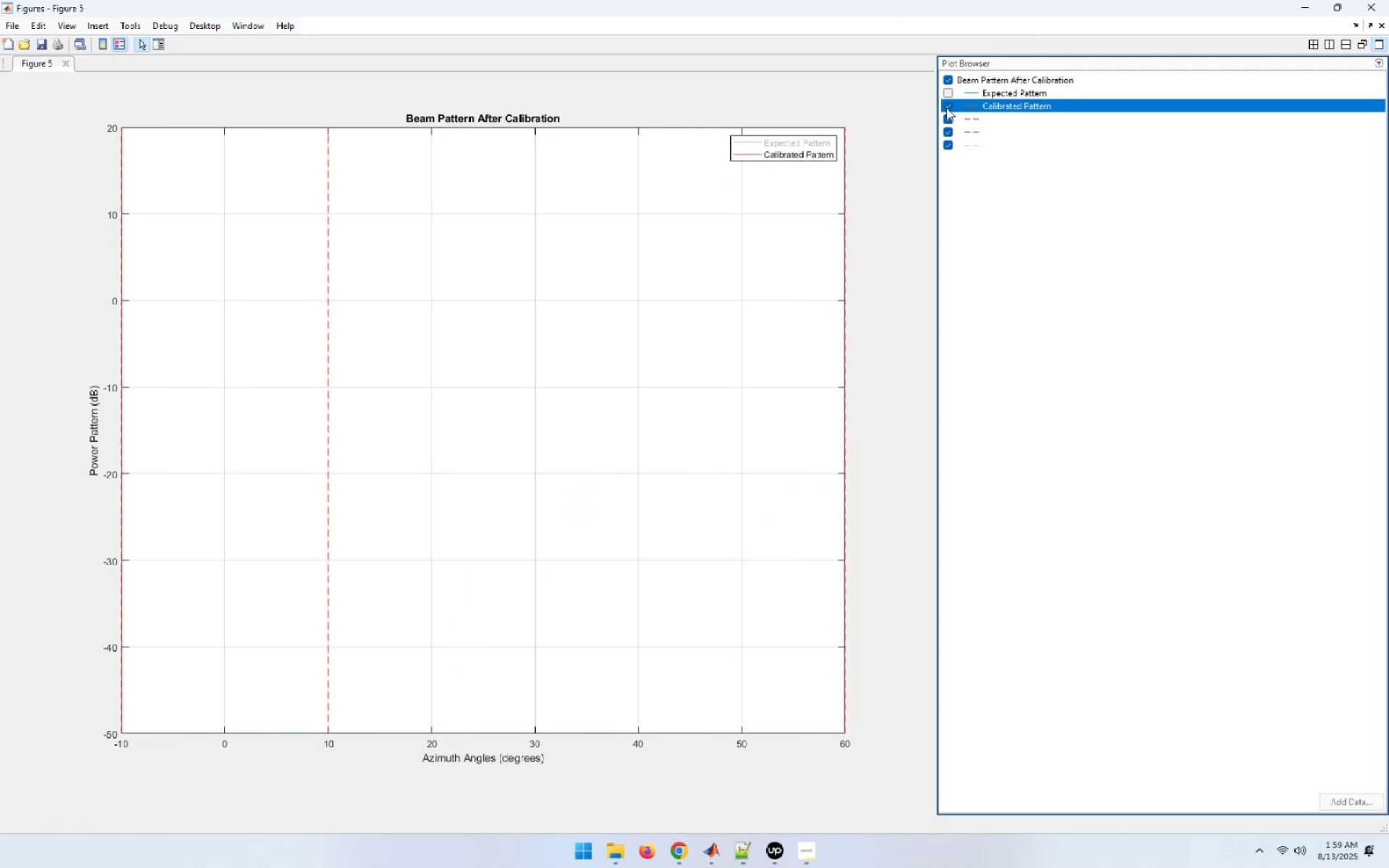 
left_click([946, 108])
 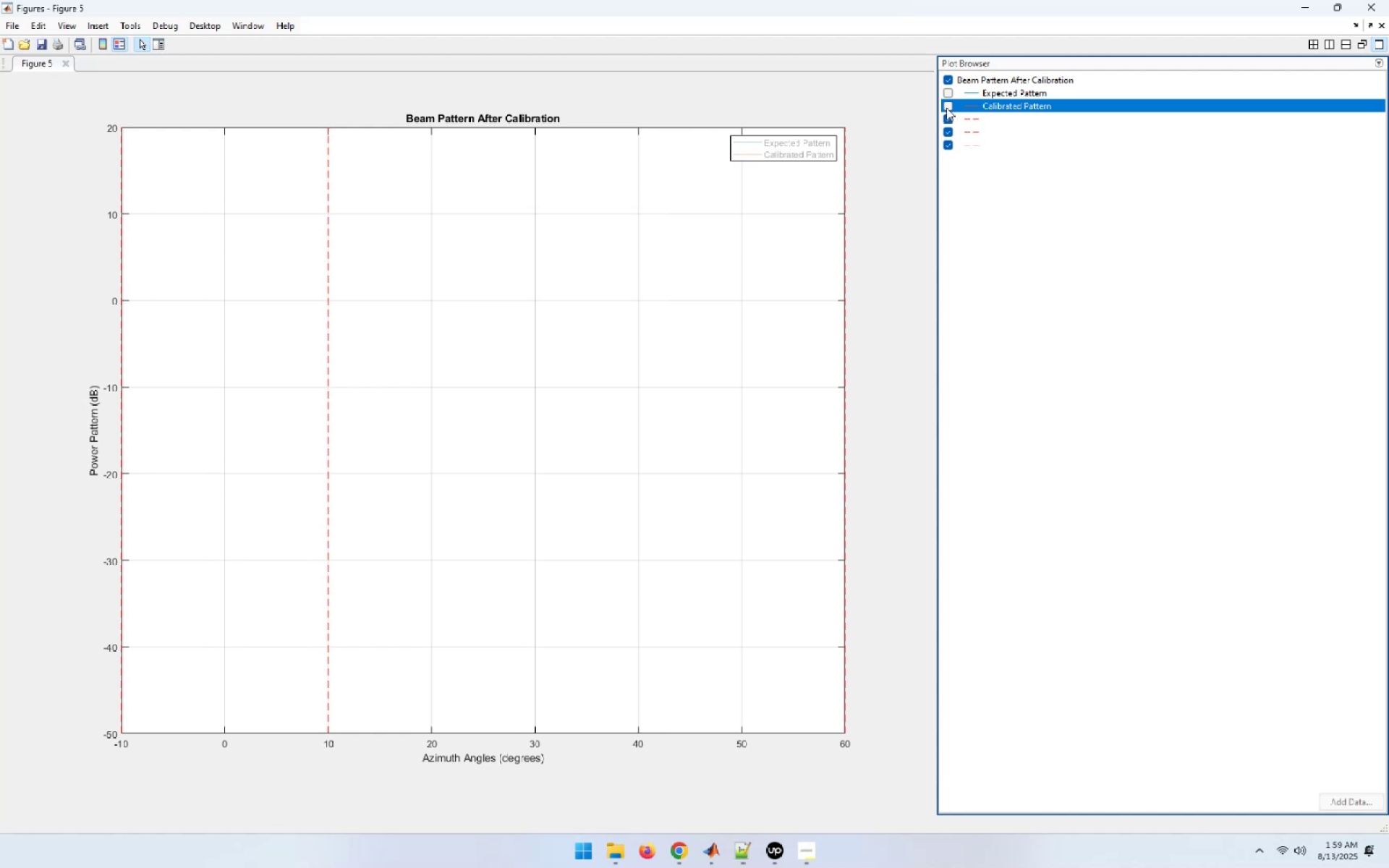 
left_click([946, 108])
 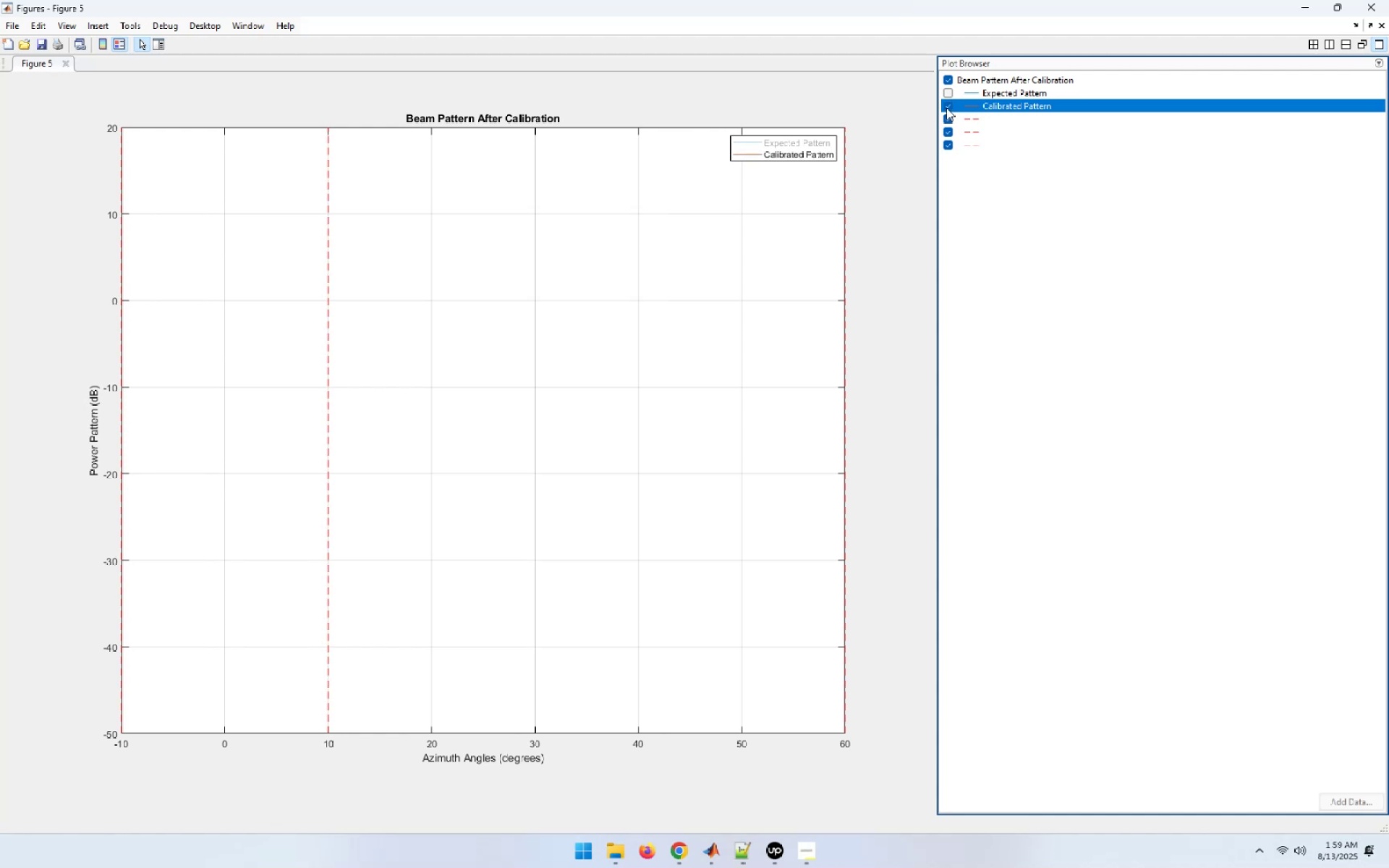 
left_click([949, 94])
 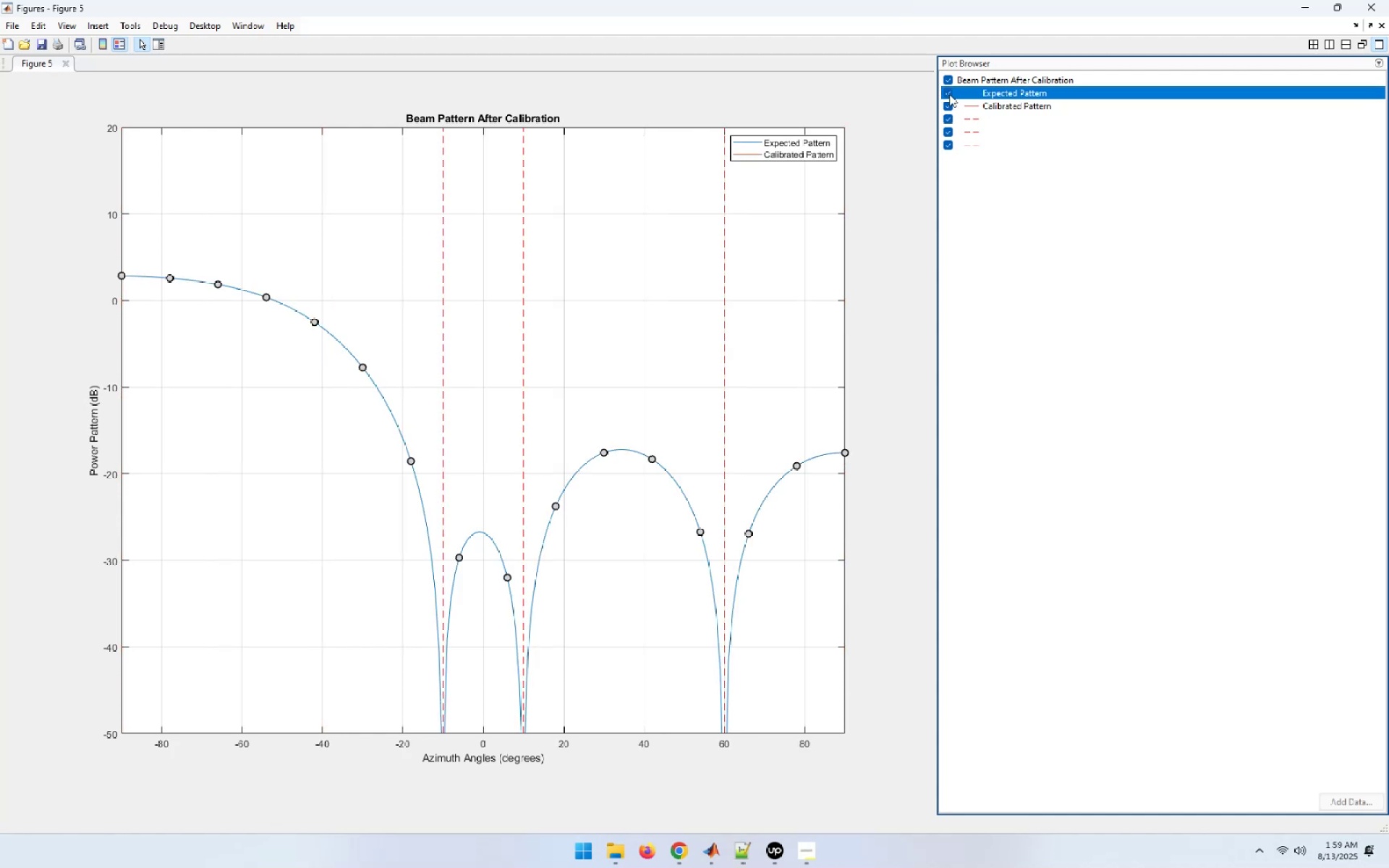 
left_click([949, 94])
 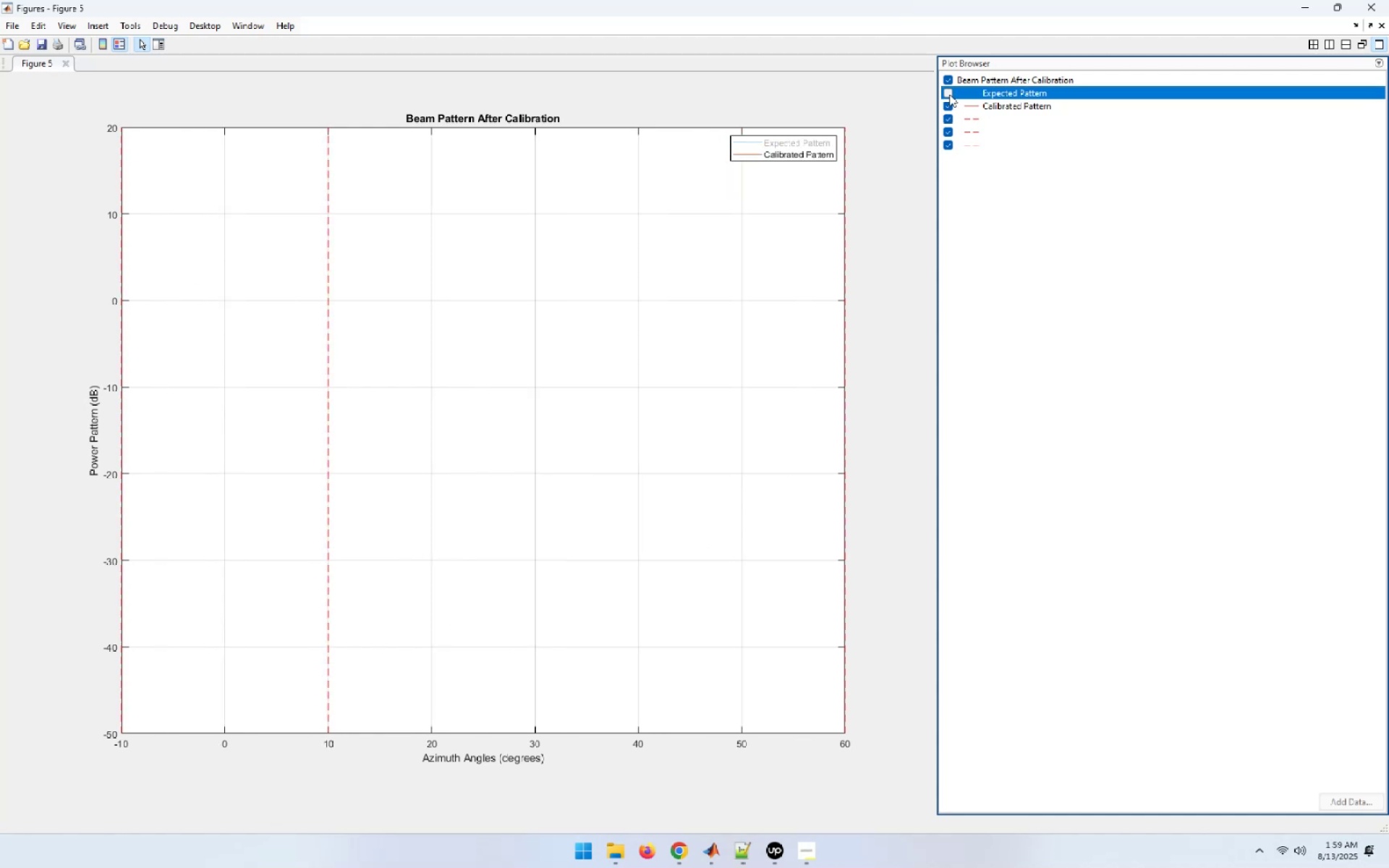 
left_click([949, 94])
 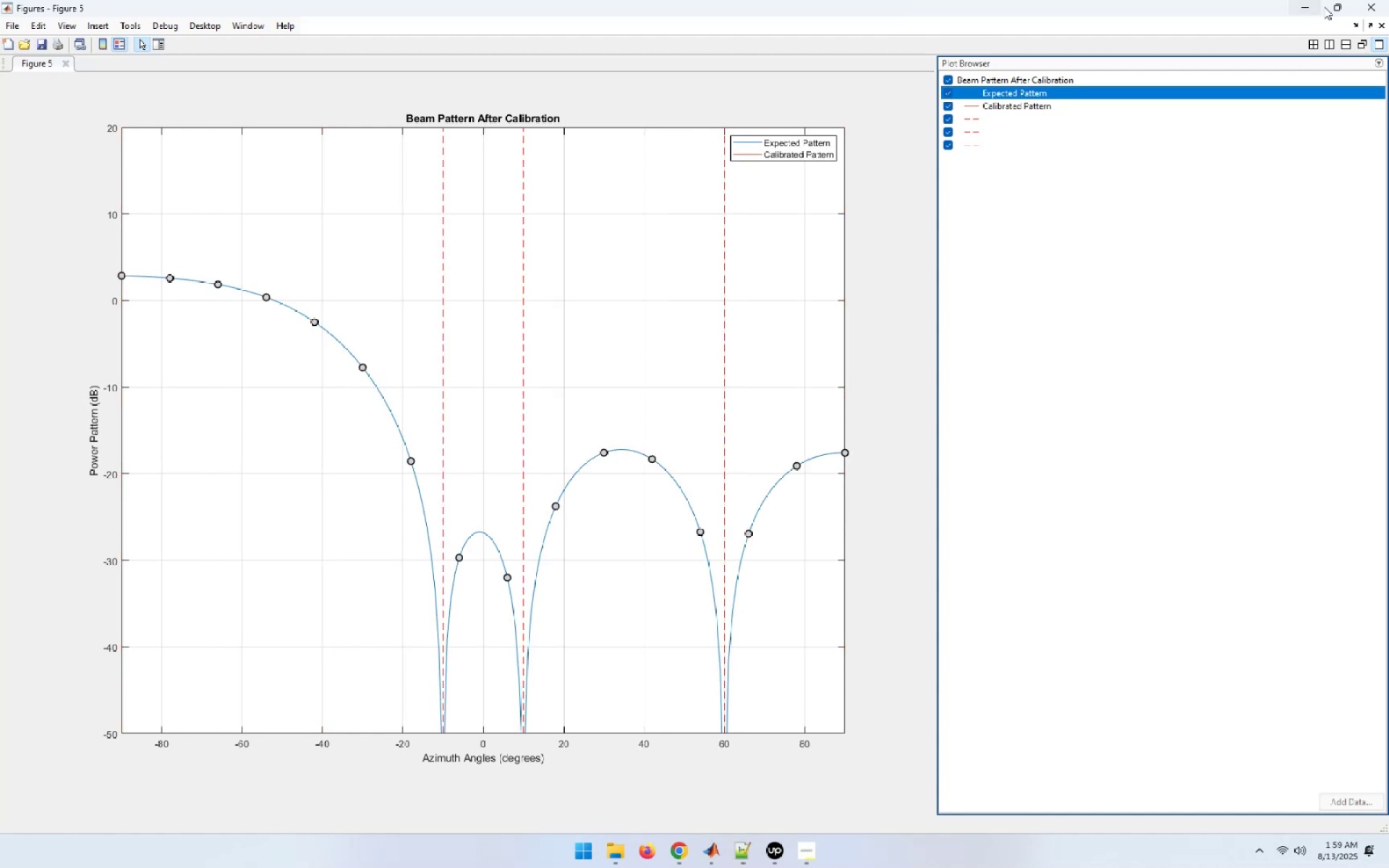 
left_click([1338, 4])
 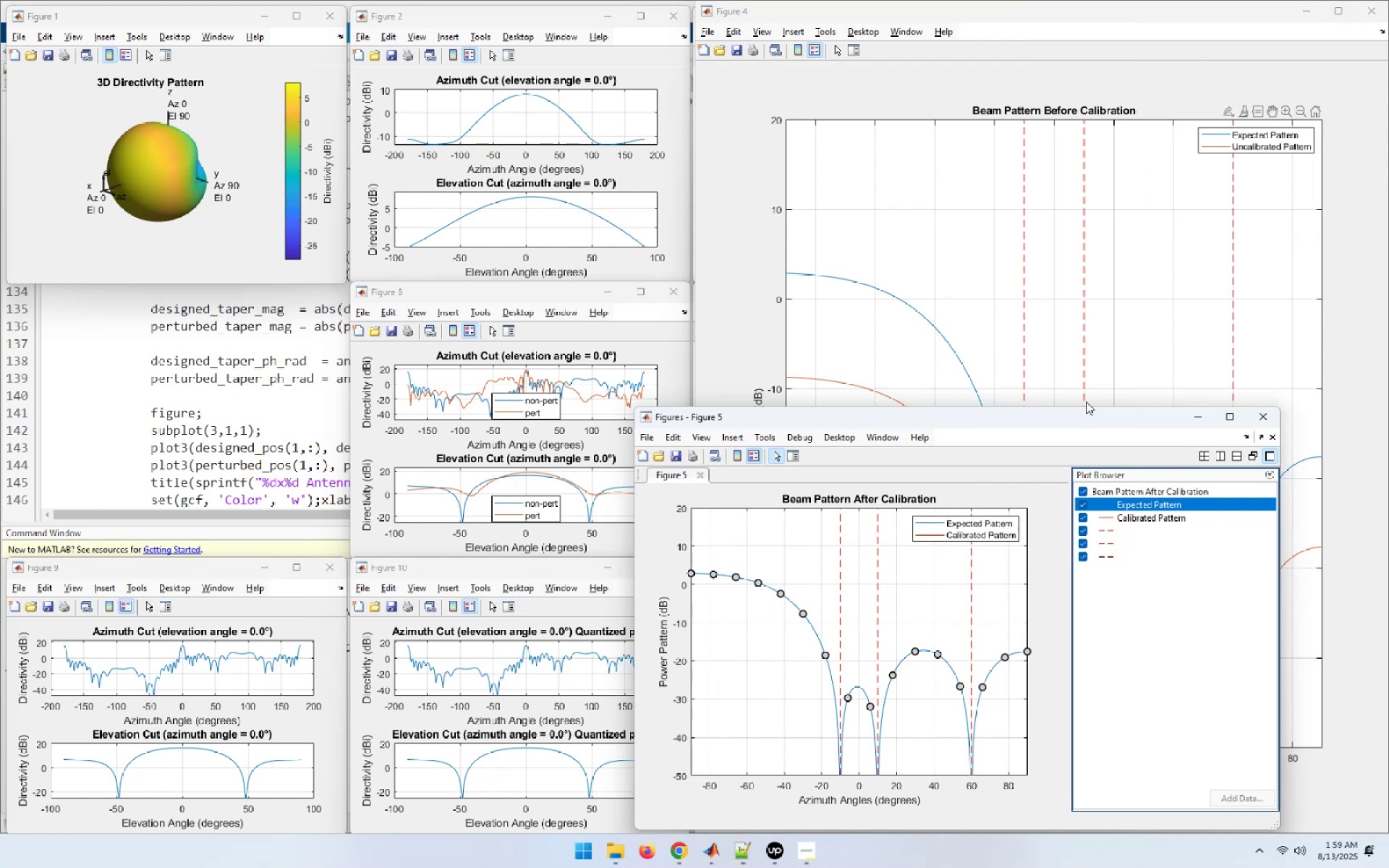 
left_click_drag(start_coordinate=[1082, 417], to_coordinate=[535, 233])
 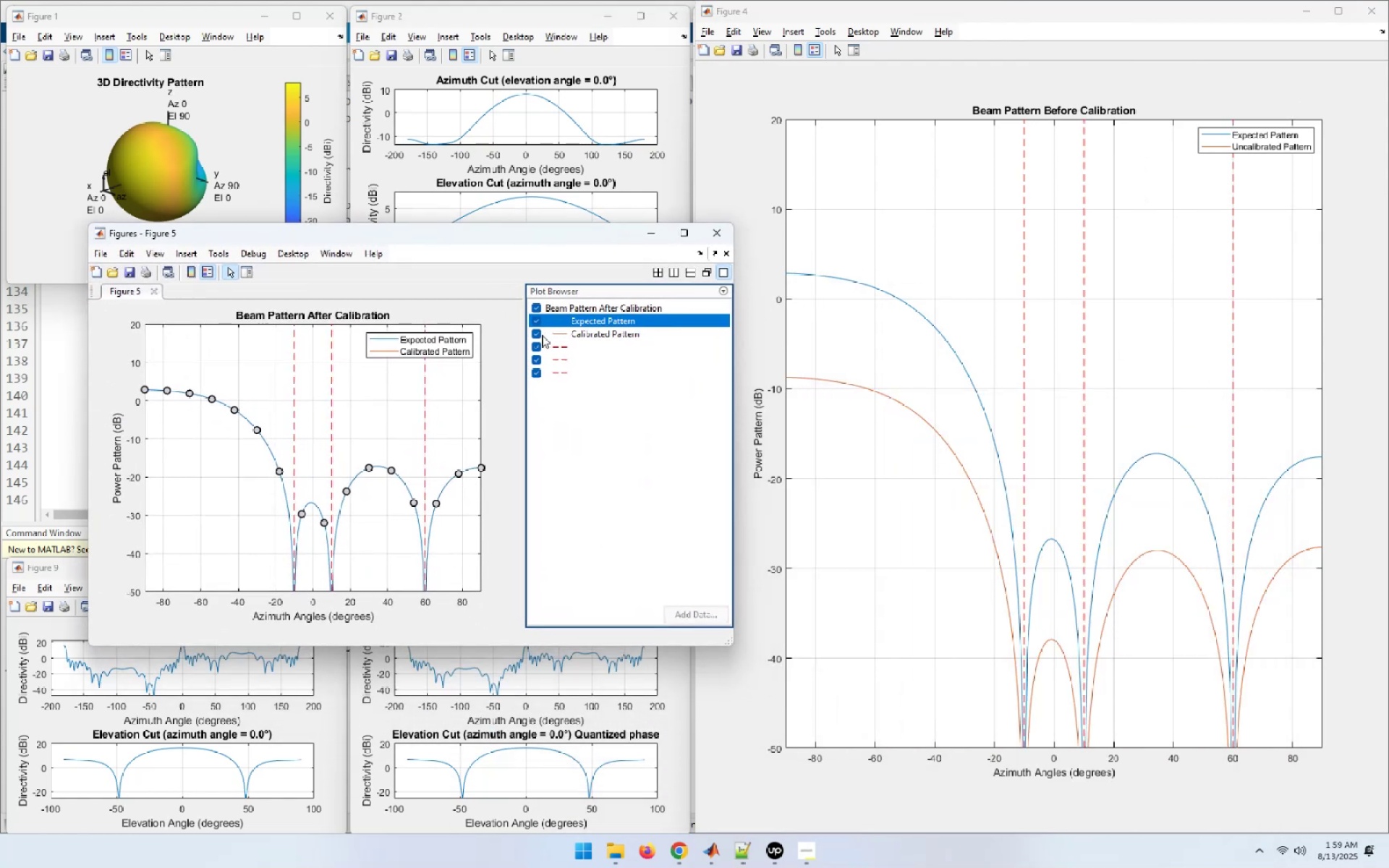 
left_click([537, 336])
 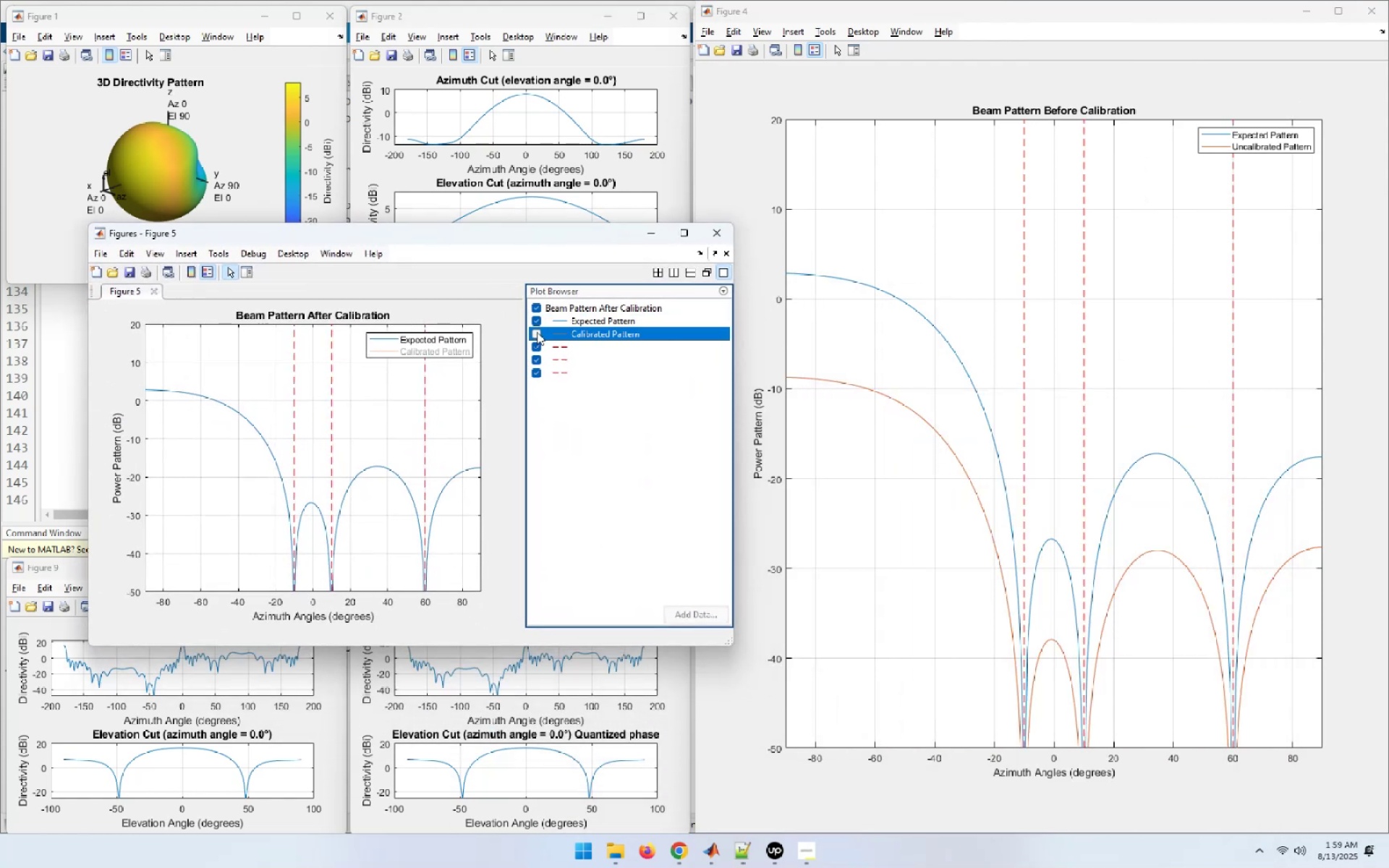 
left_click([537, 322])
 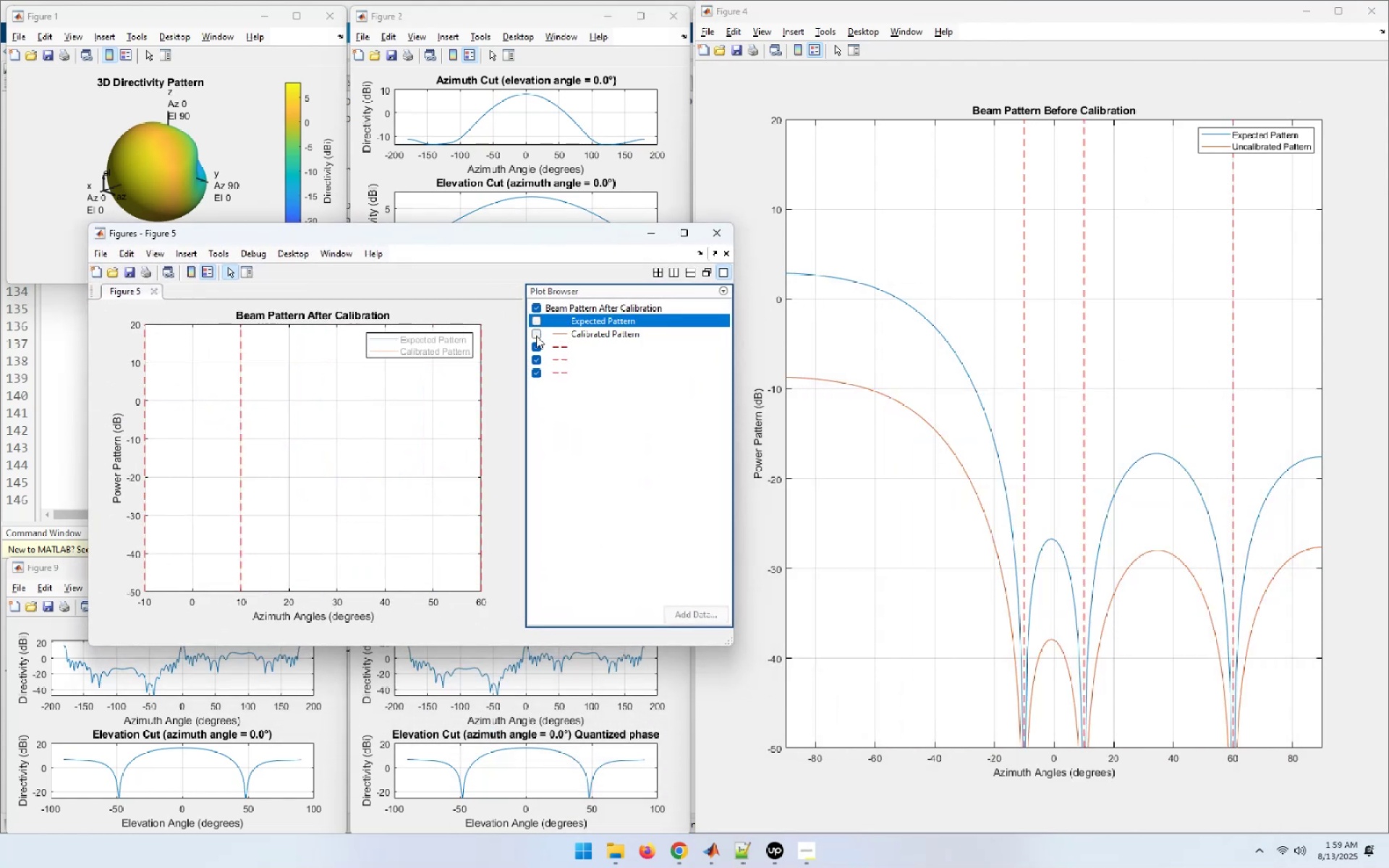 
left_click([536, 336])
 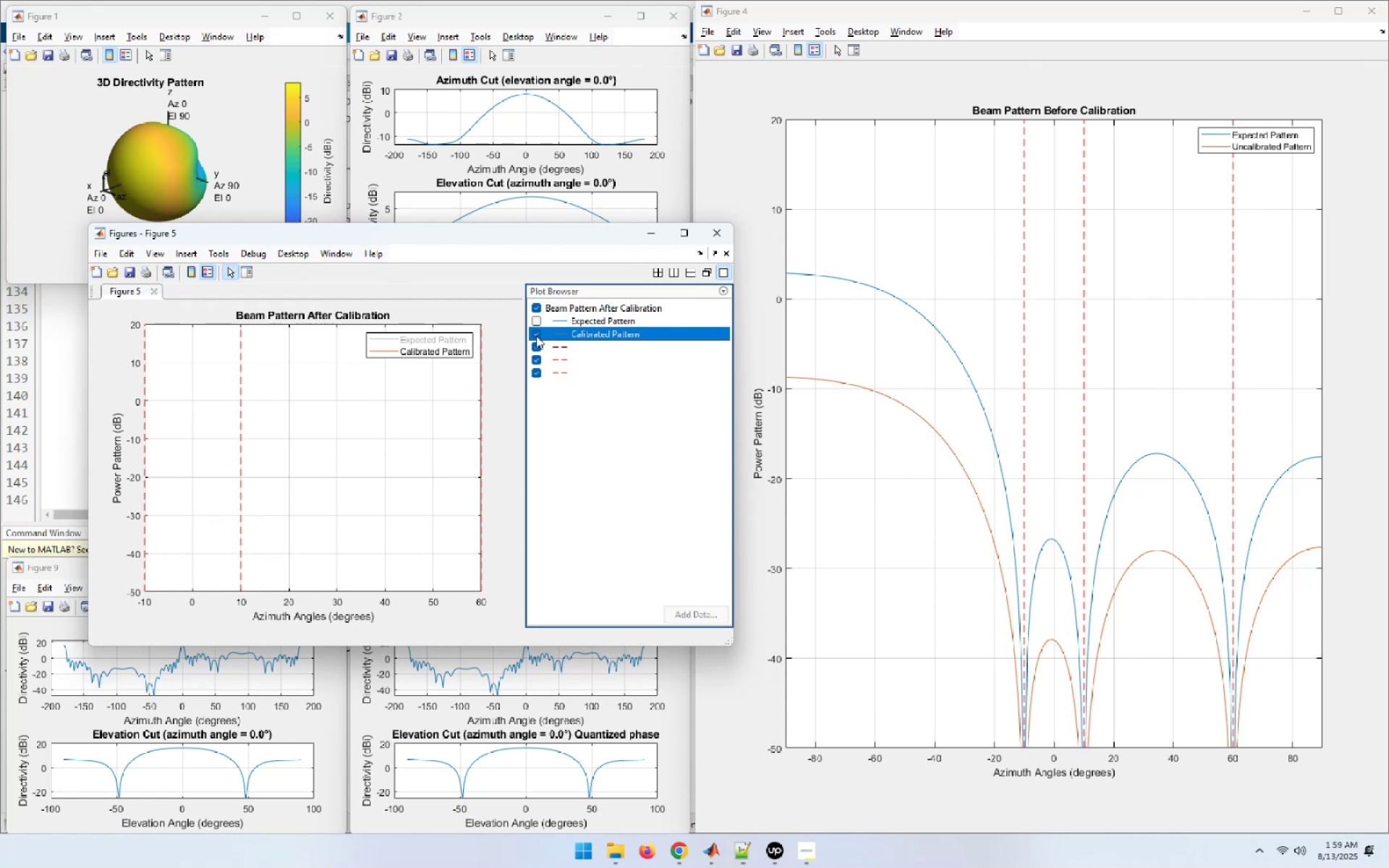 
wait(10.97)
 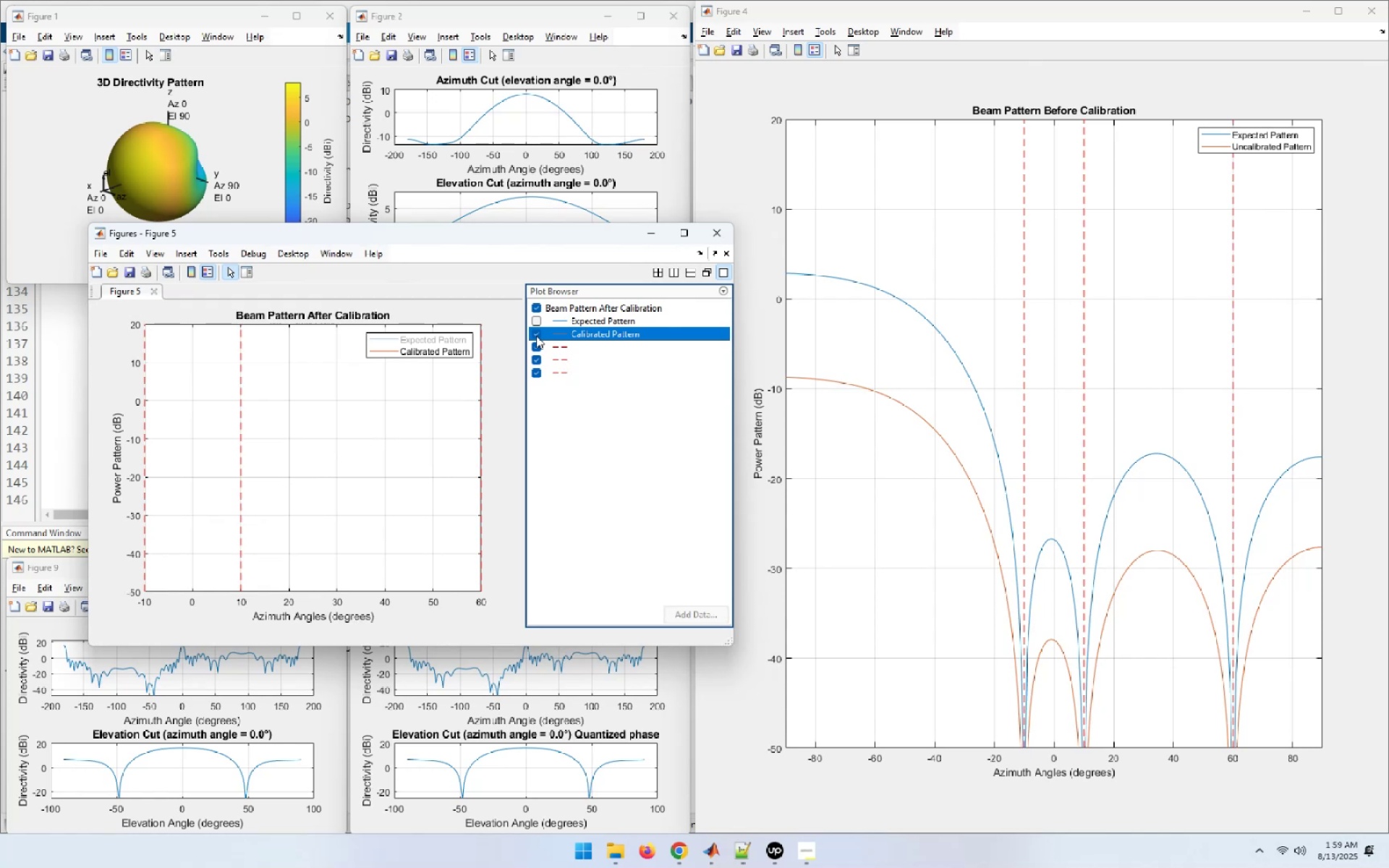 
left_click([537, 324])
 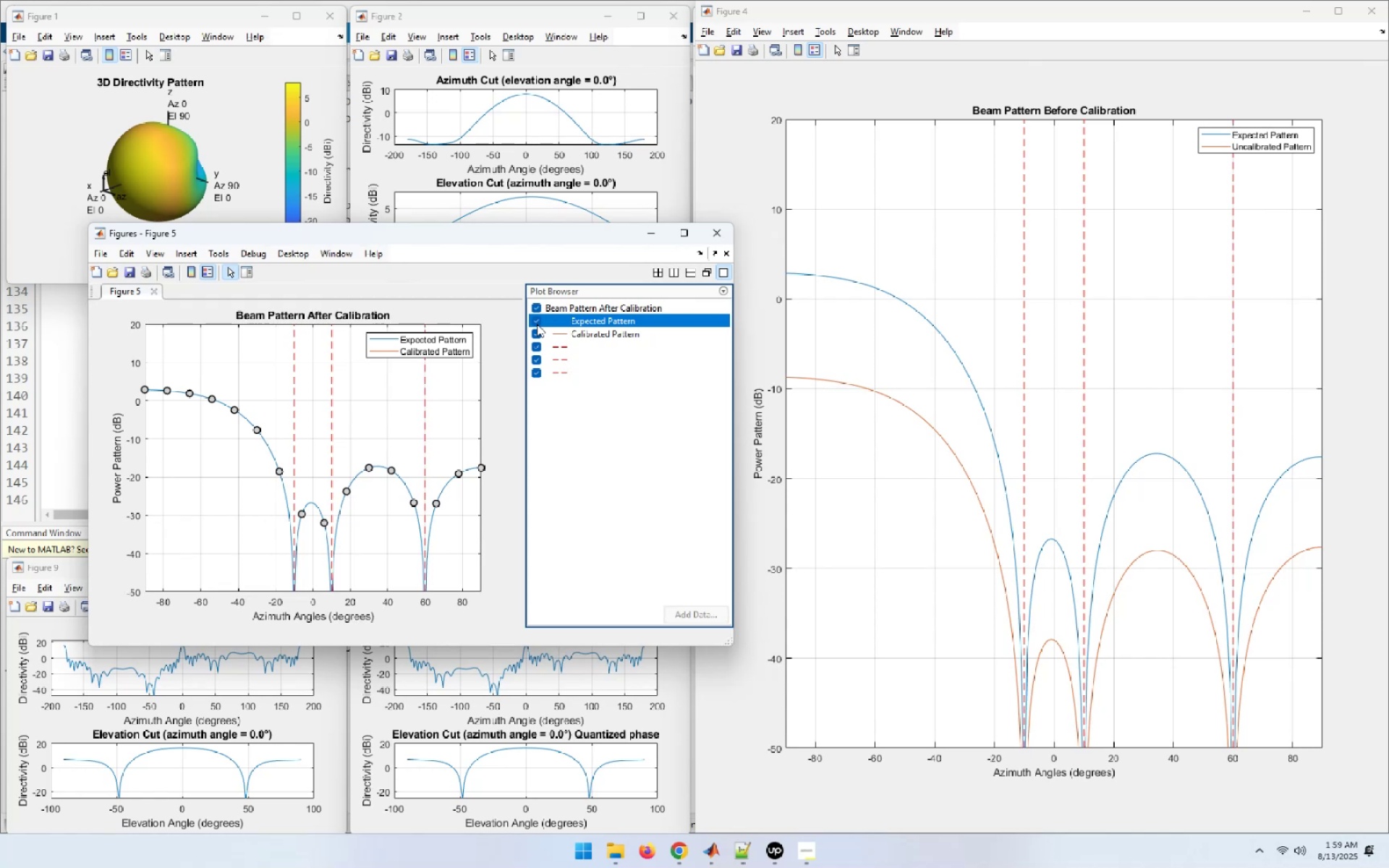 
wait(8.83)
 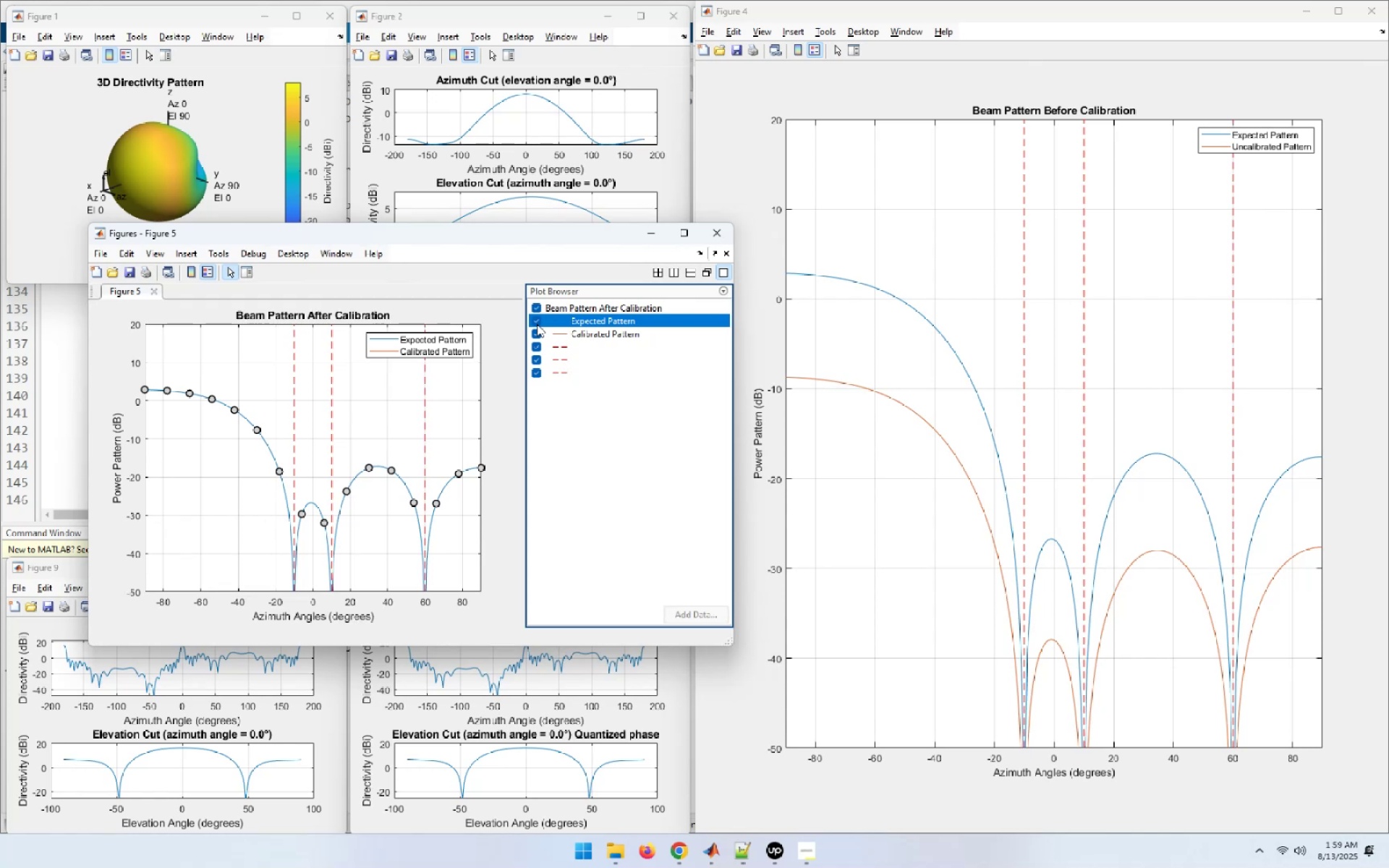 
left_click([715, 229])
 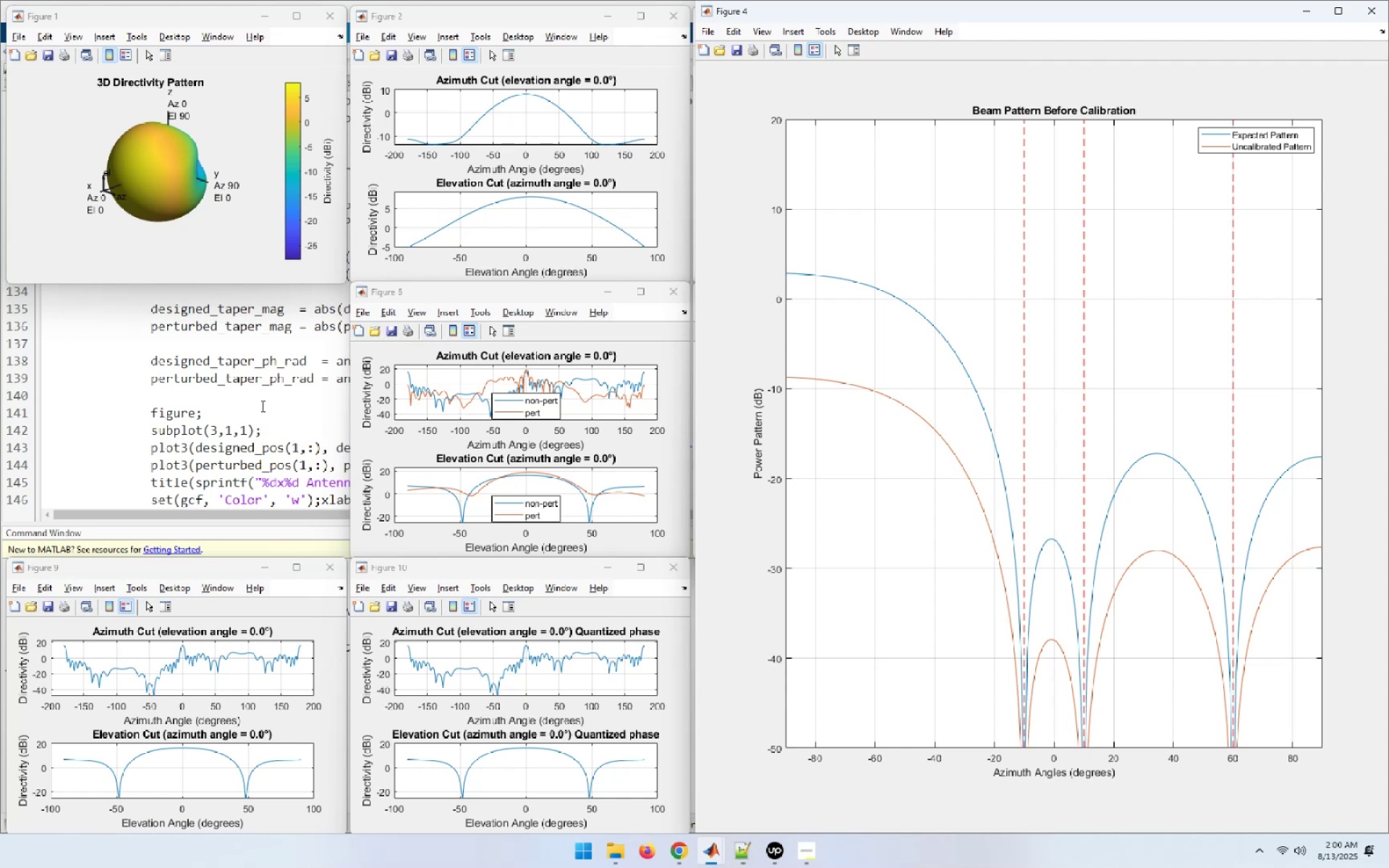 
mouse_move([705, 846])
 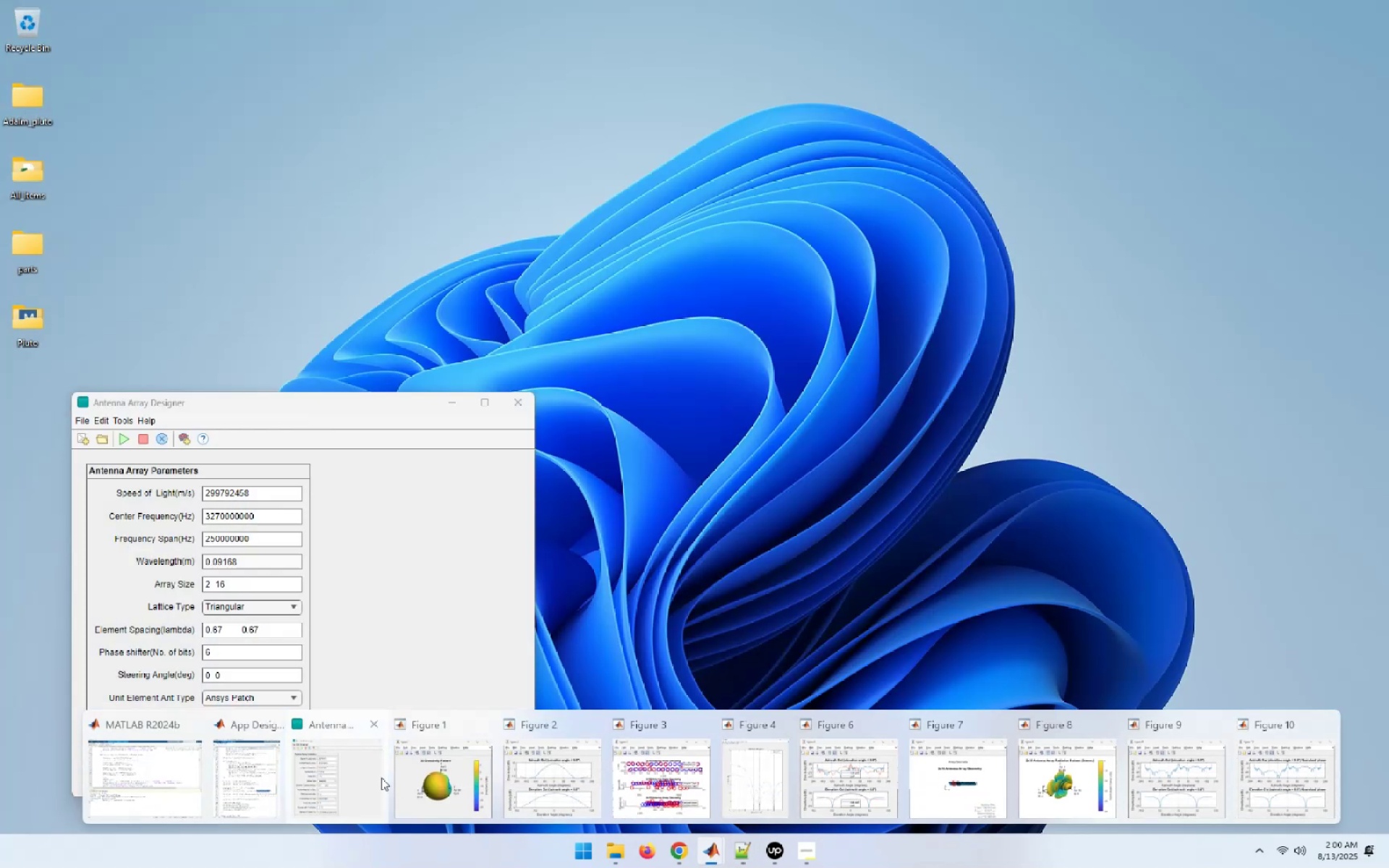 
left_click([381, 778])
 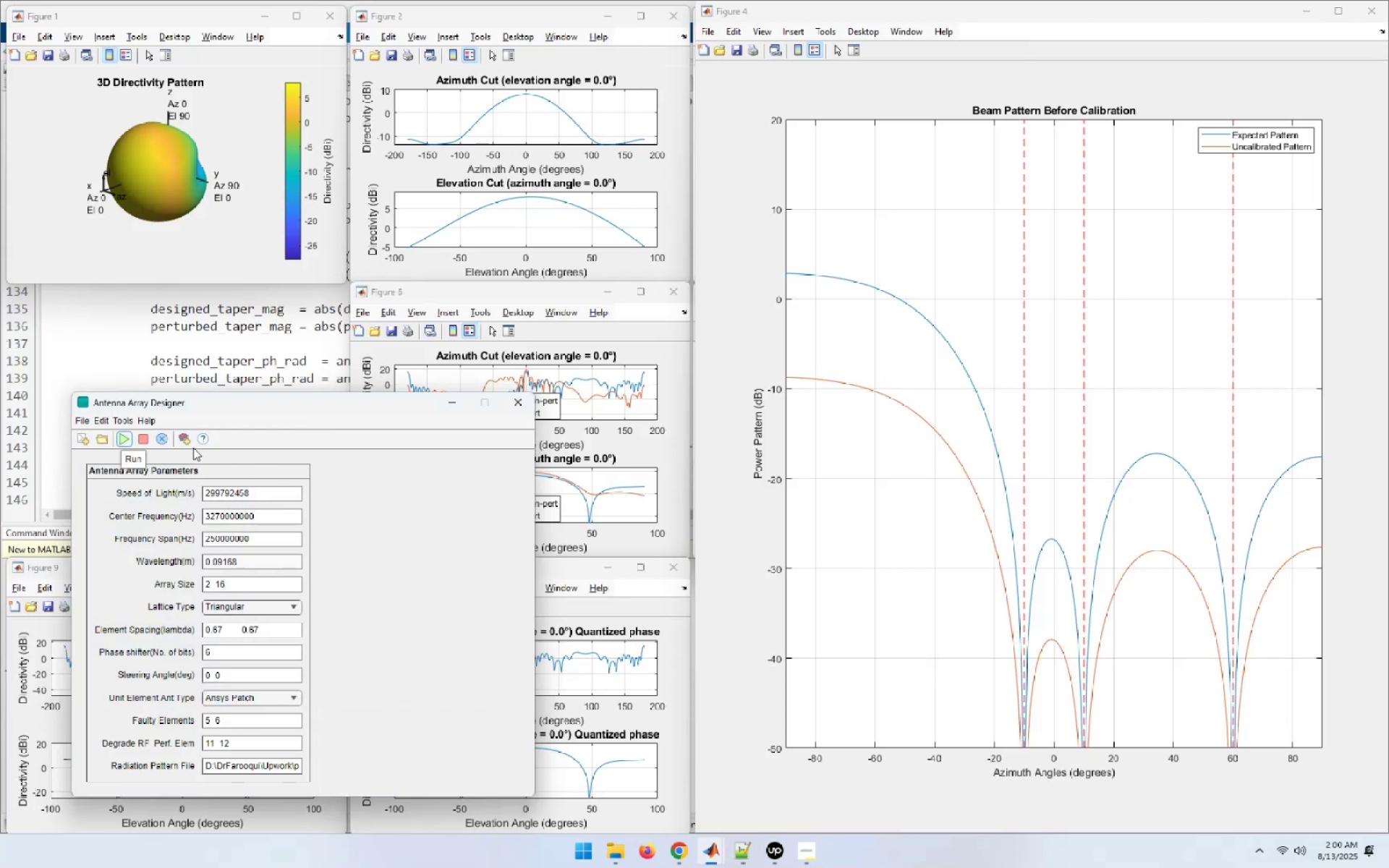 
left_click([162, 445])
 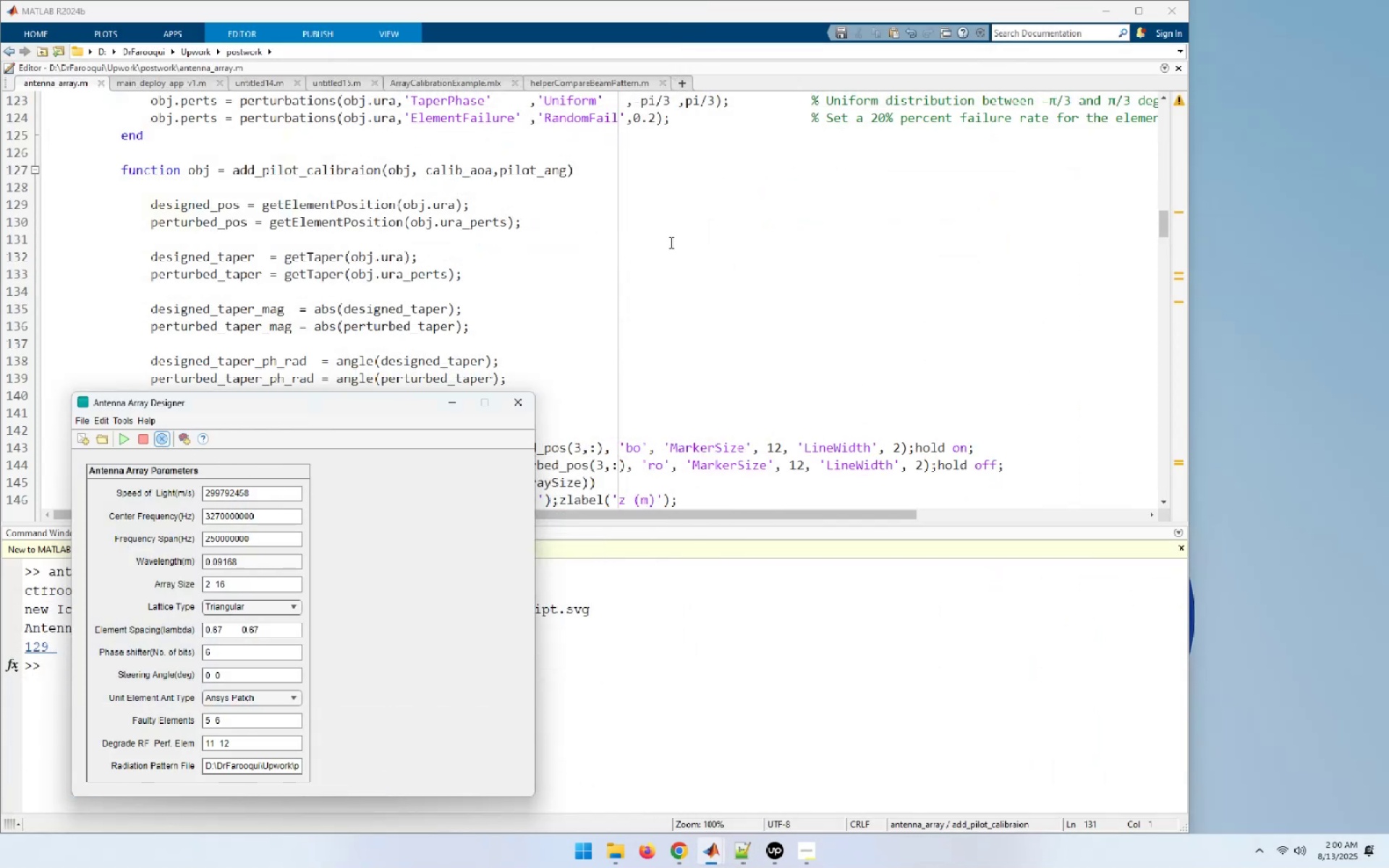 
left_click([670, 242])
 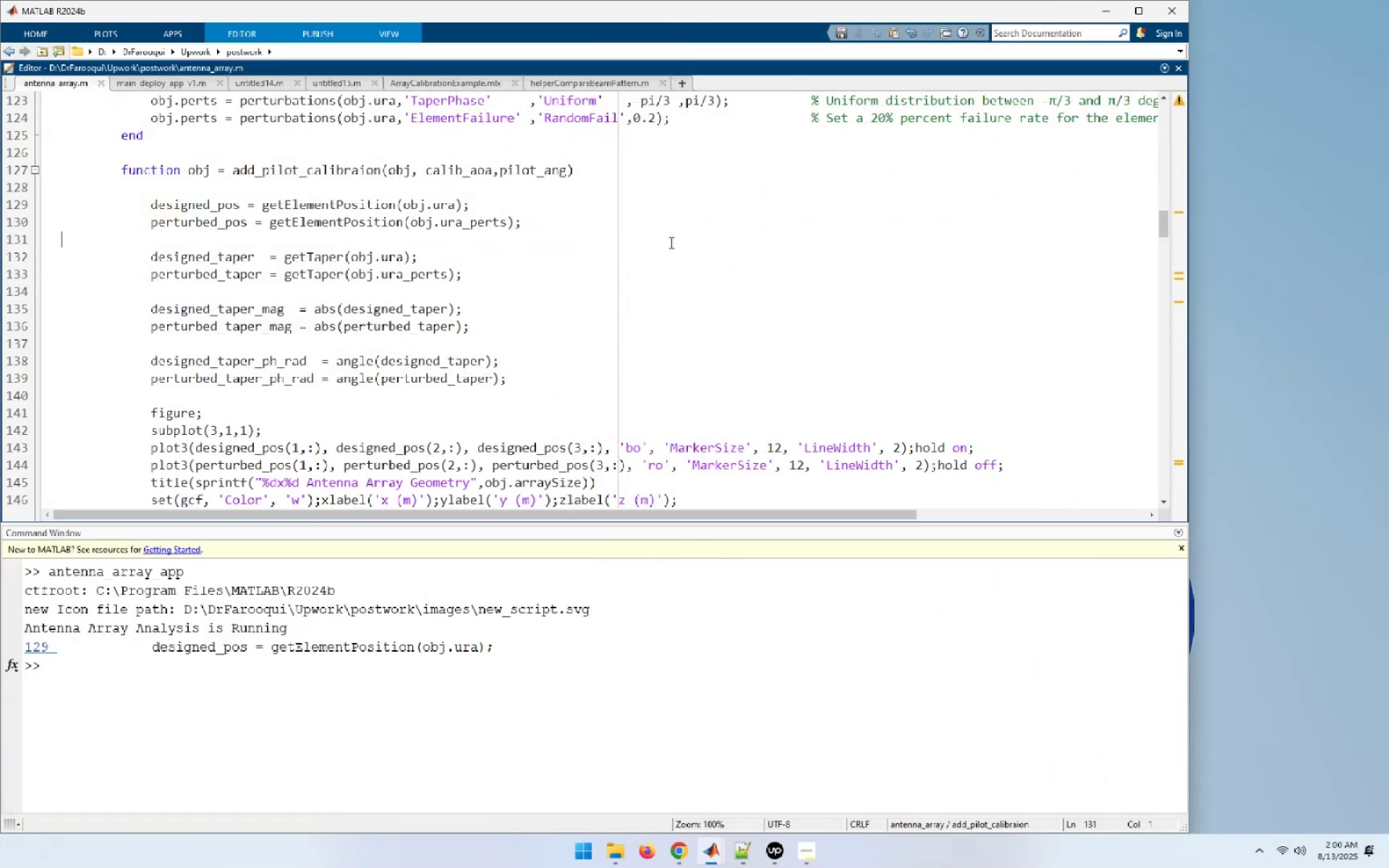 
scroll: coordinate [670, 242], scroll_direction: down, amount: 2.0
 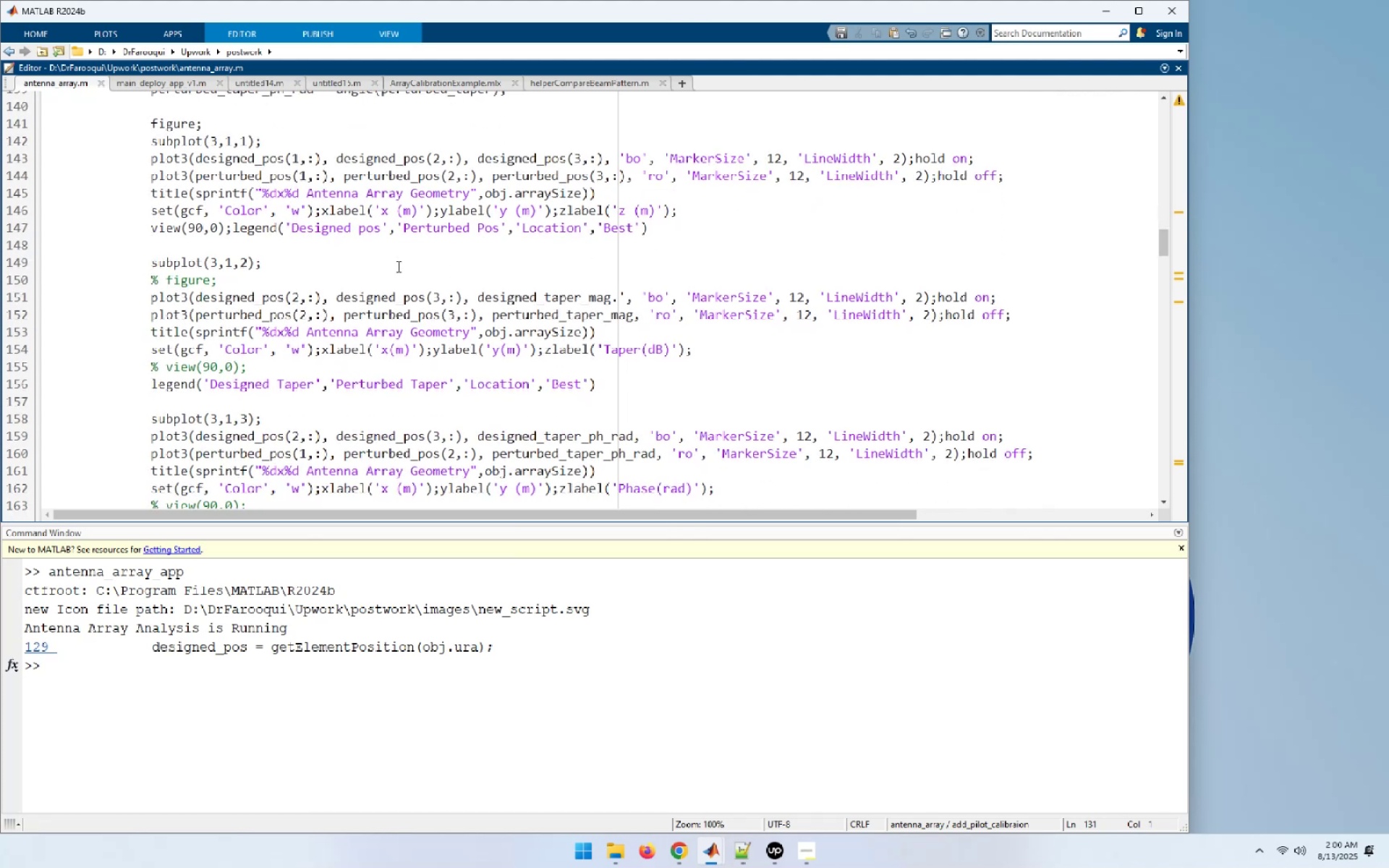 
scroll: coordinate [399, 265], scroll_direction: up, amount: 2.0
 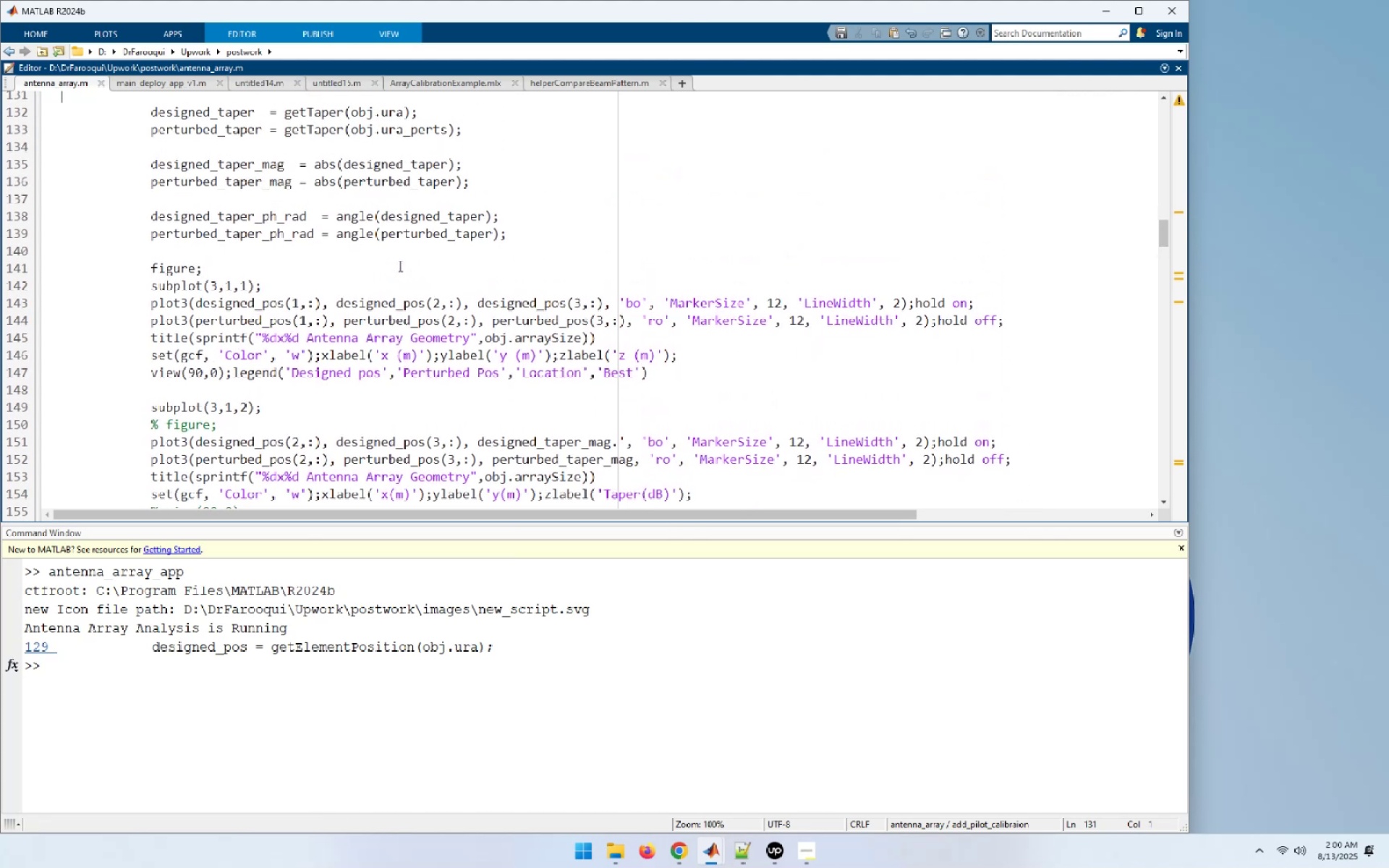 
scroll: coordinate [399, 265], scroll_direction: down, amount: 2.0
 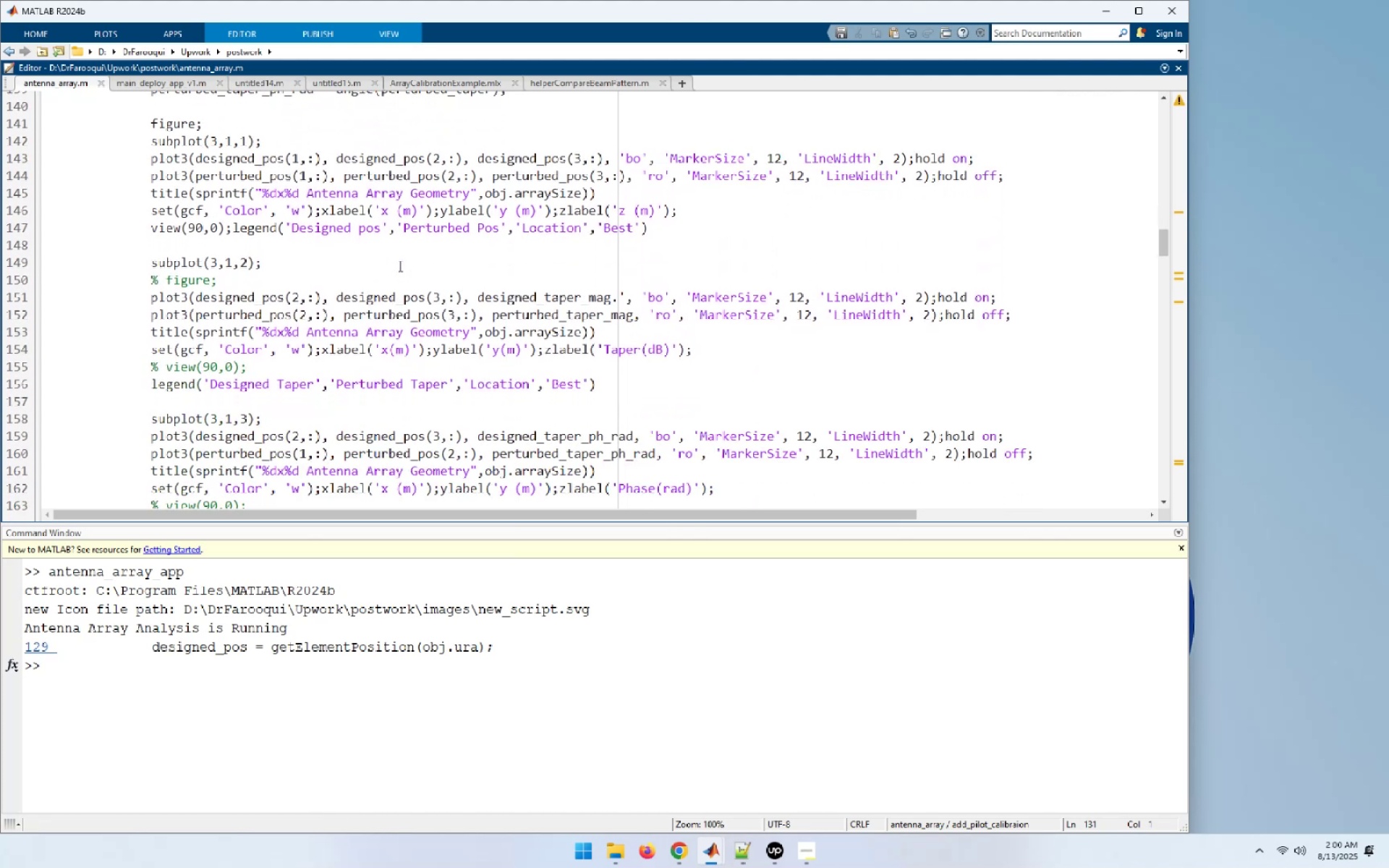 
left_click([376, 265])
 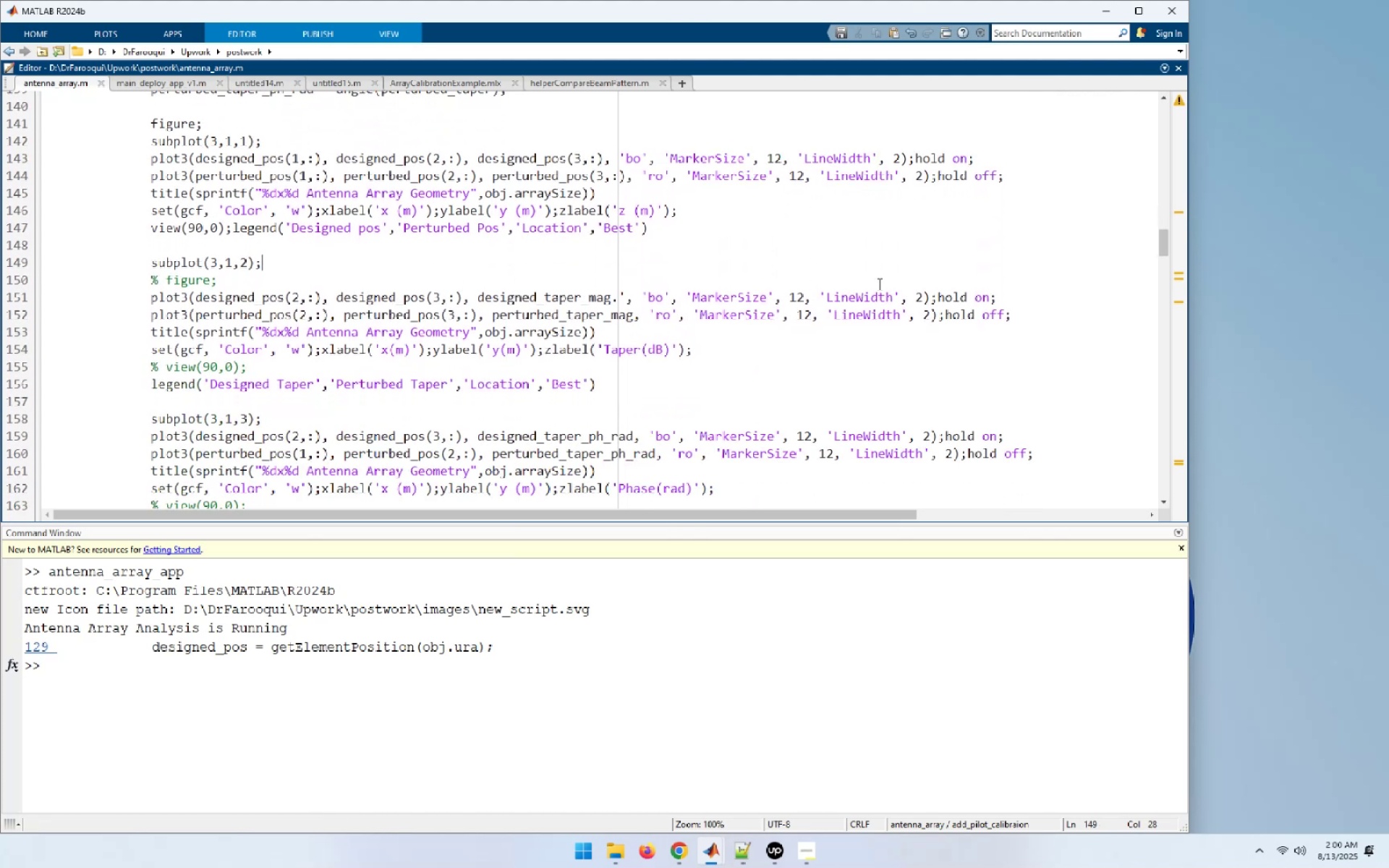 
key(ArrowDown)
 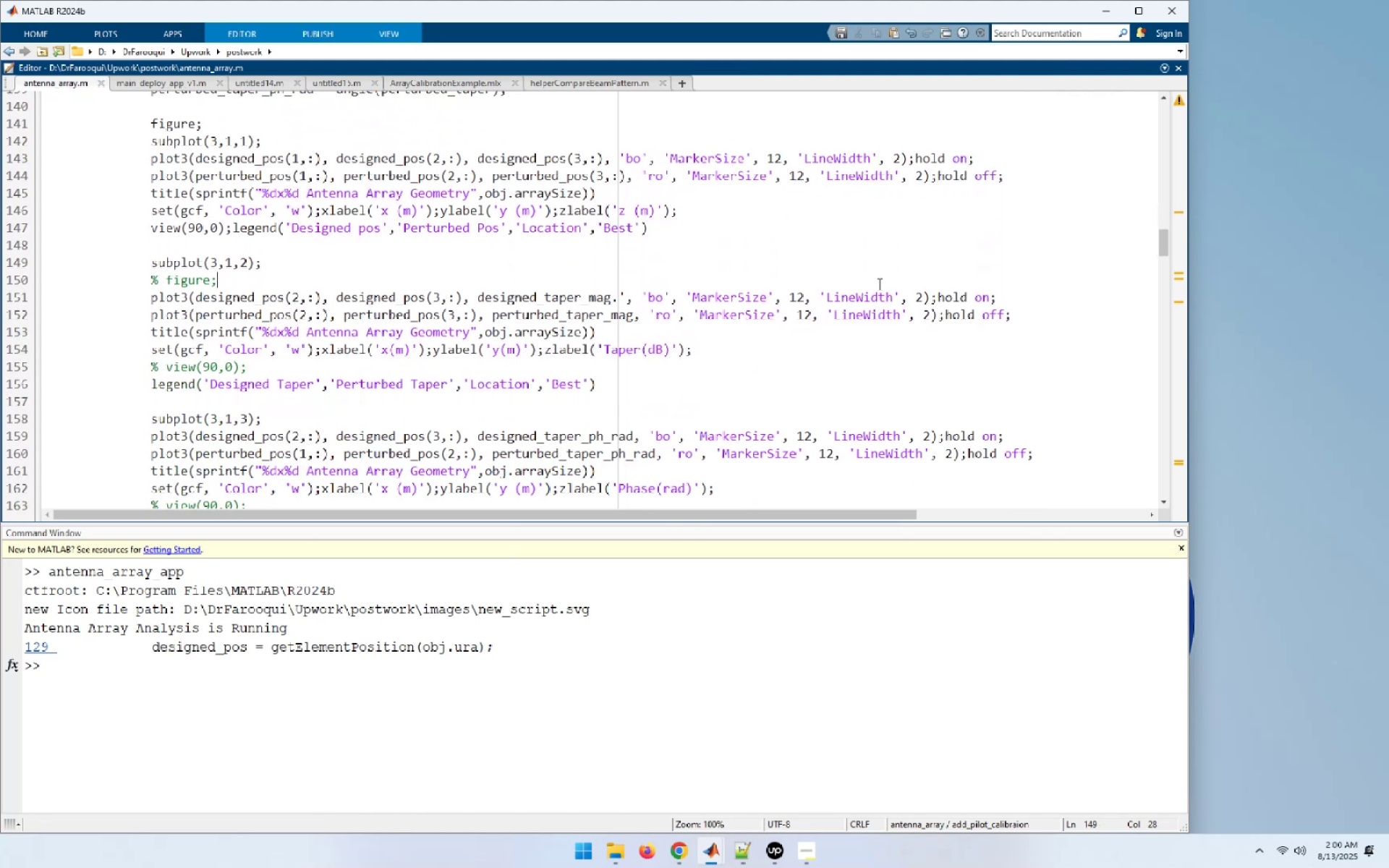 
key(Home)
 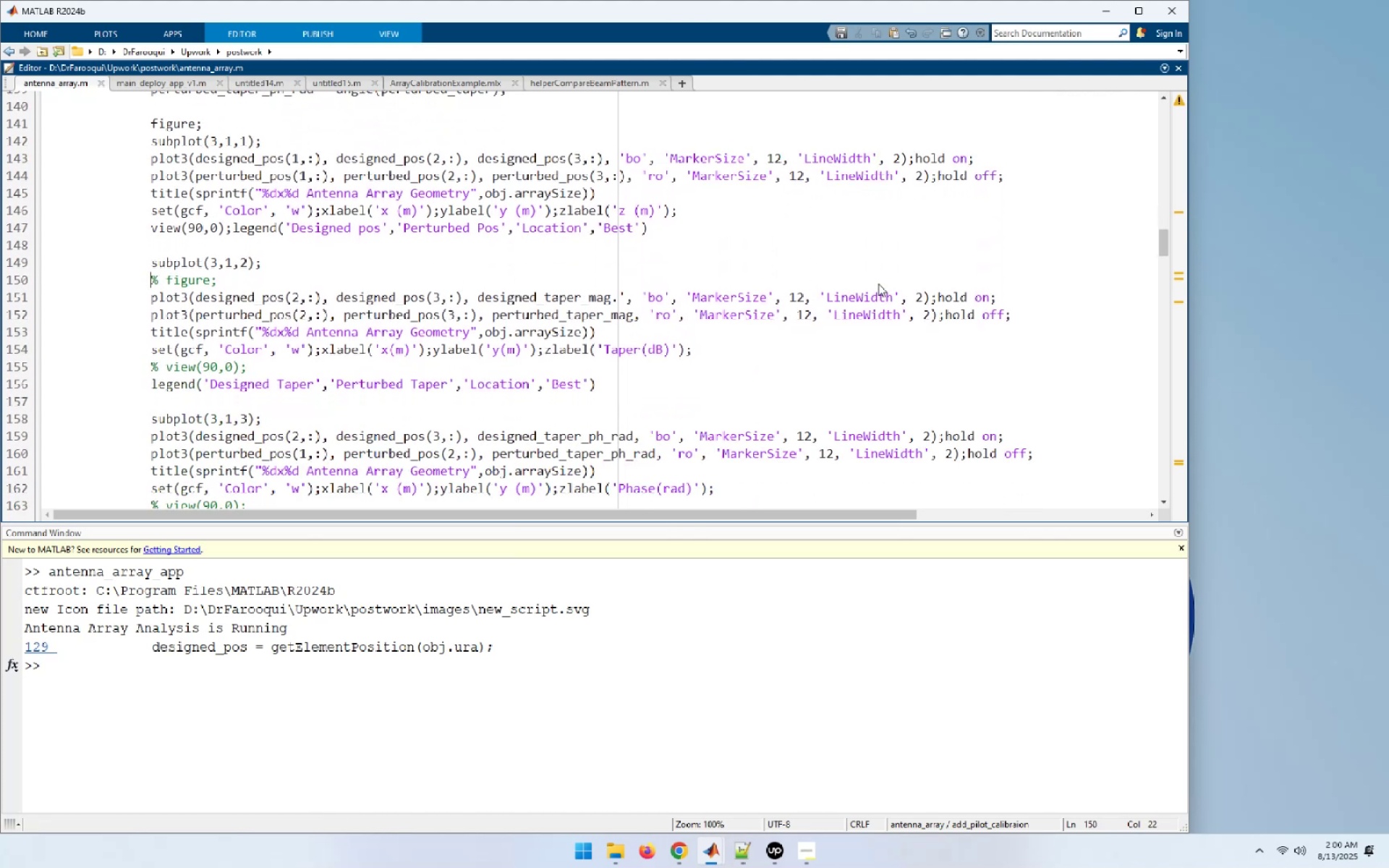 
key(Shift+End)
 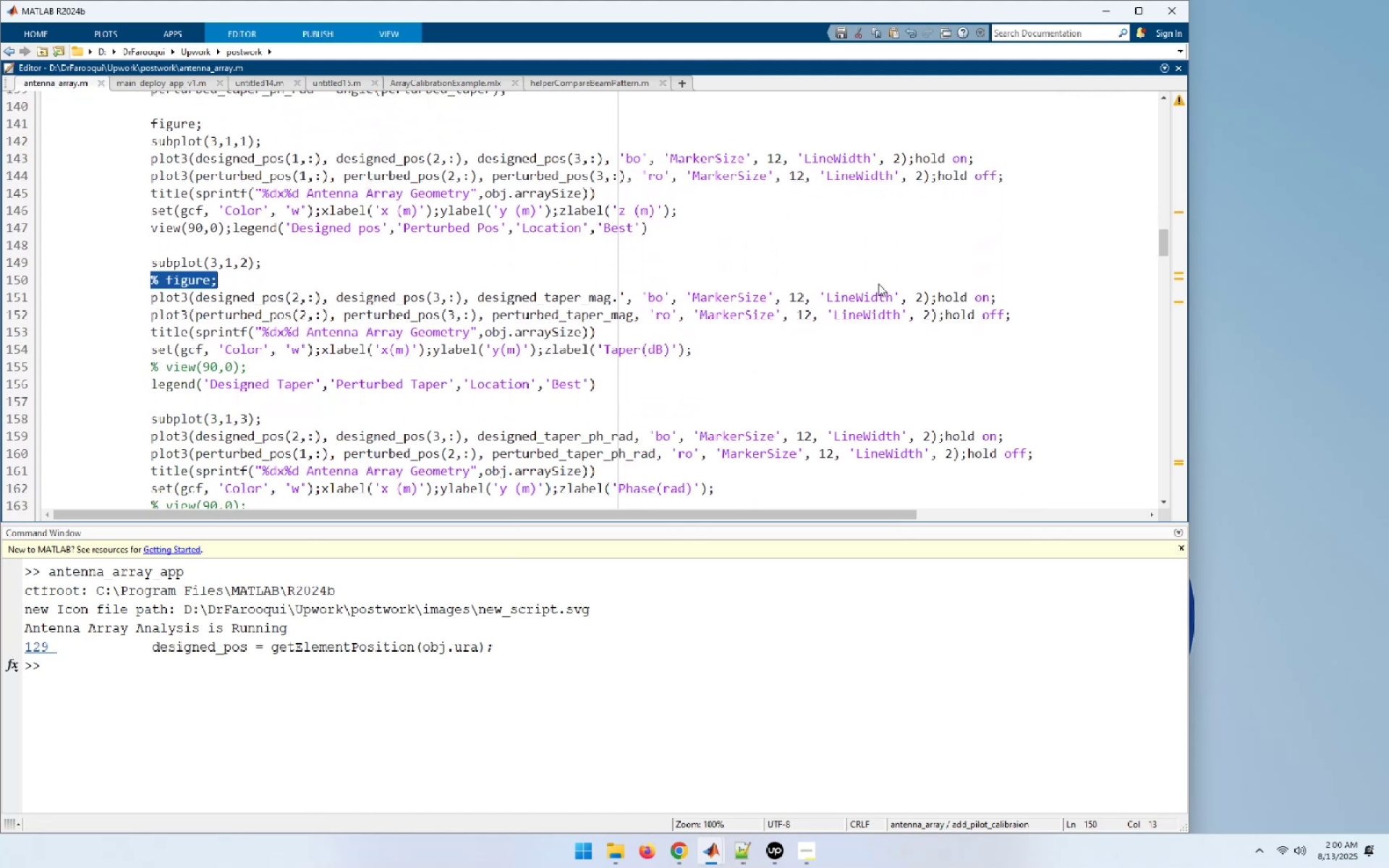 
key(Shift+Delete)
 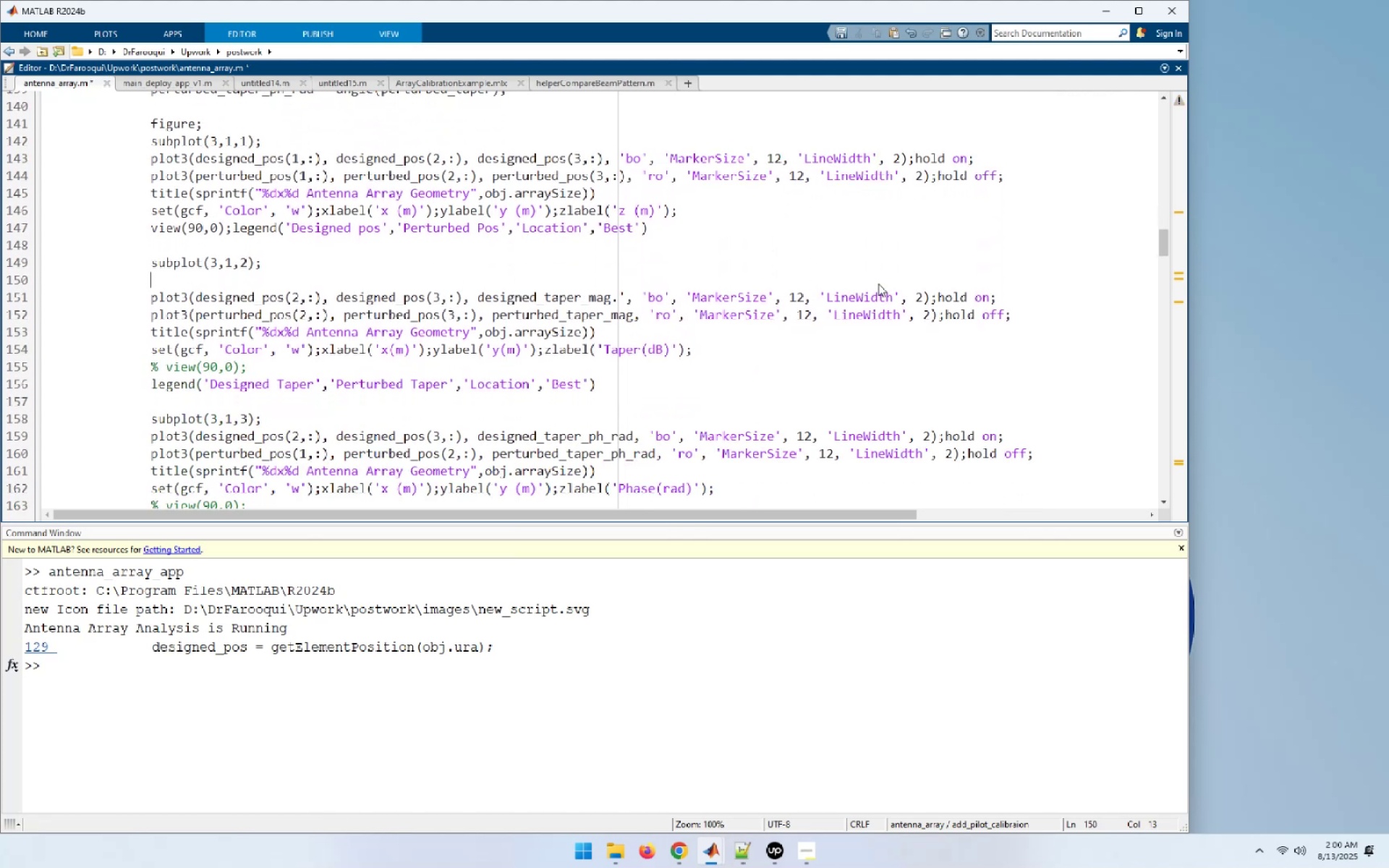 
key(ArrowUp)
 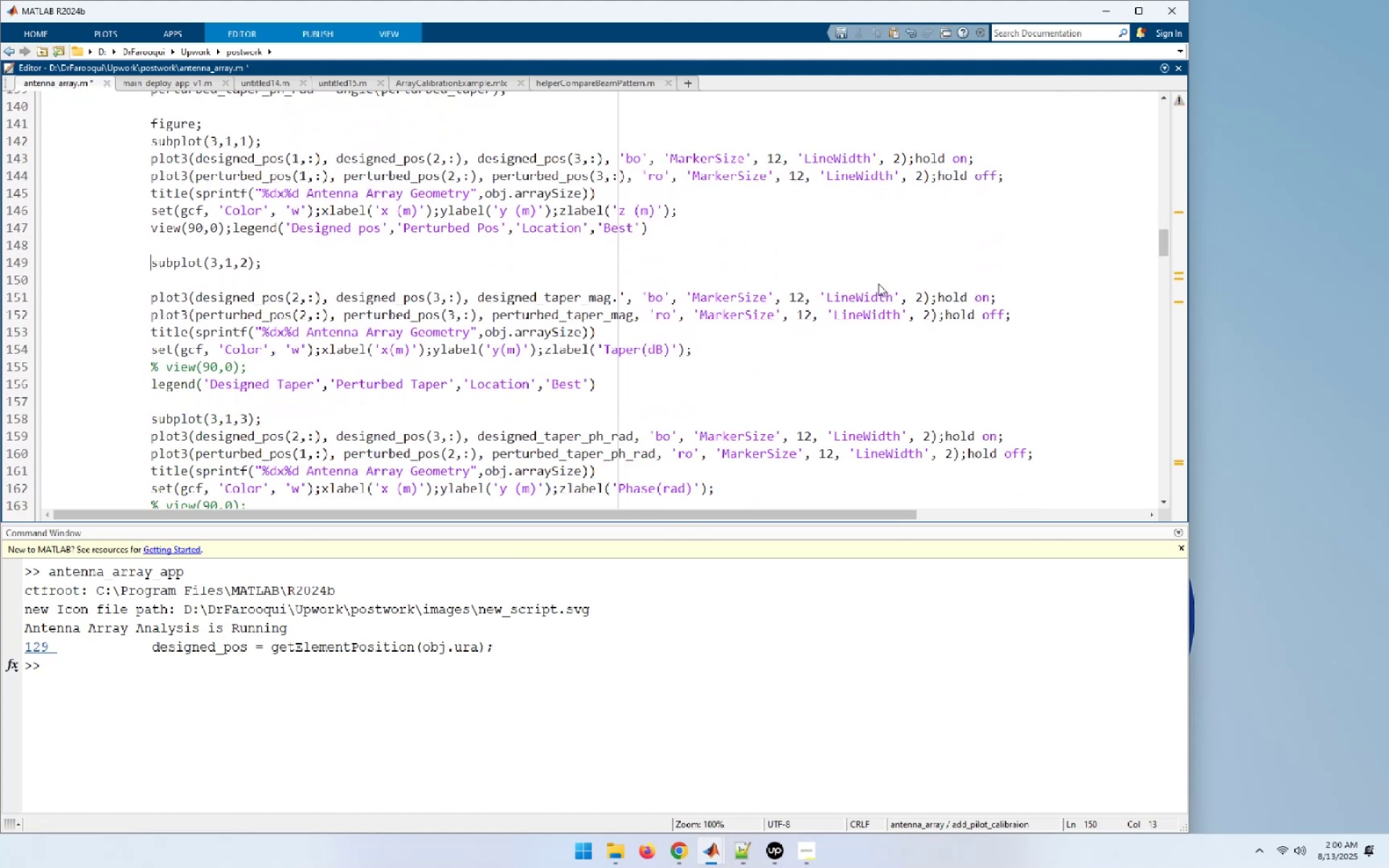 
key(End)
 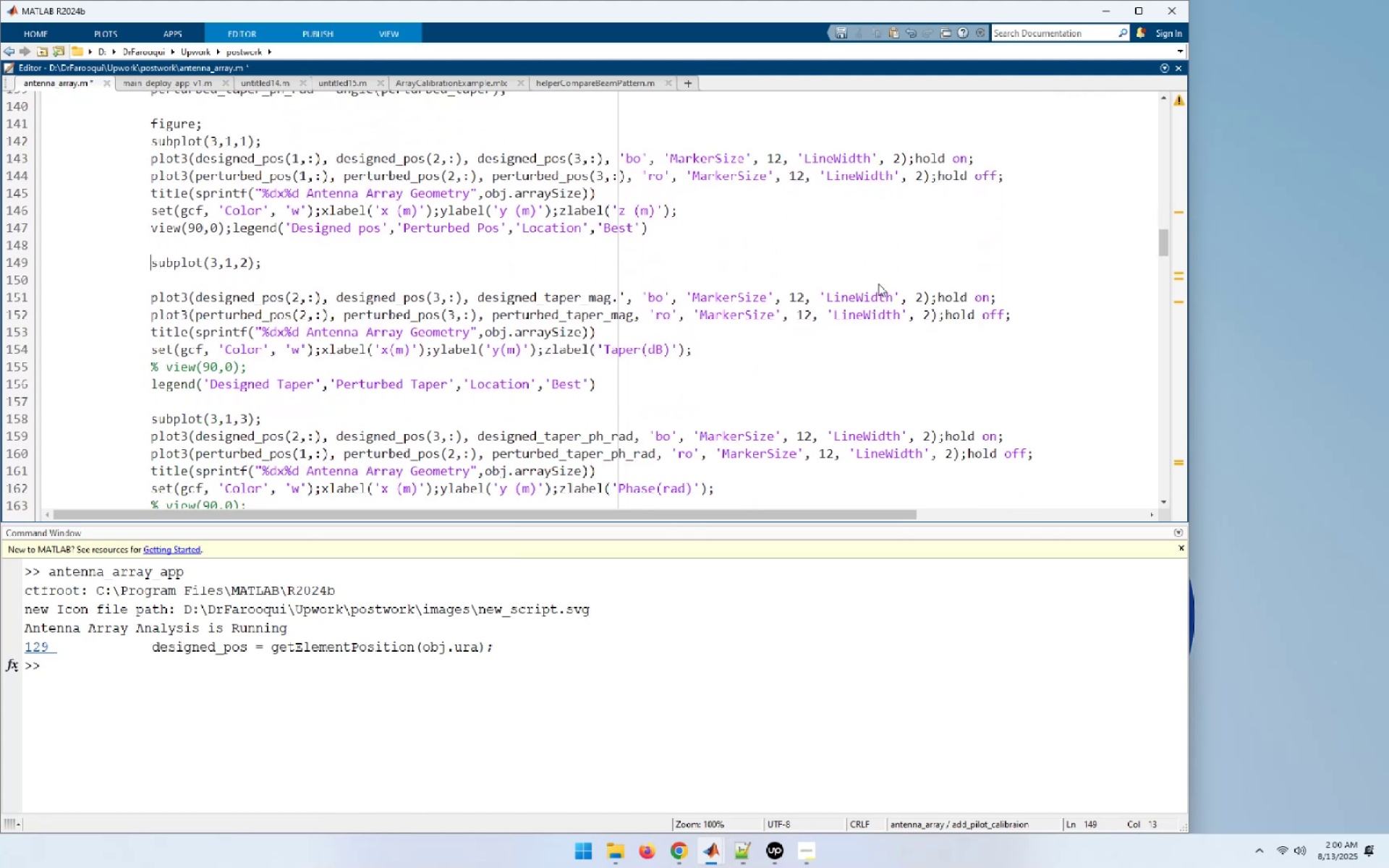 
key(Delete)
 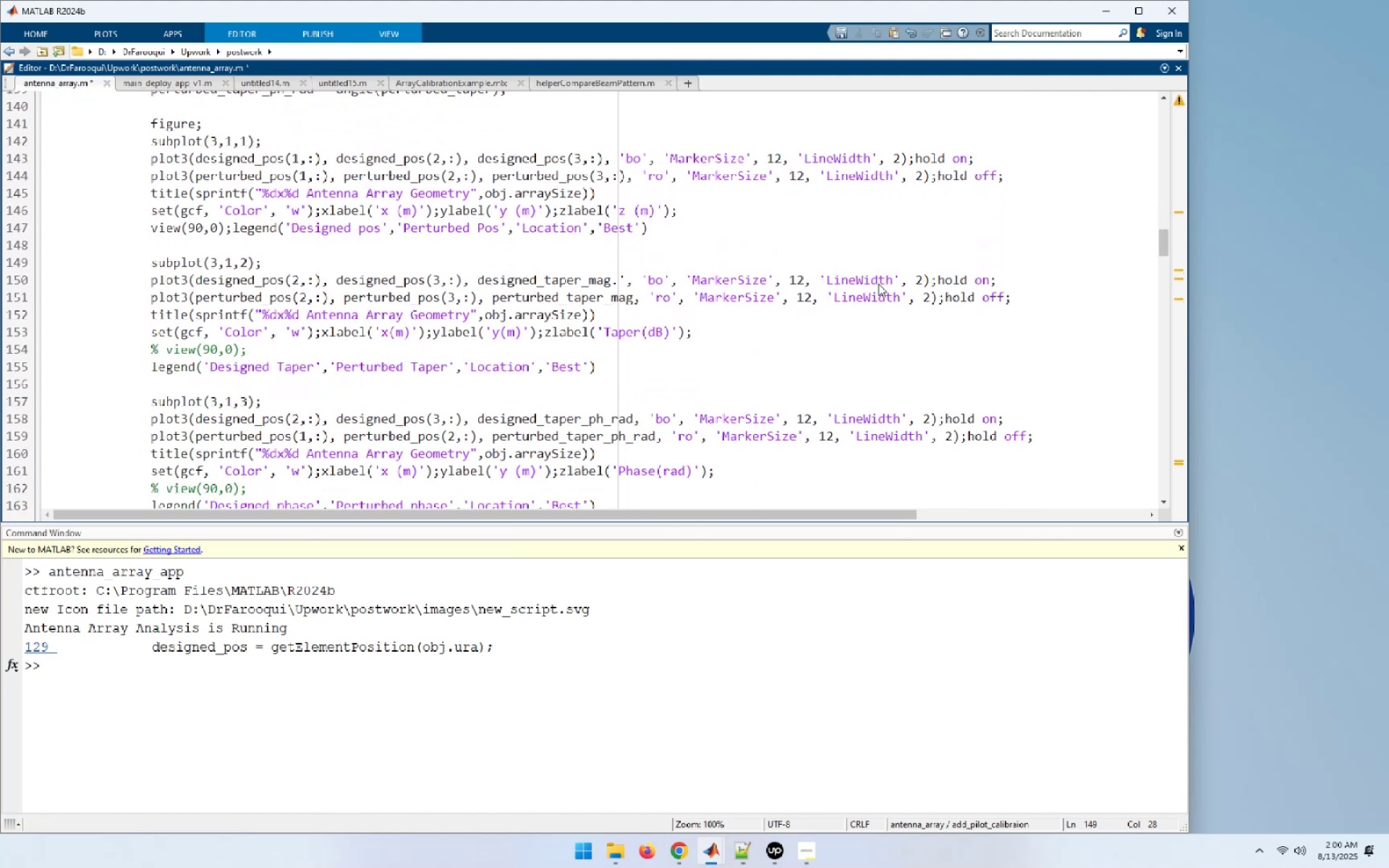 
key(ArrowDown)
 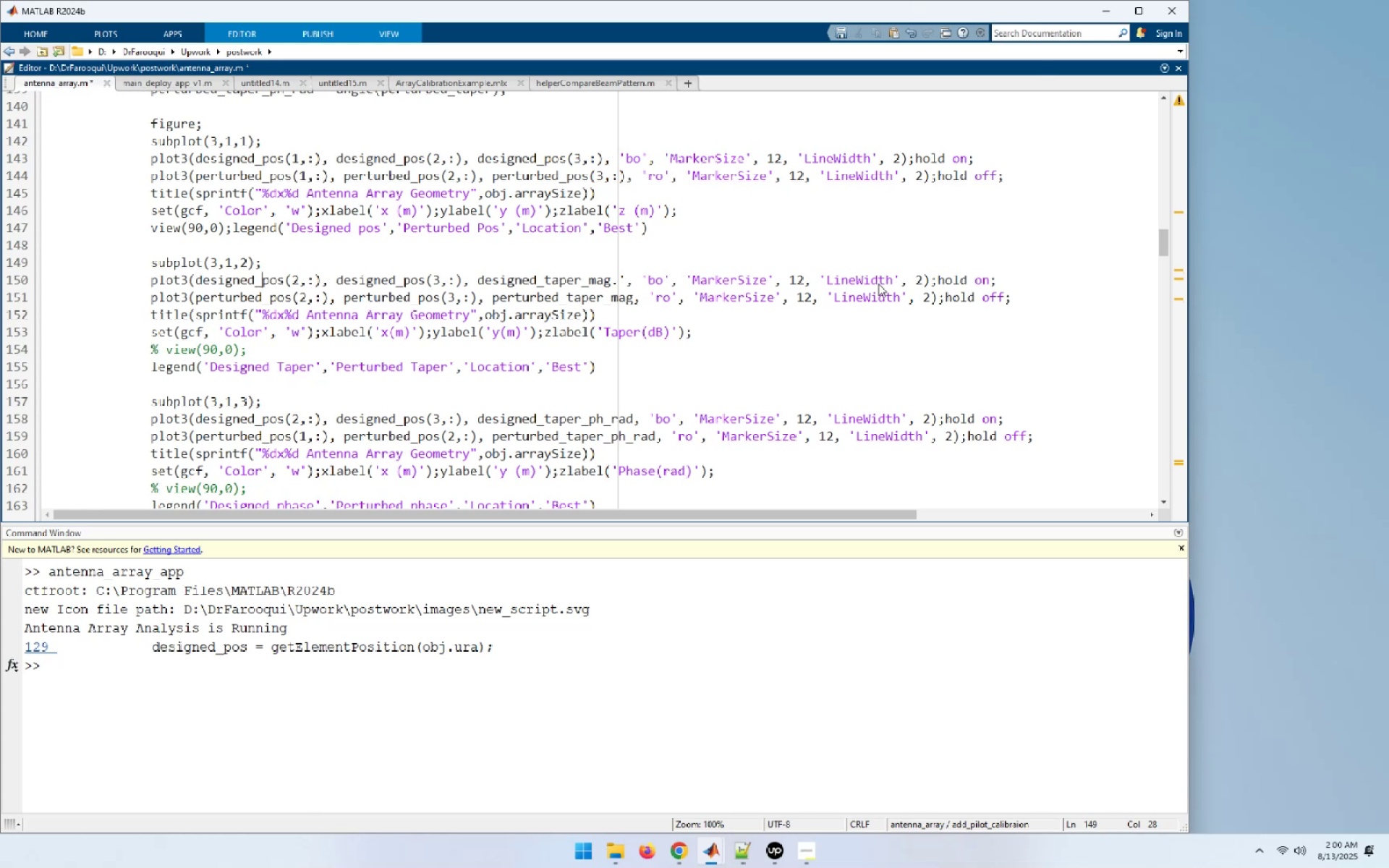 
key(ArrowDown)
 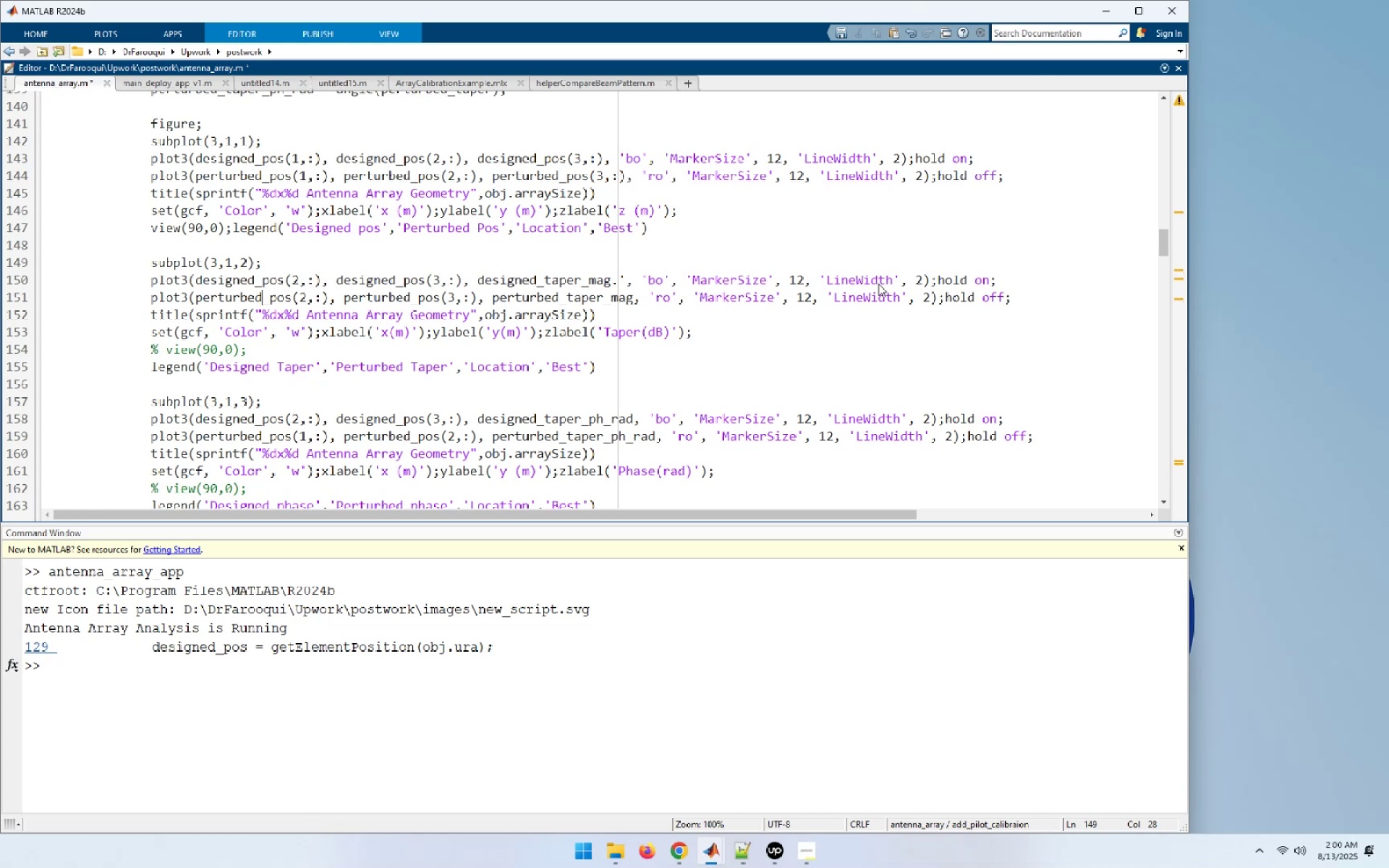 
hold_key(key=ArrowDown, duration=1.12)
 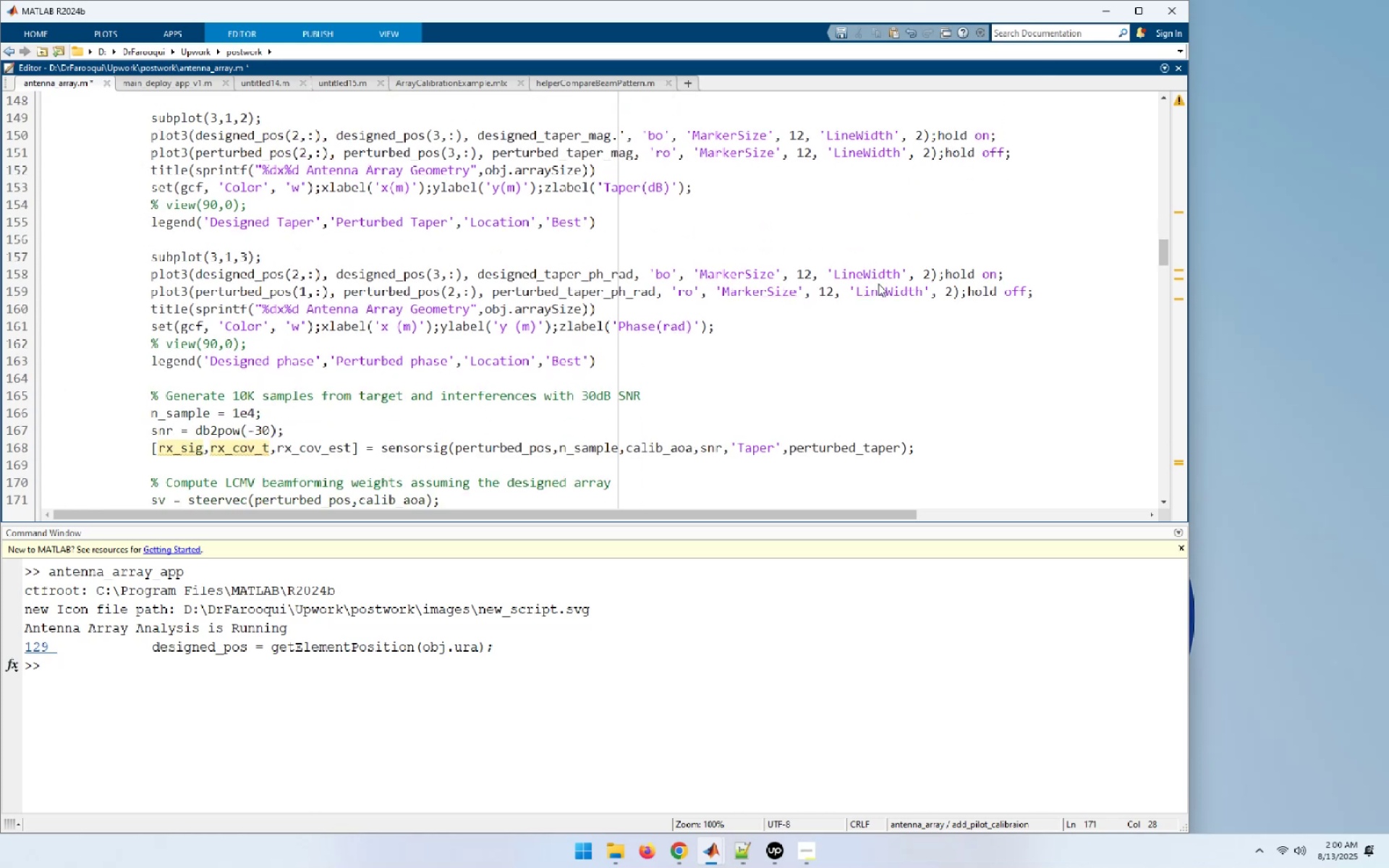 
hold_key(key=ArrowDown, duration=0.78)
 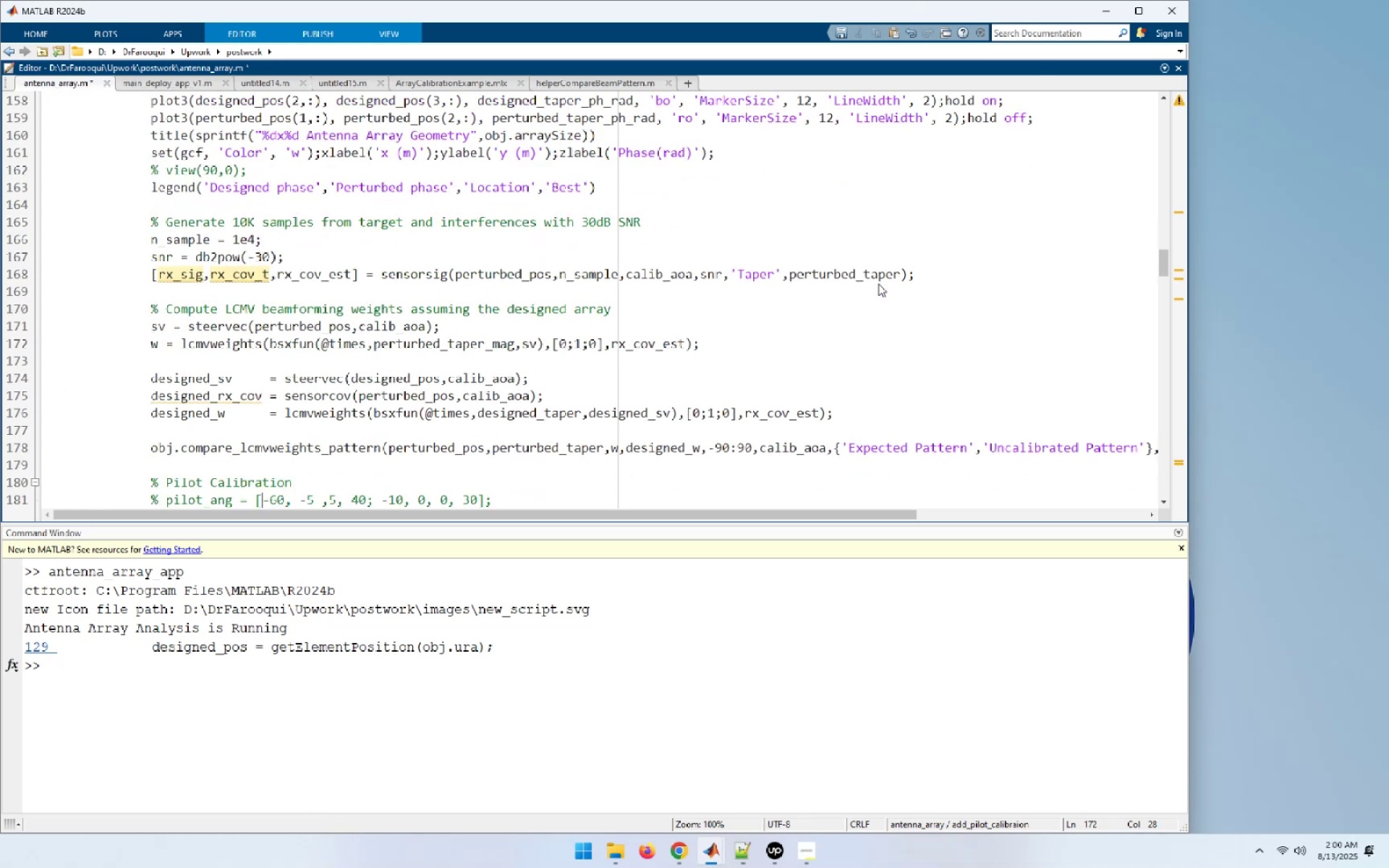 
hold_key(key=ArrowUp, duration=1.02)
 